 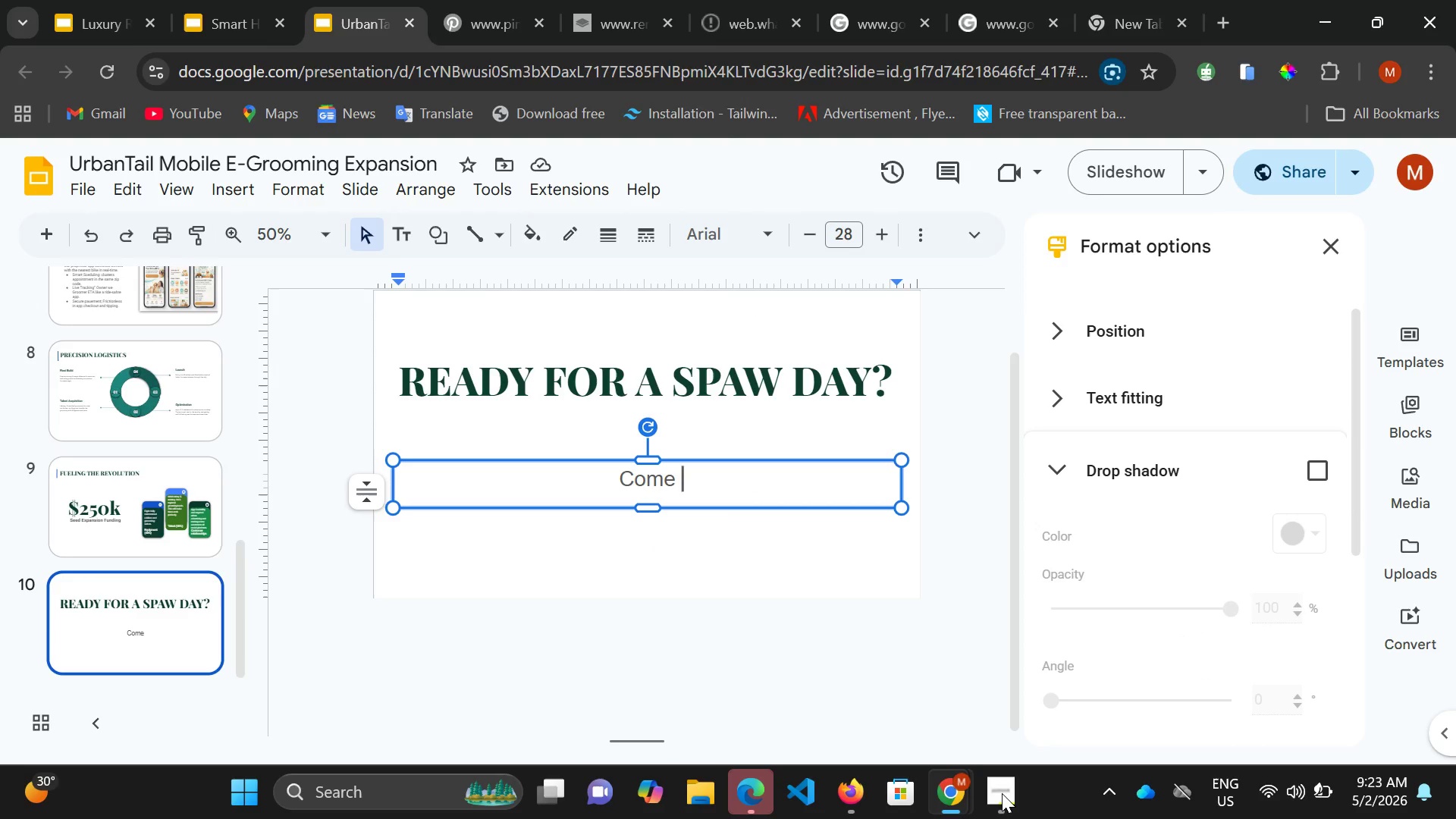 
type(Join UrbanTail in )
 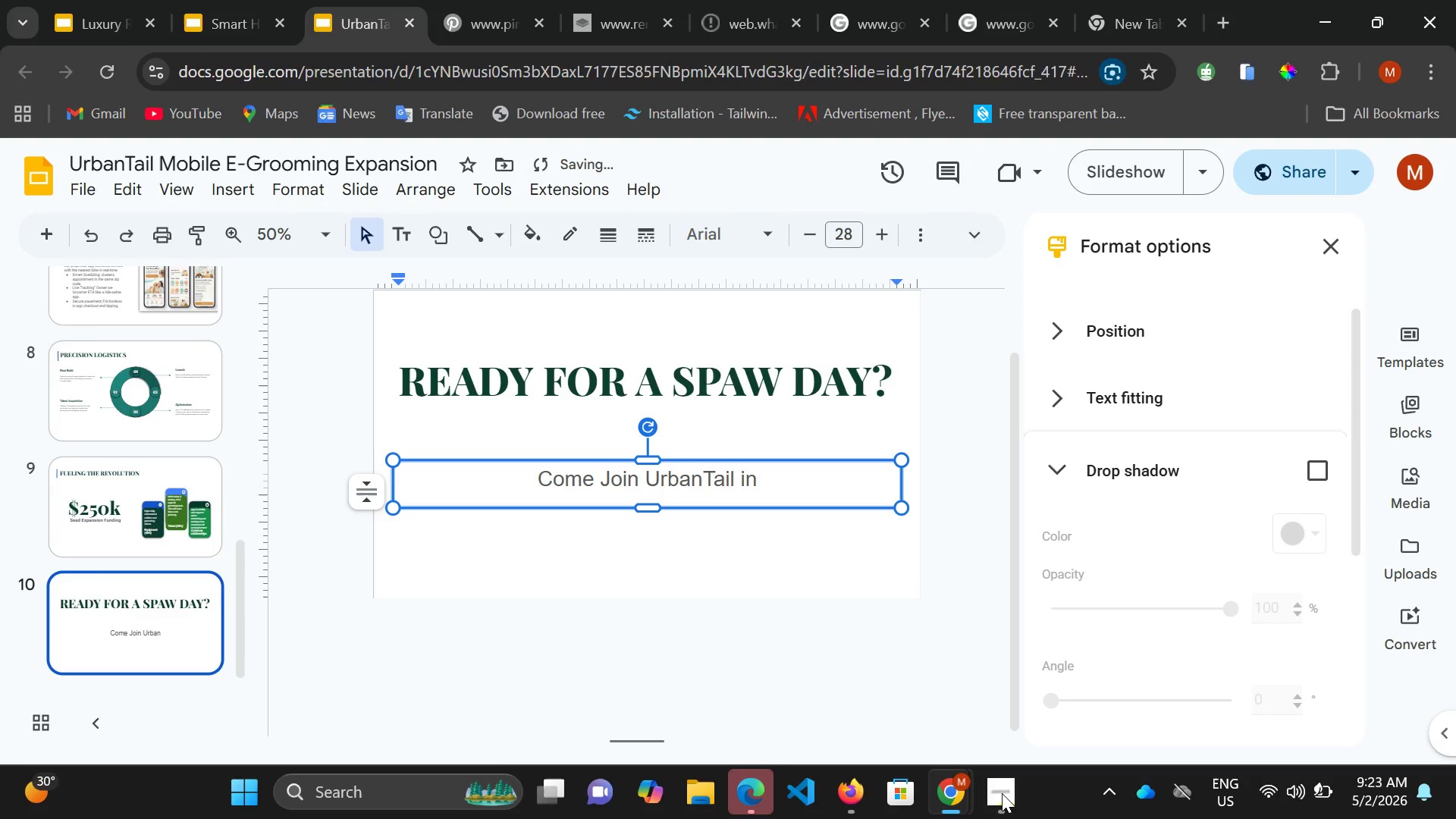 
type(reforming the $150)
key(Backspace)
key(Backspace)
type(70B pert)
key(Backspace)
key(Backspace)
type(t I)
key(Backspace)
type(industry)
 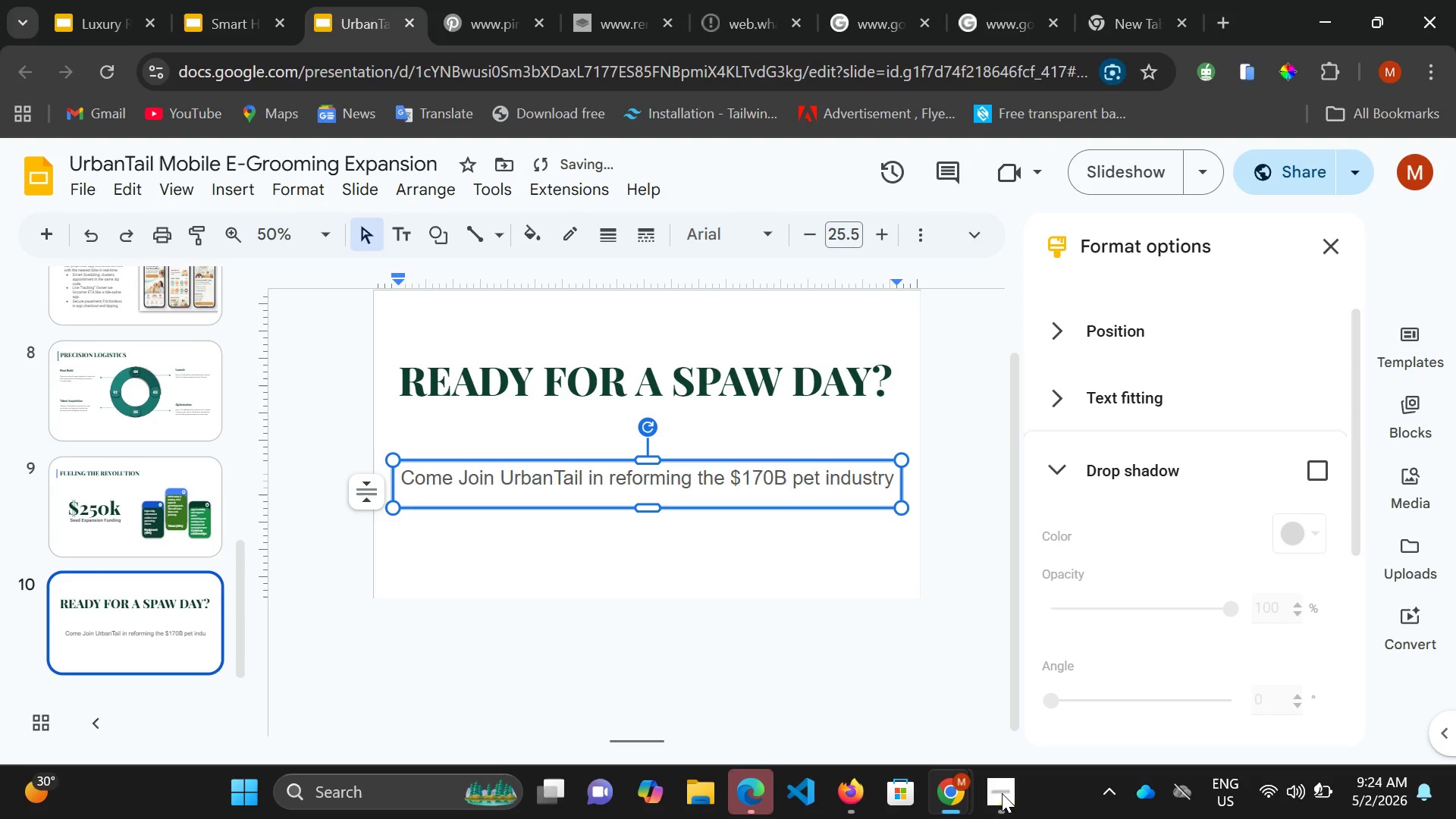 
wait(5.72)
 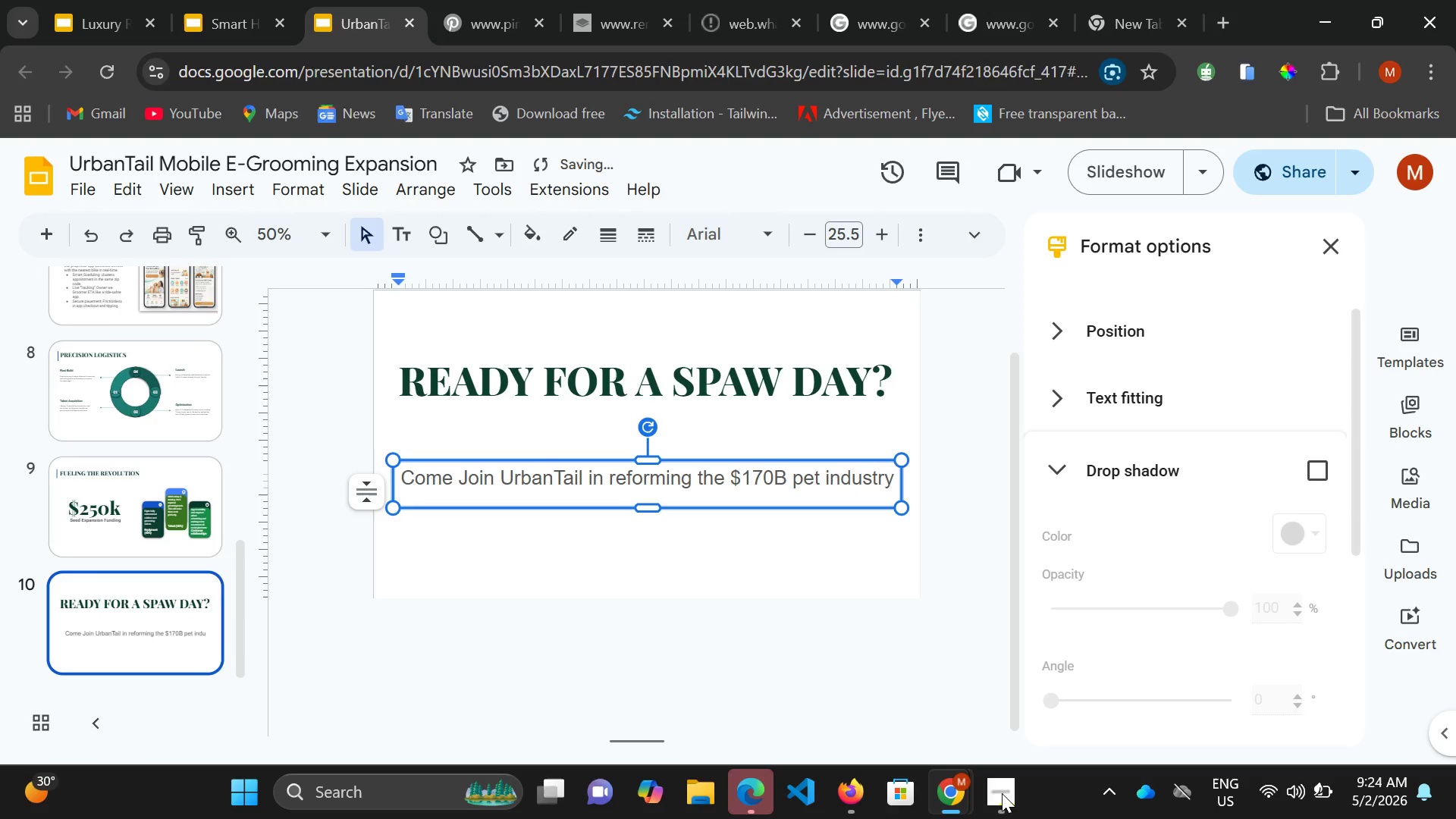 
left_click([720, 357])
 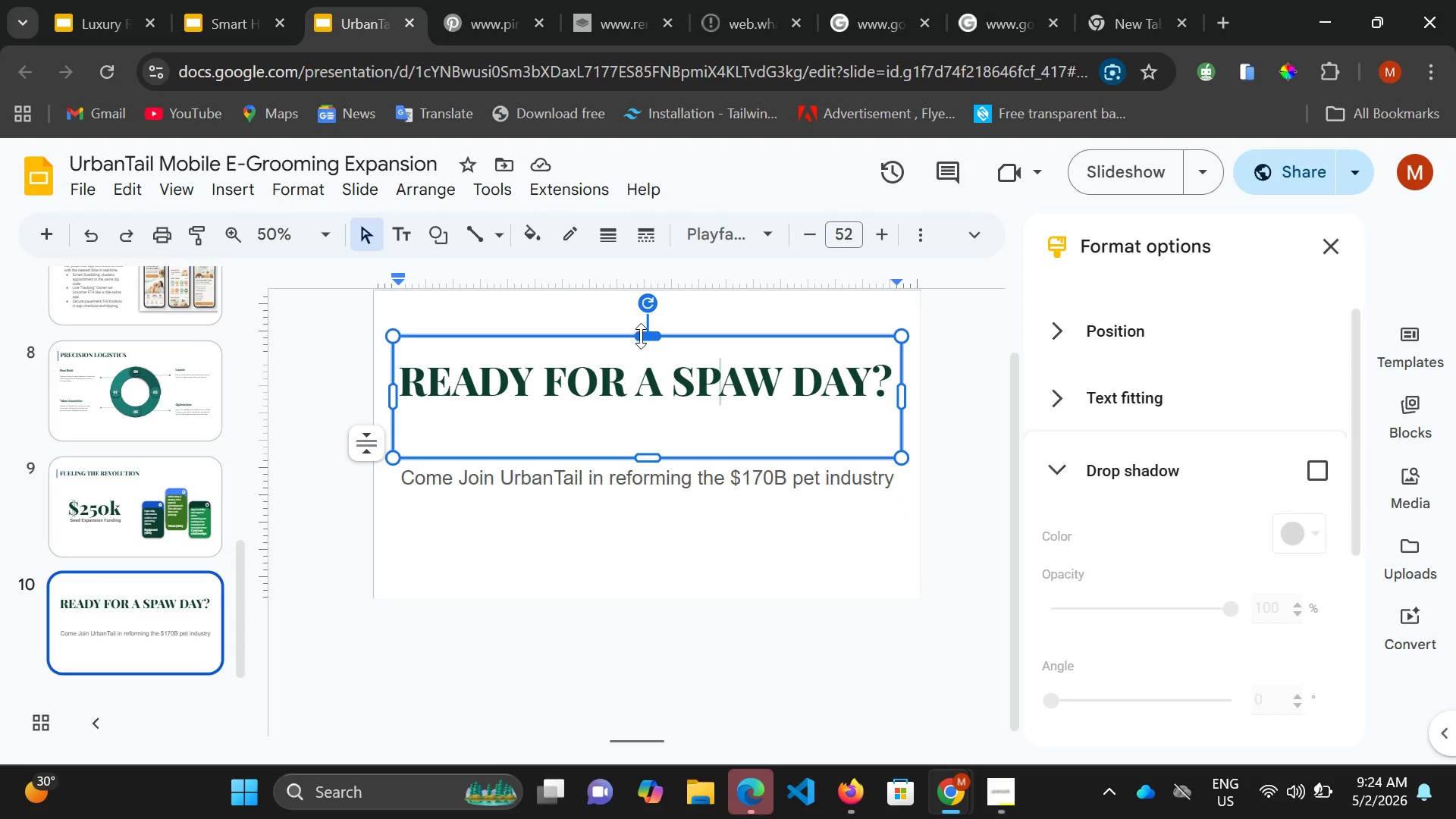 
left_click([641, 336])
 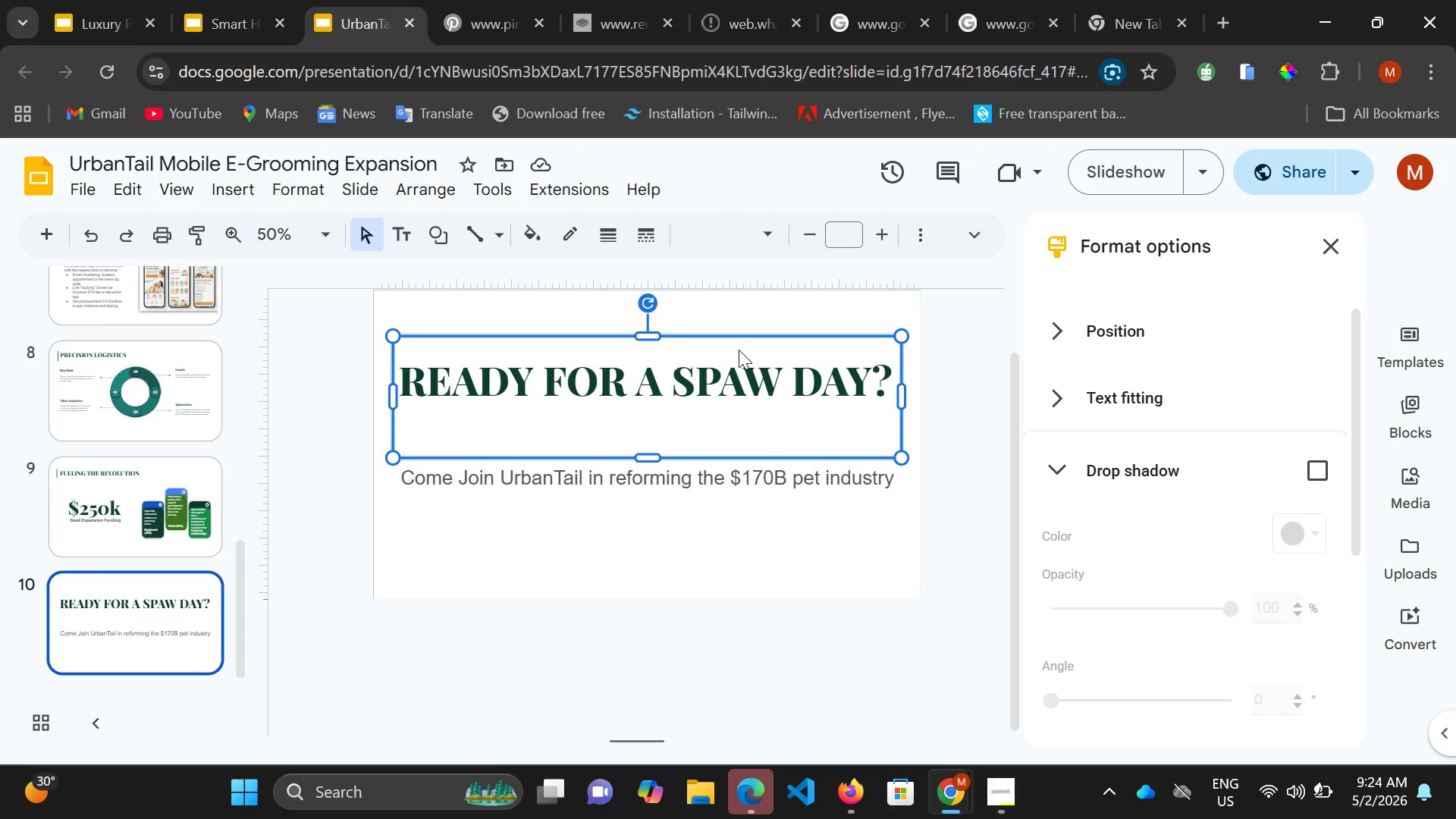 
hold_key(key=ArrowUp, duration=1.2)
 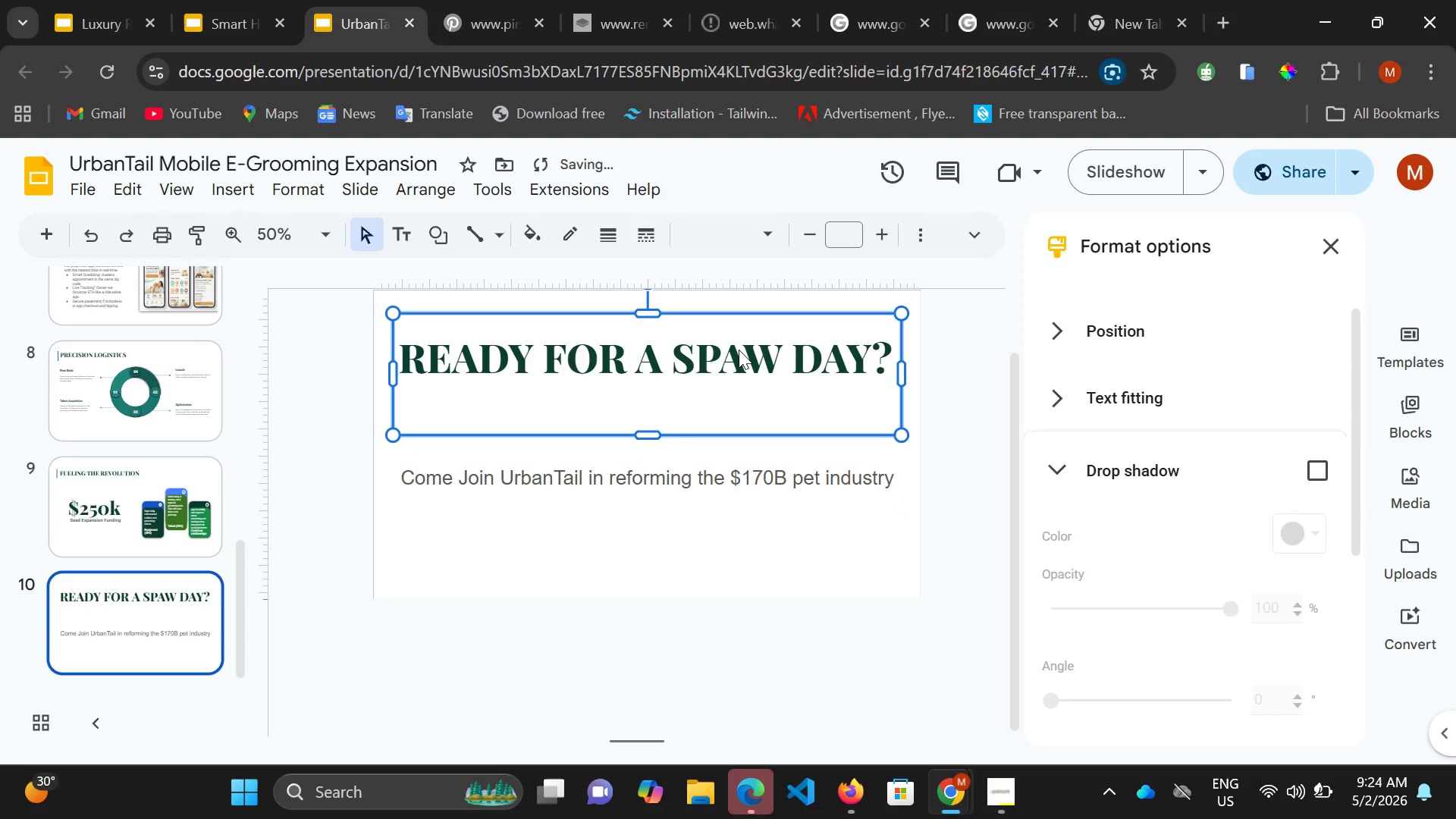 
key(ArrowUp)
 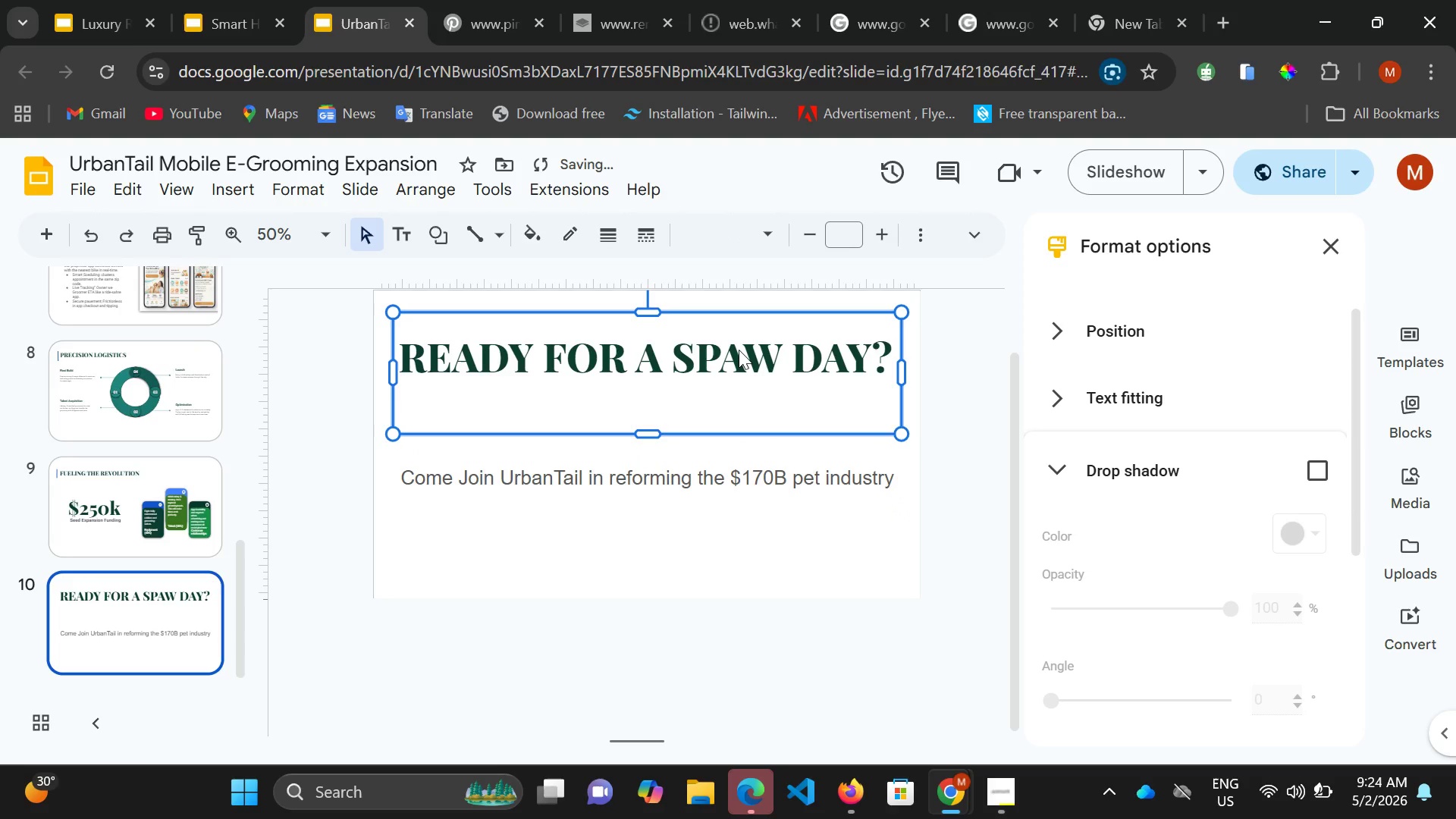 
key(ArrowUp)
 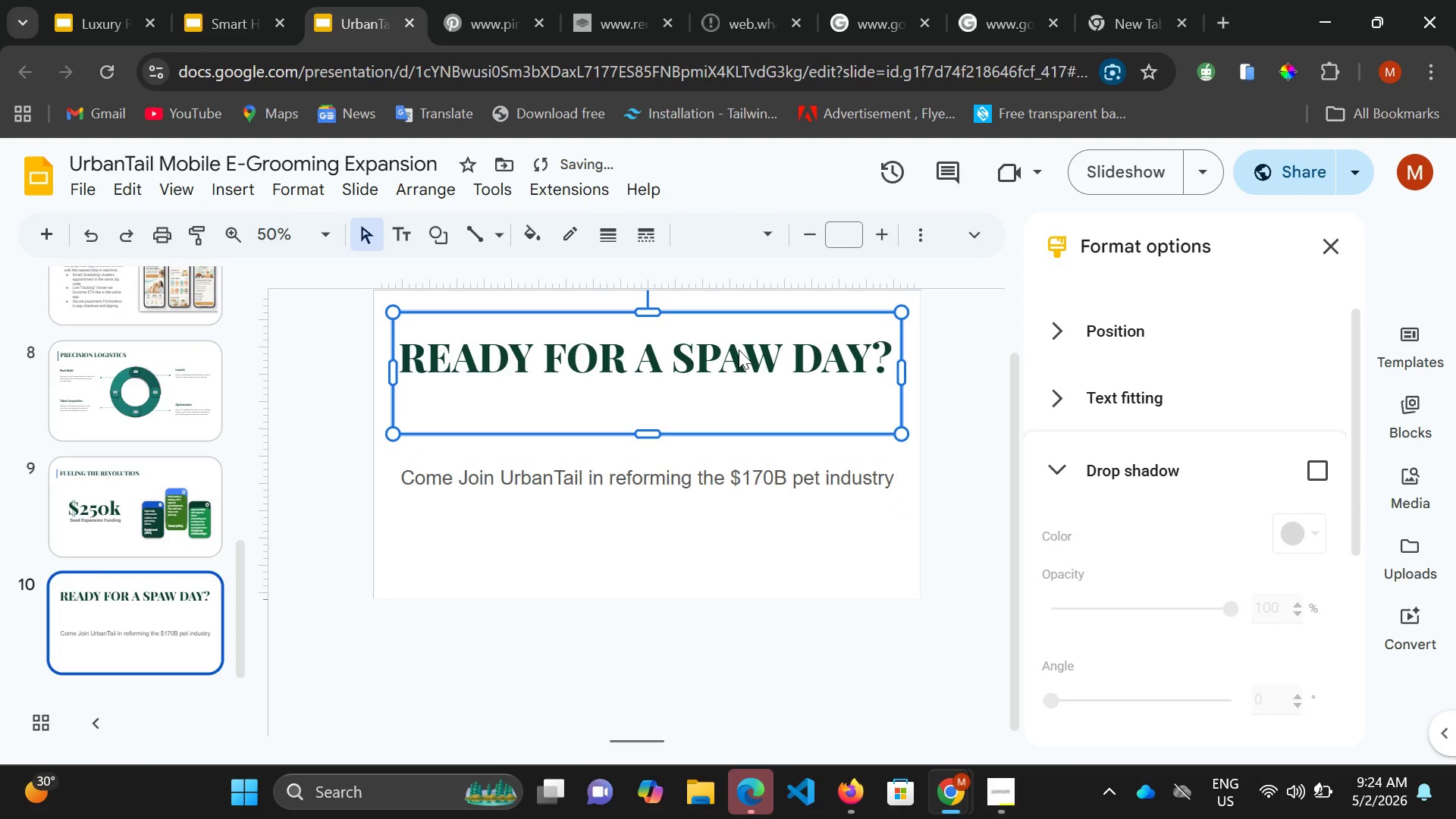 
key(ArrowUp)
 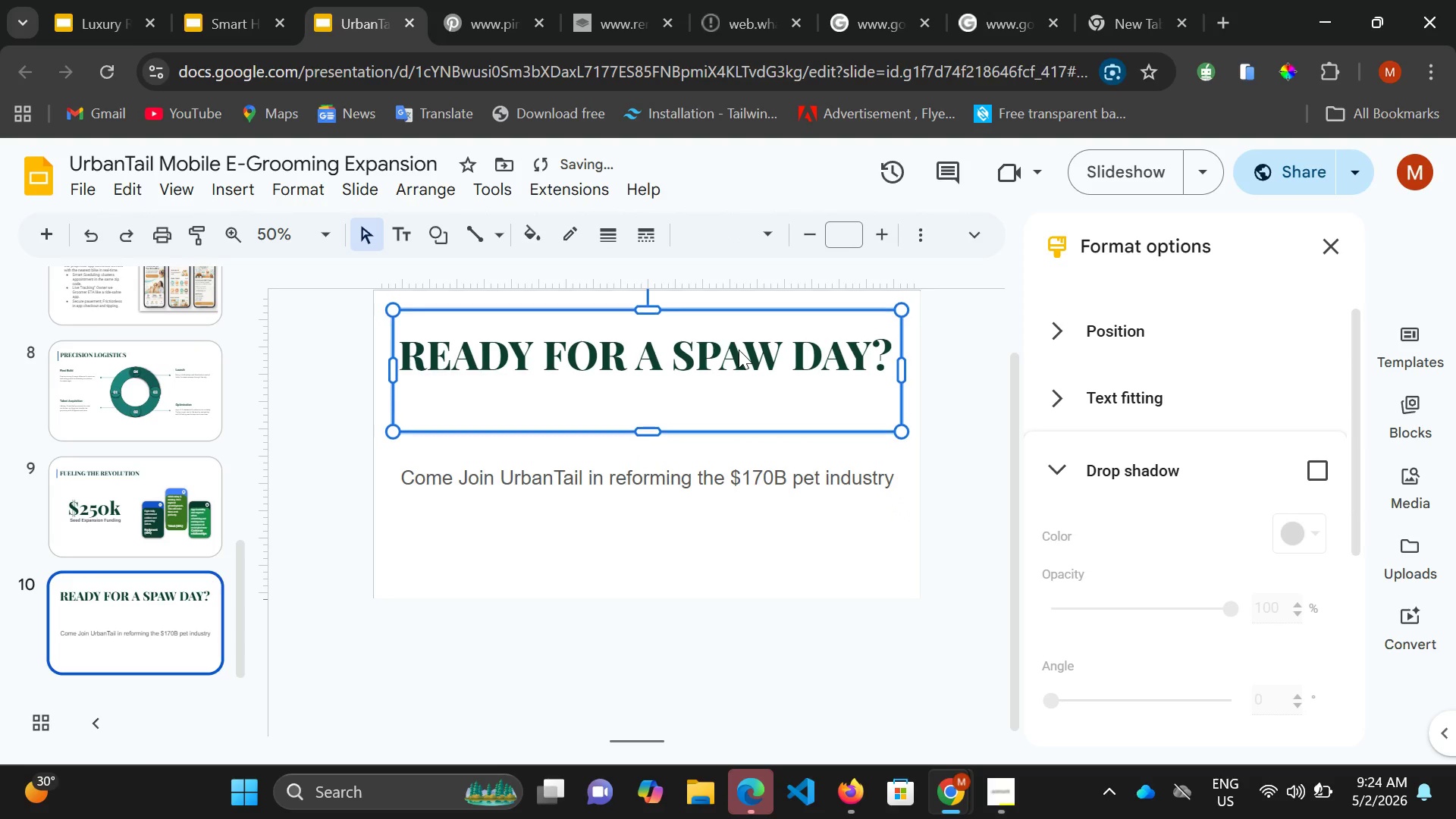 
key(ArrowUp)
 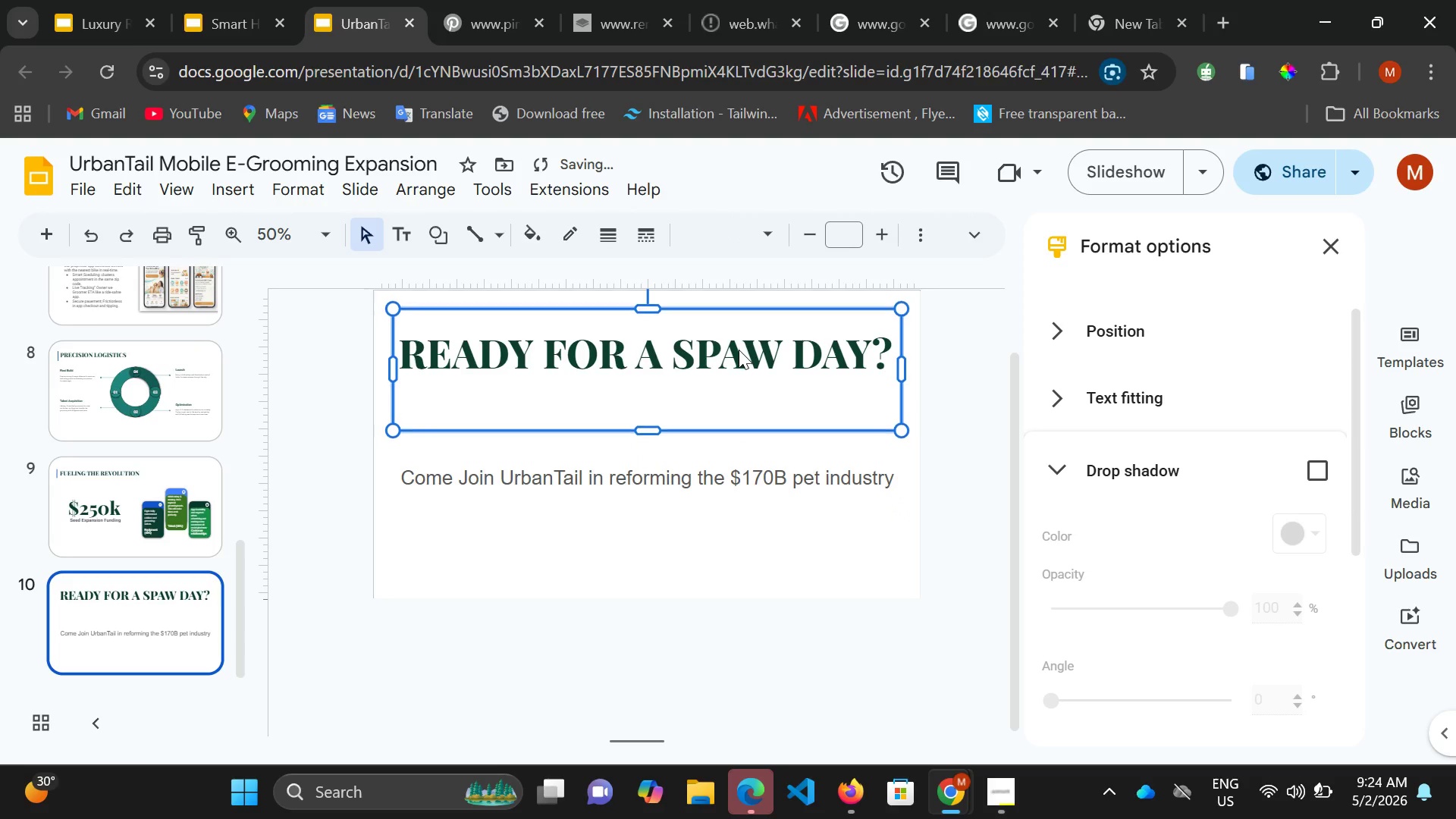 
key(ArrowUp)
 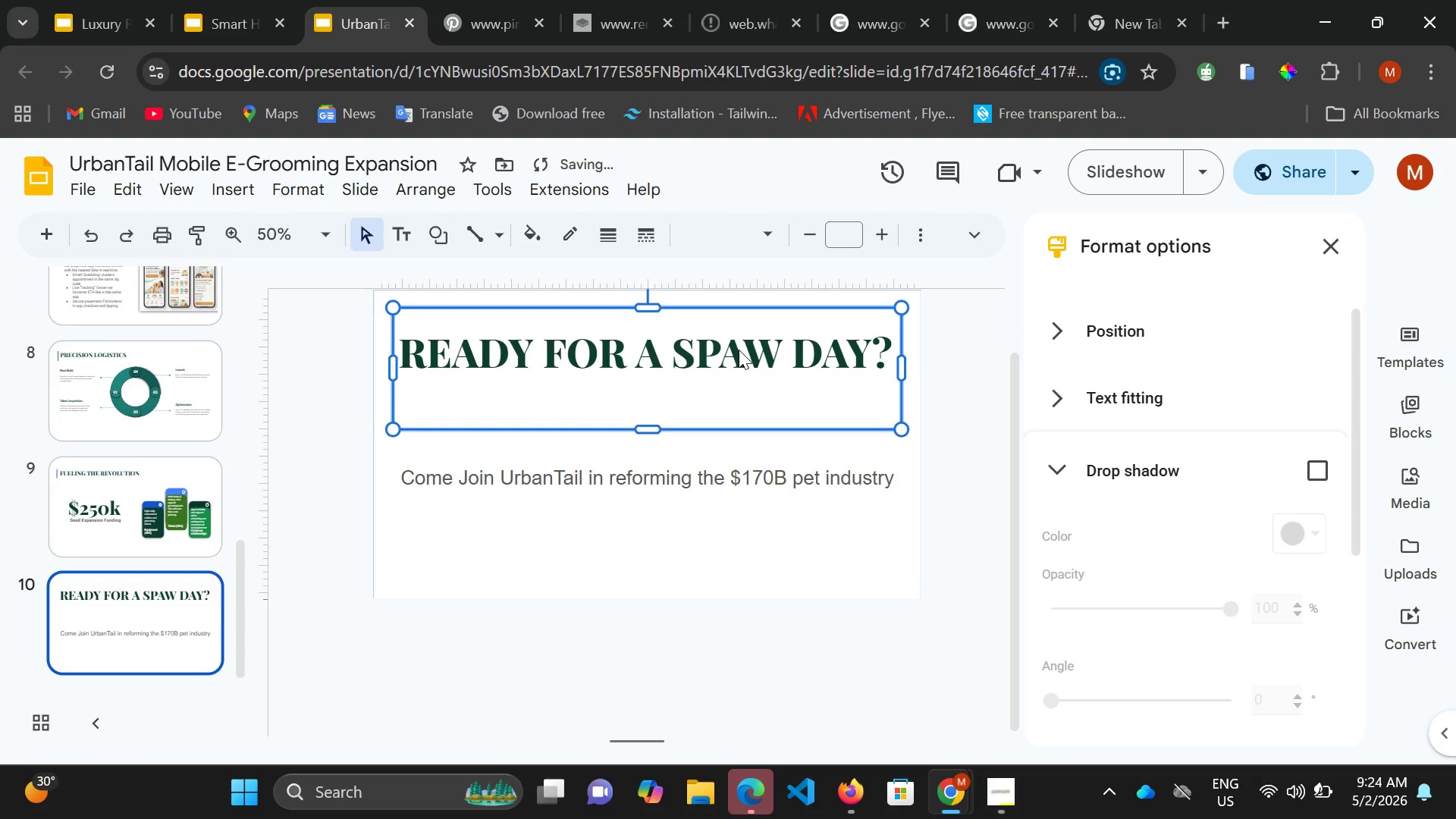 
key(ArrowUp)
 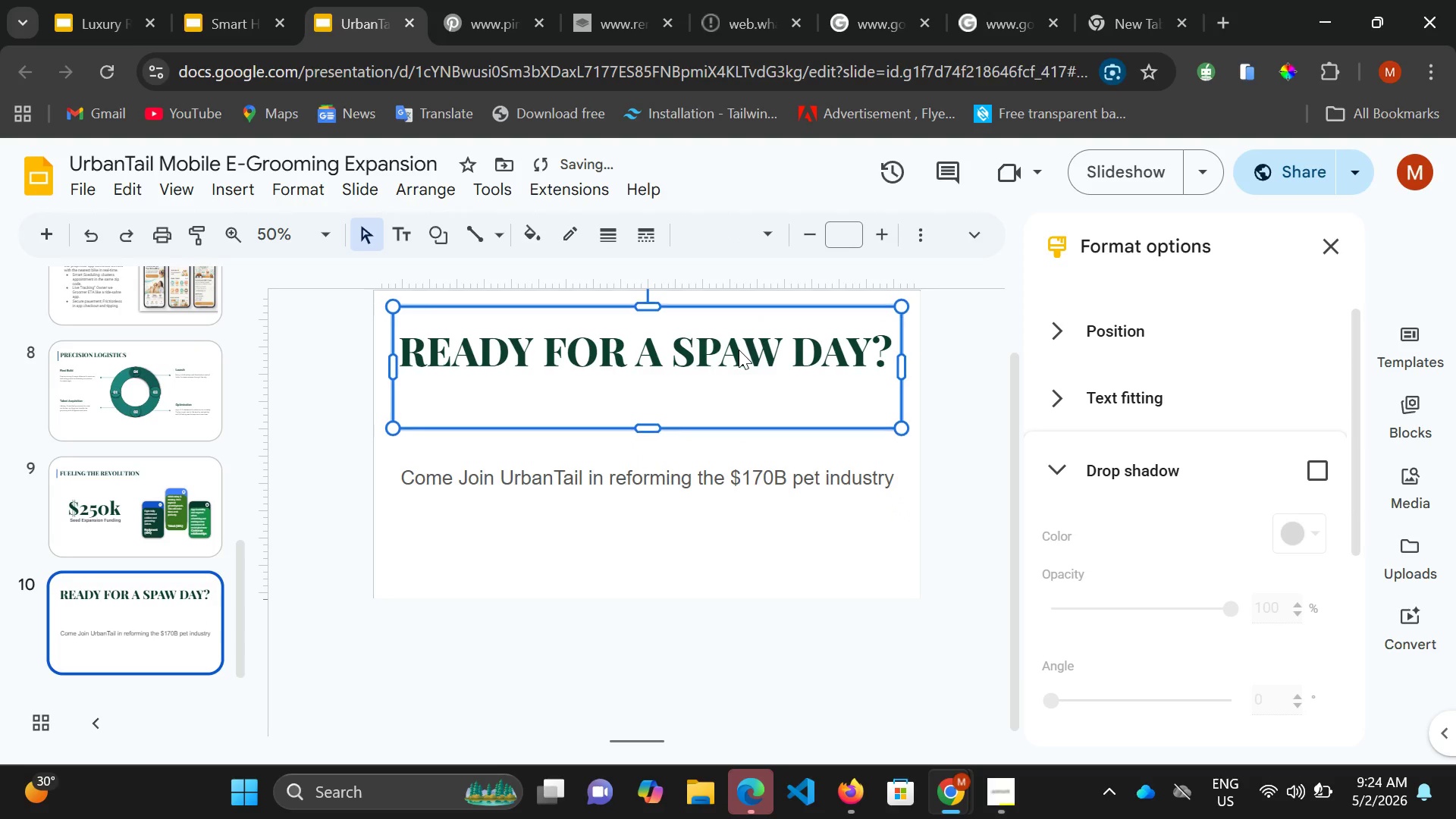 
key(ArrowUp)
 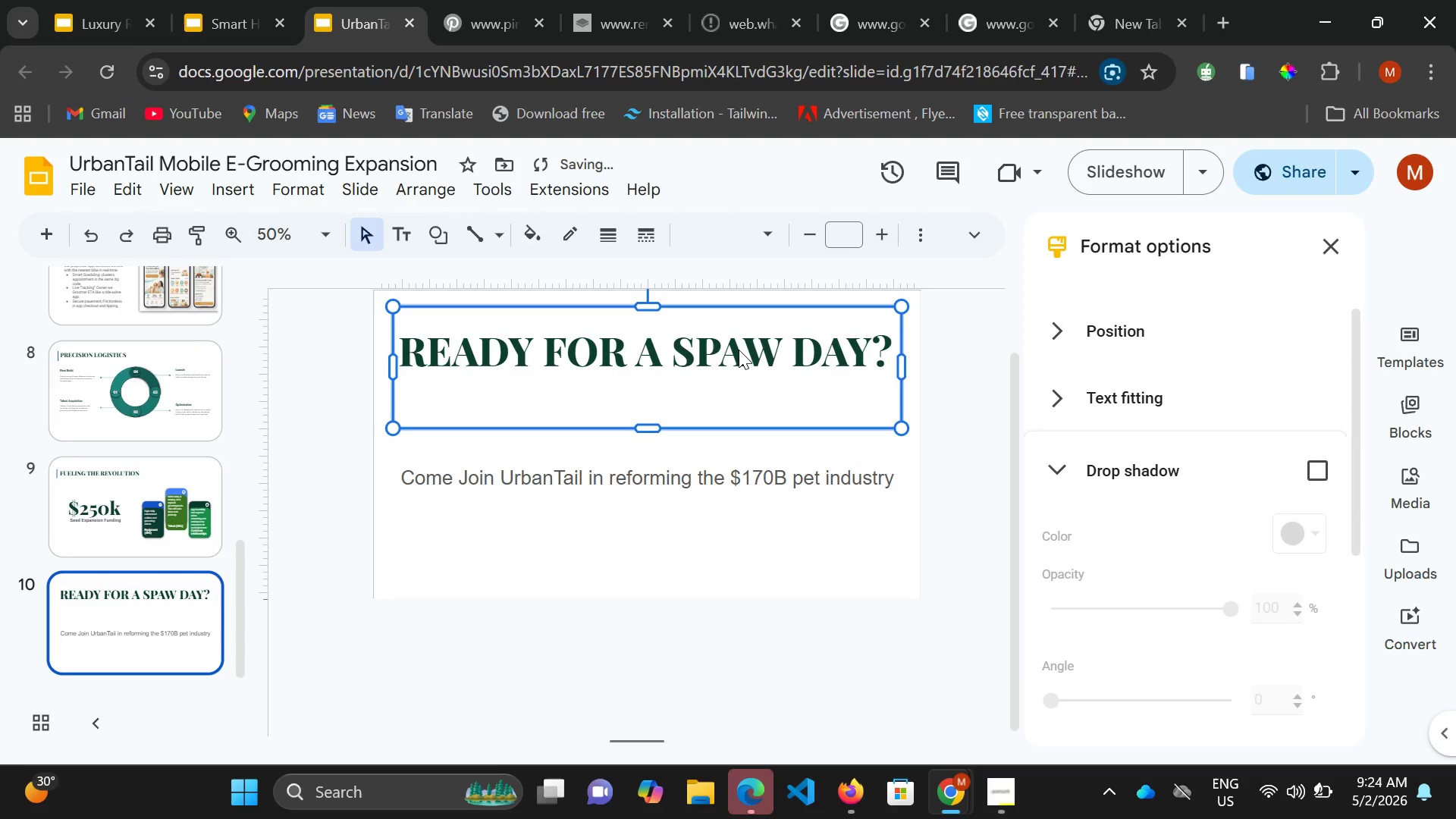 
key(ArrowUp)
 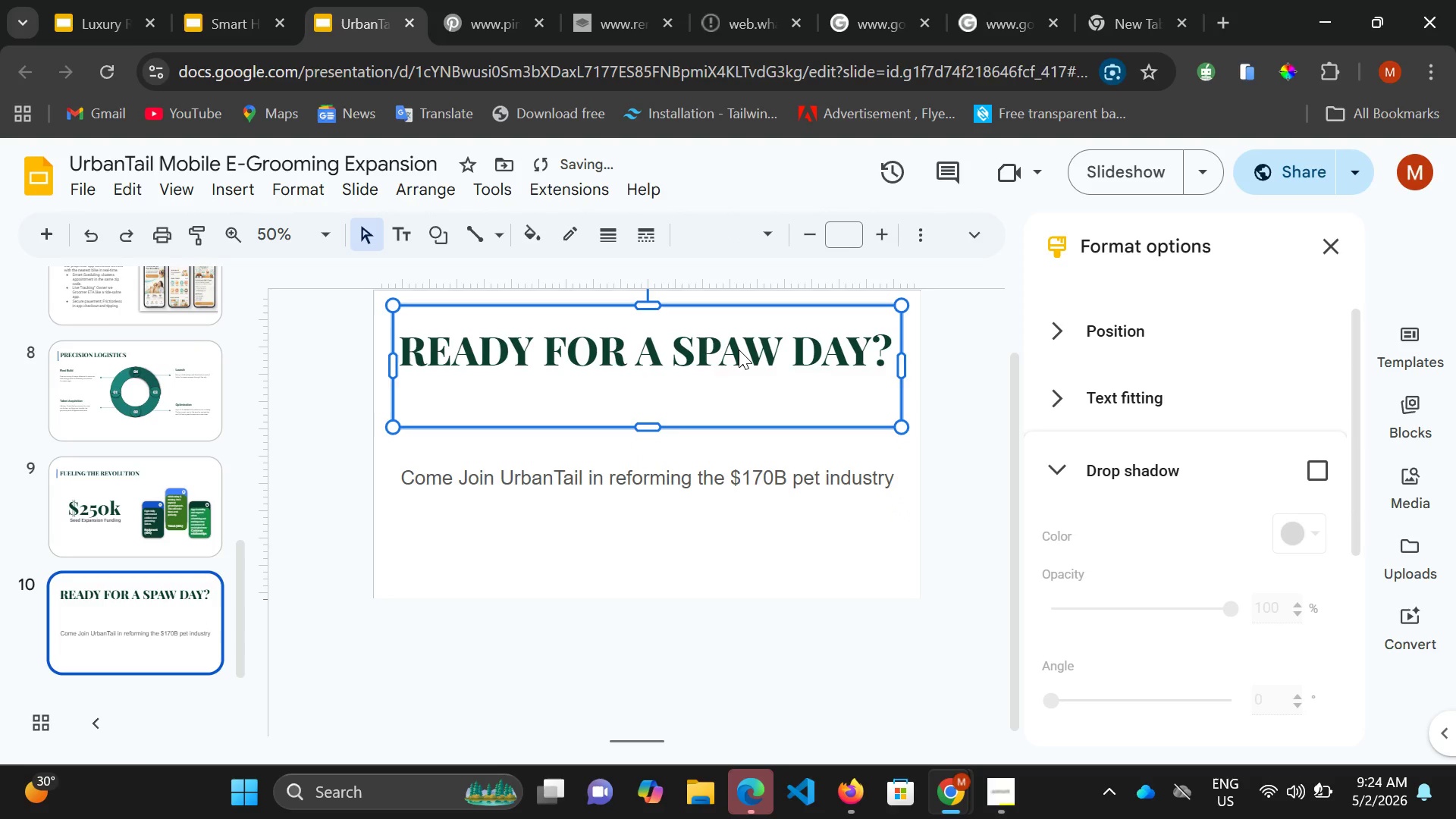 
key(ArrowUp)
 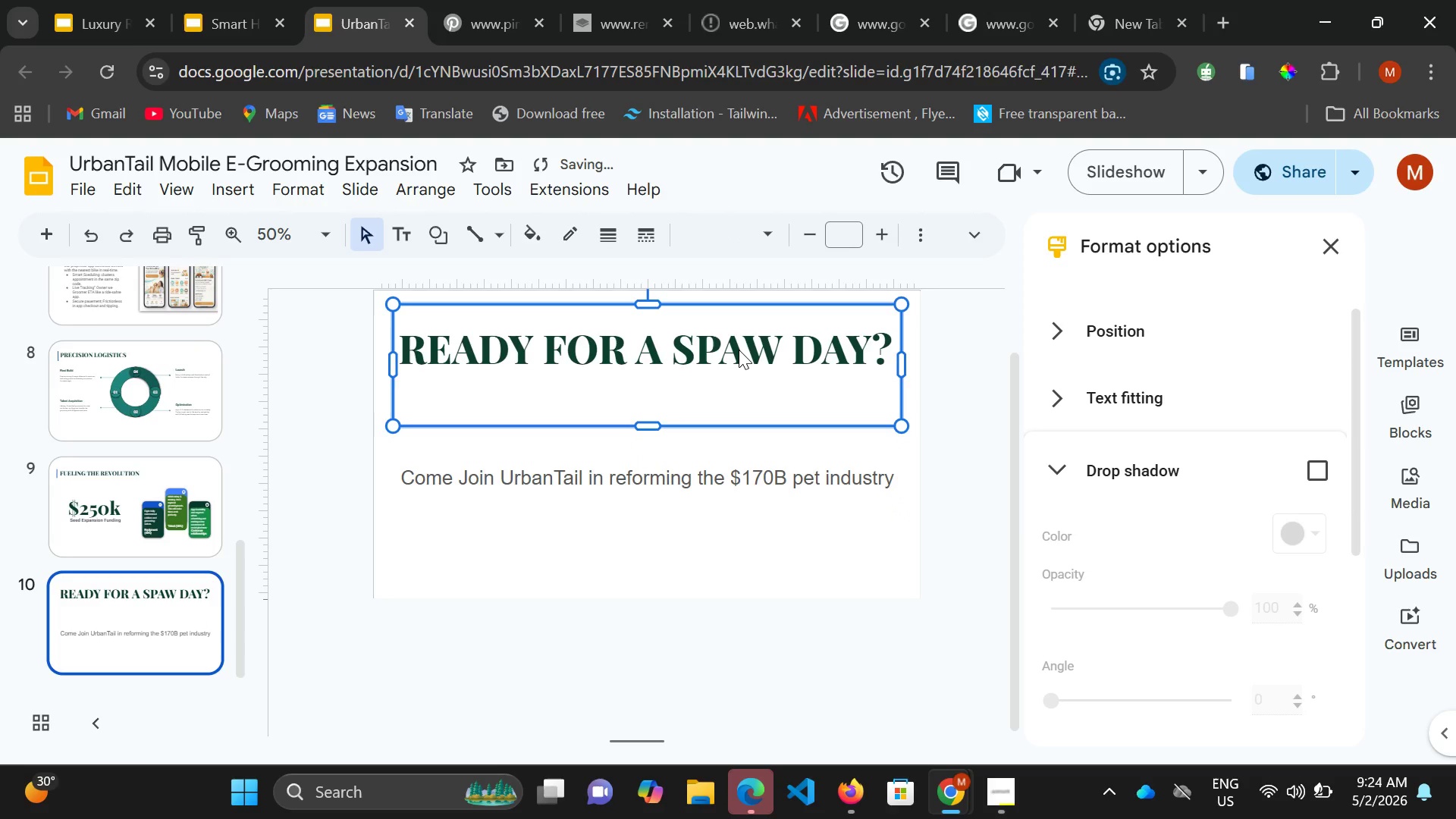 
key(ArrowUp)
 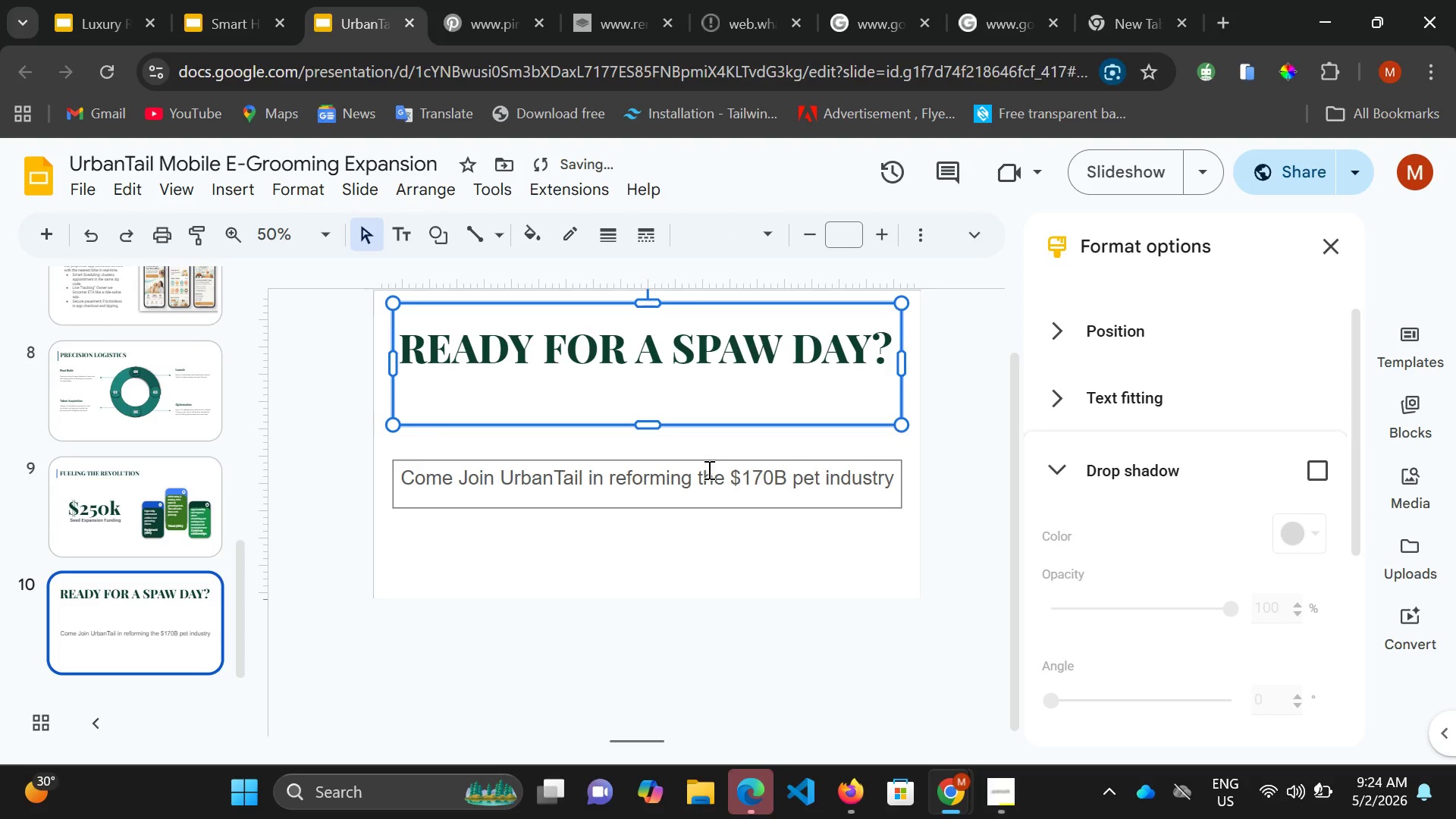 
left_click([708, 464])
 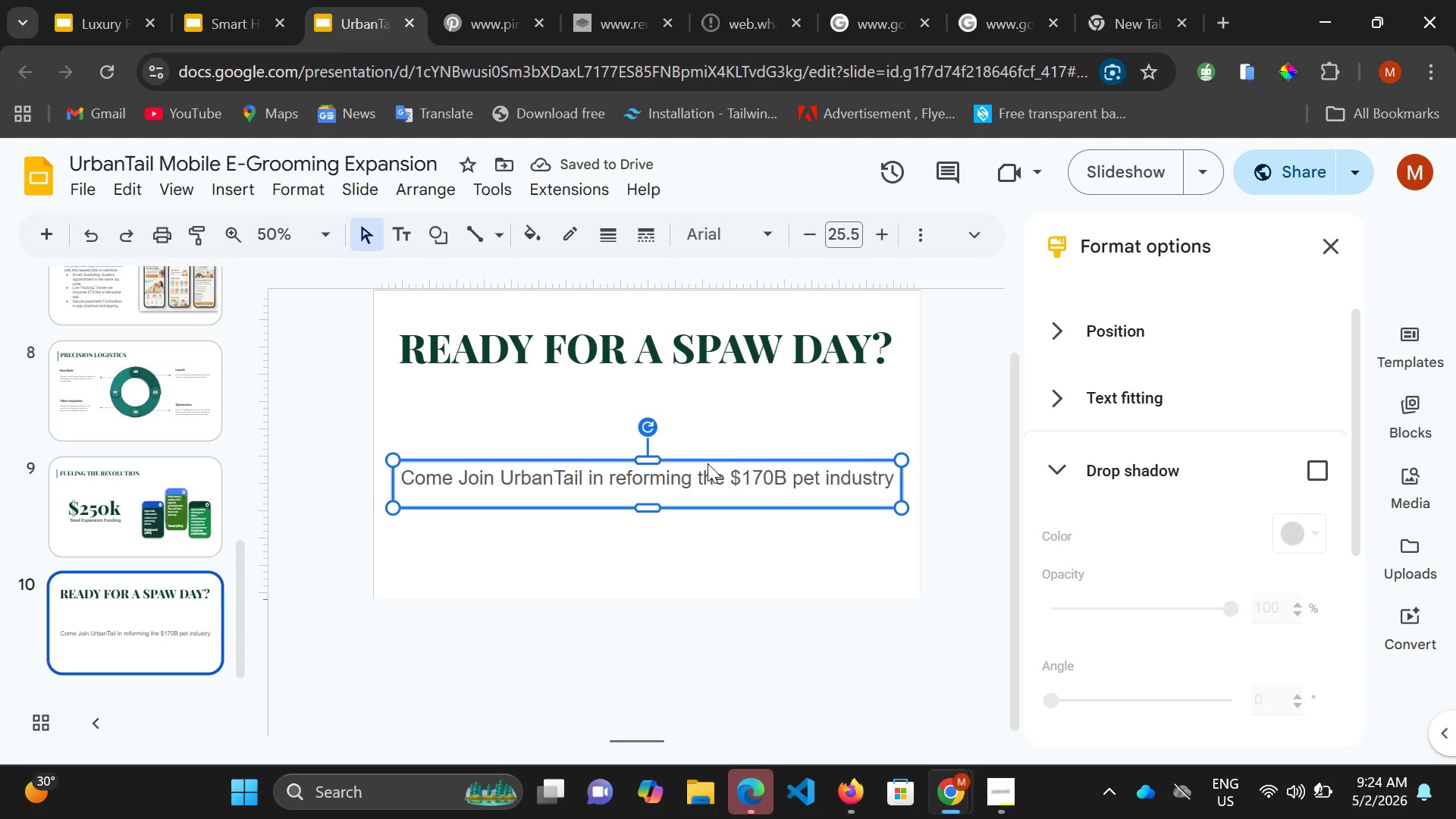 
hold_key(key=ArrowUp, duration=1.48)
 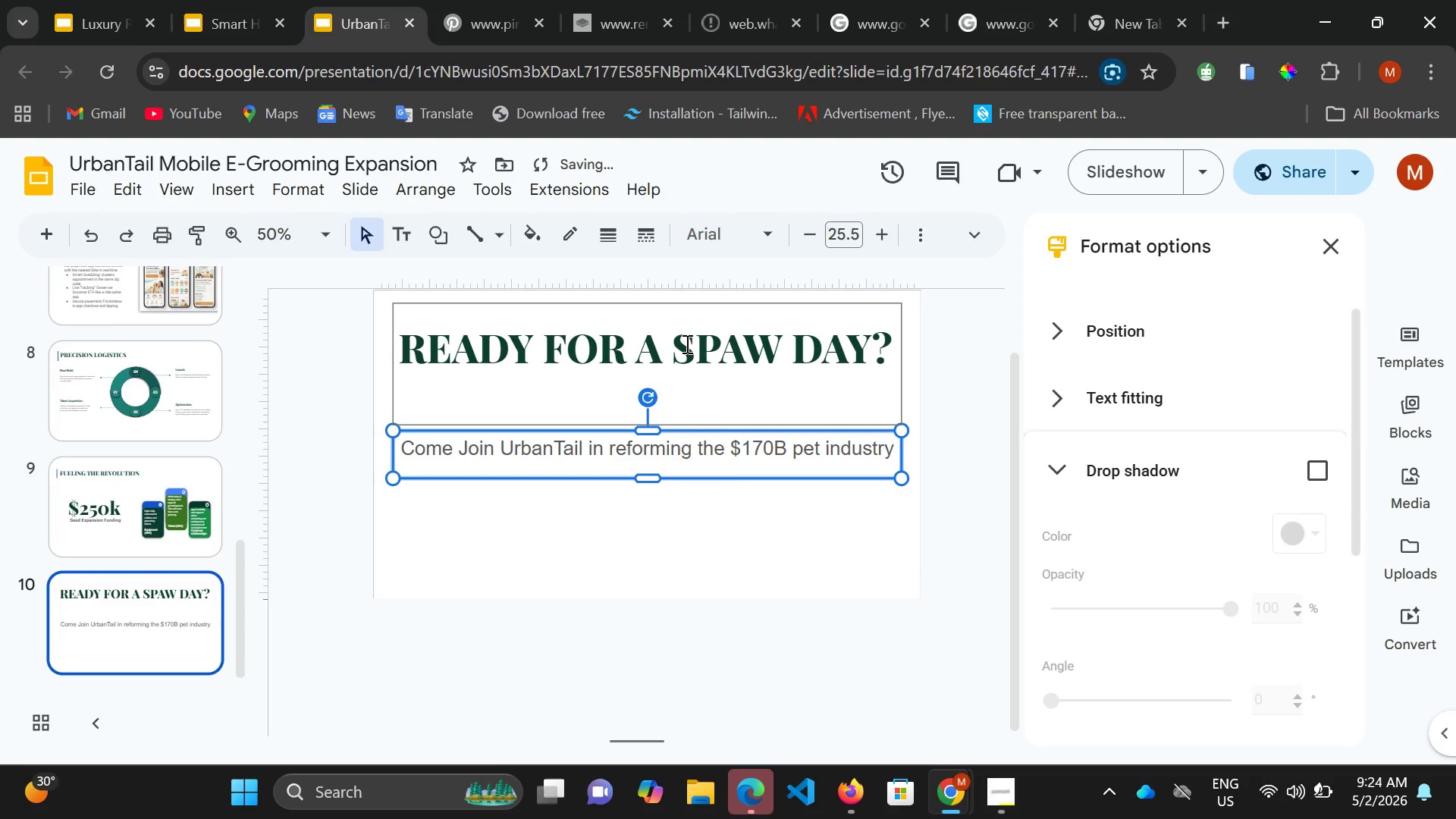 
left_click([686, 344])
 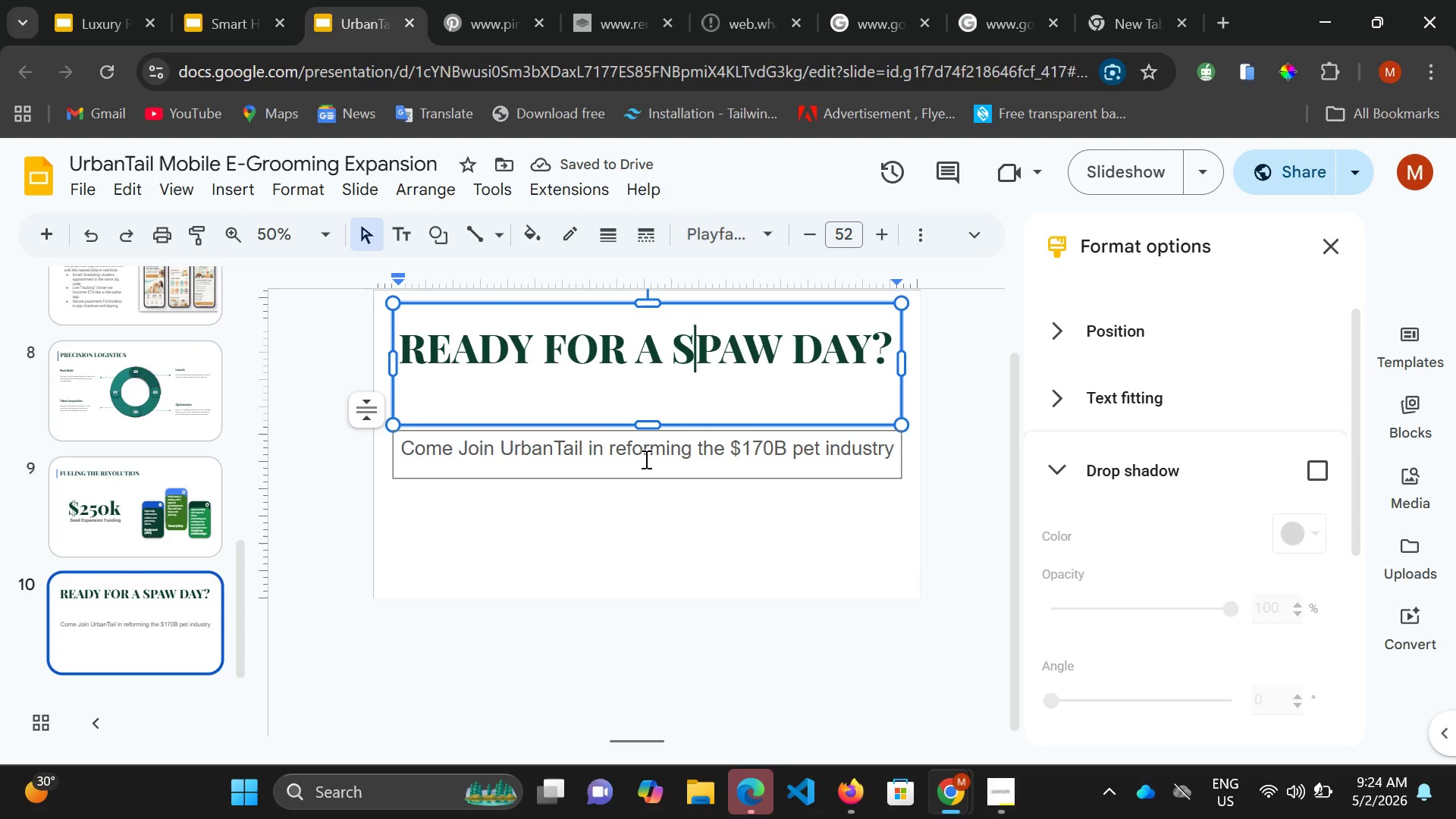 
left_click([645, 459])
 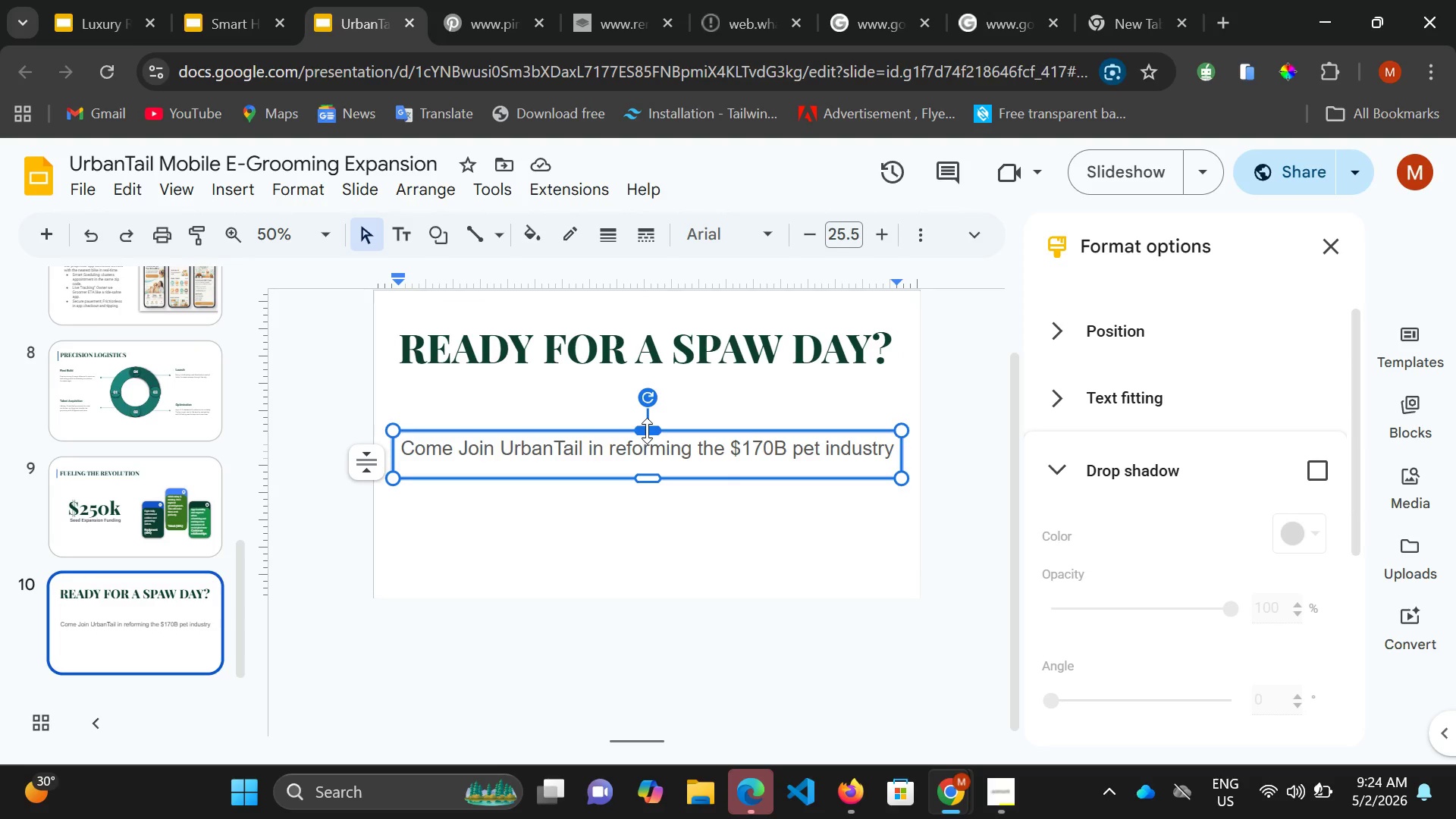 
double_click([647, 431])
 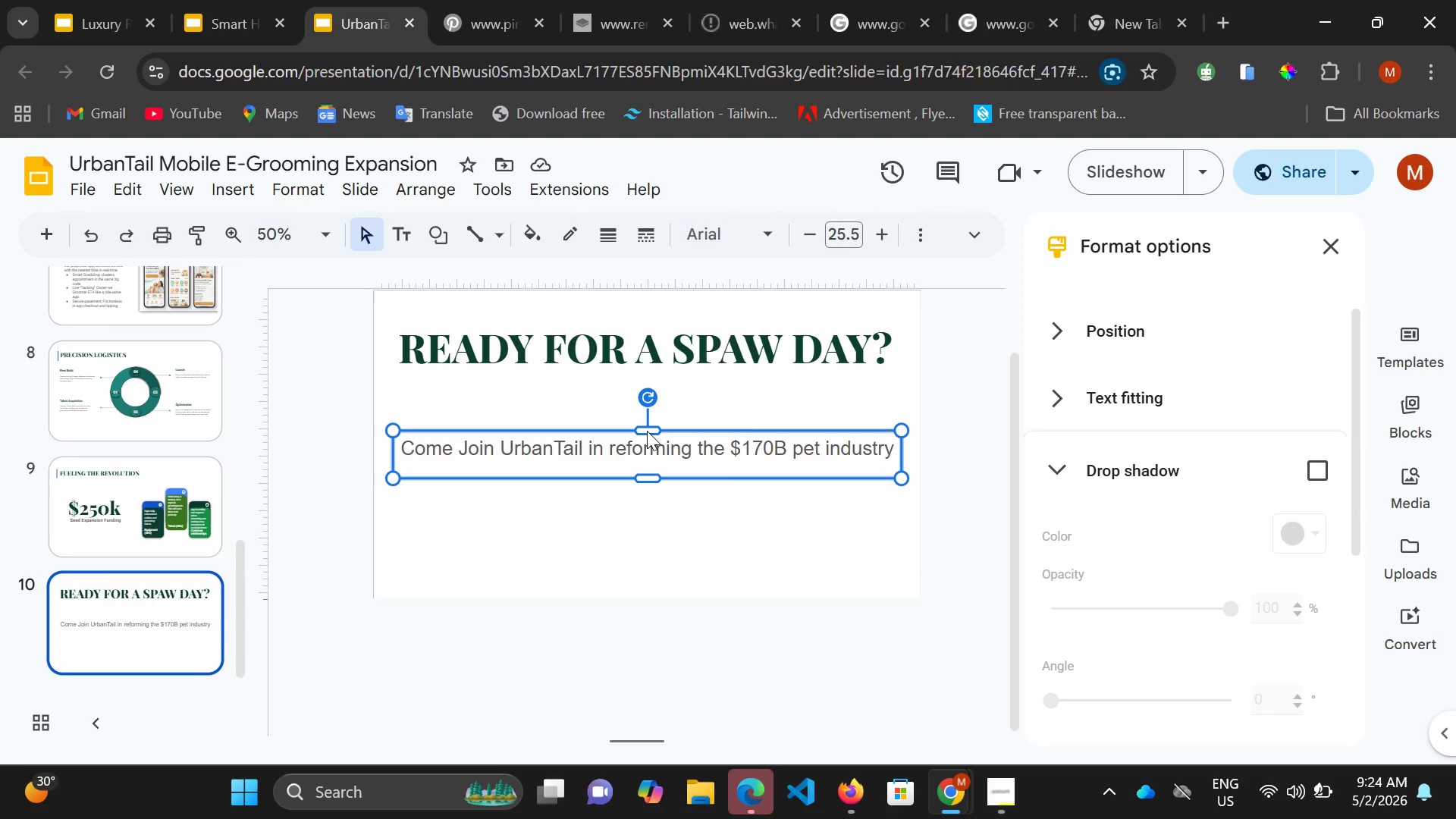 
key(ArrowUp)
 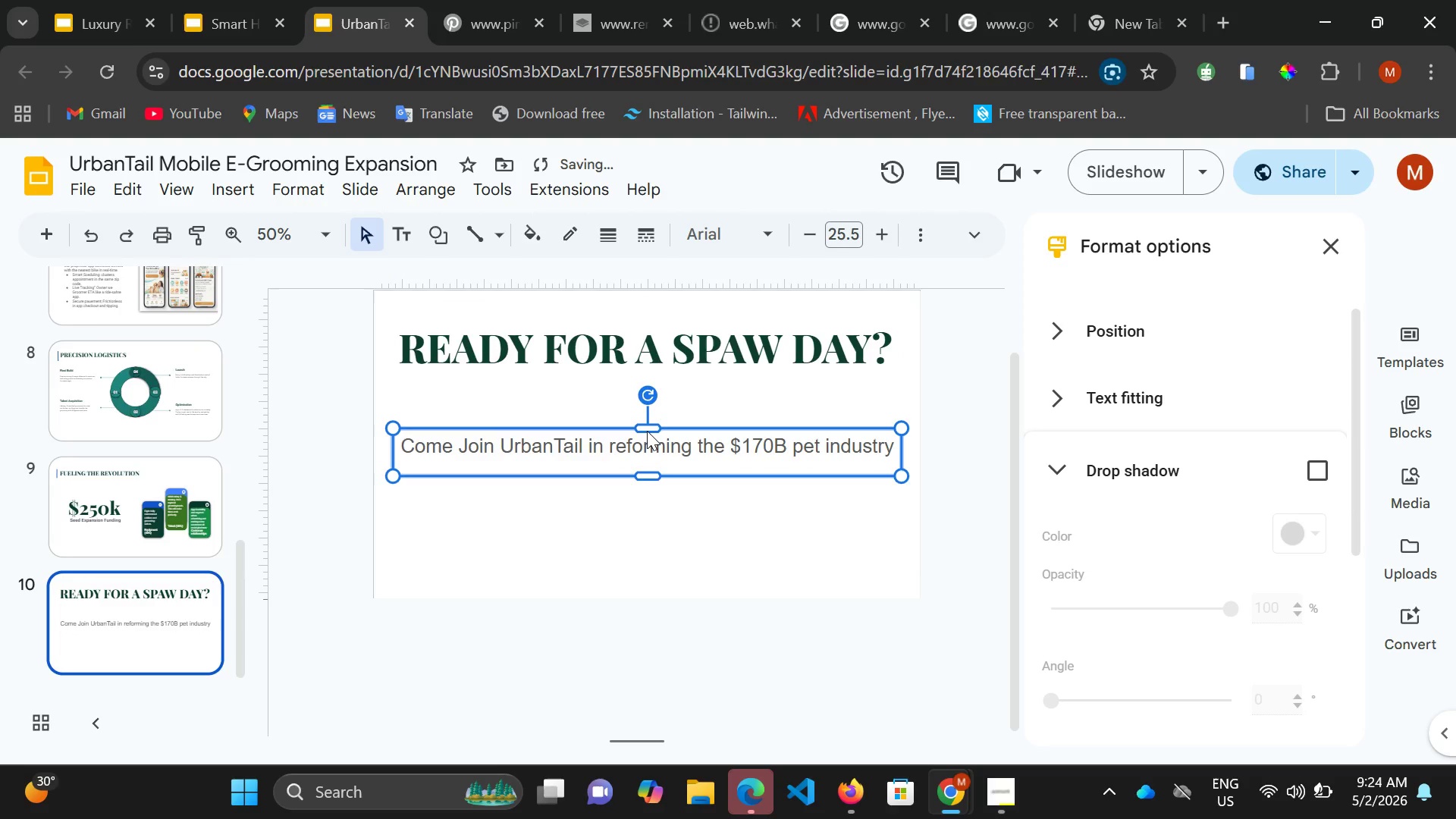 
key(ArrowUp)
 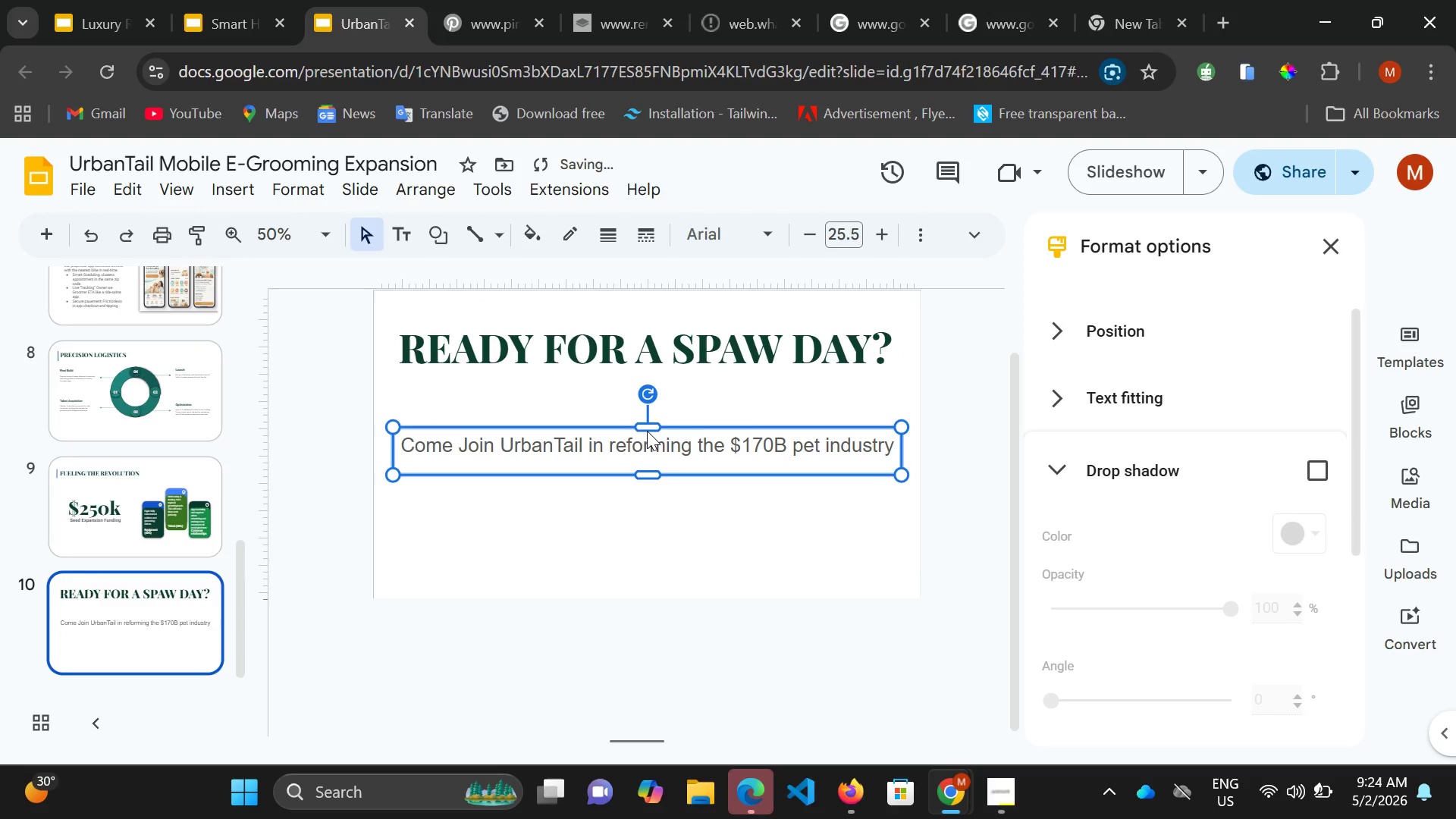 
key(ArrowUp)
 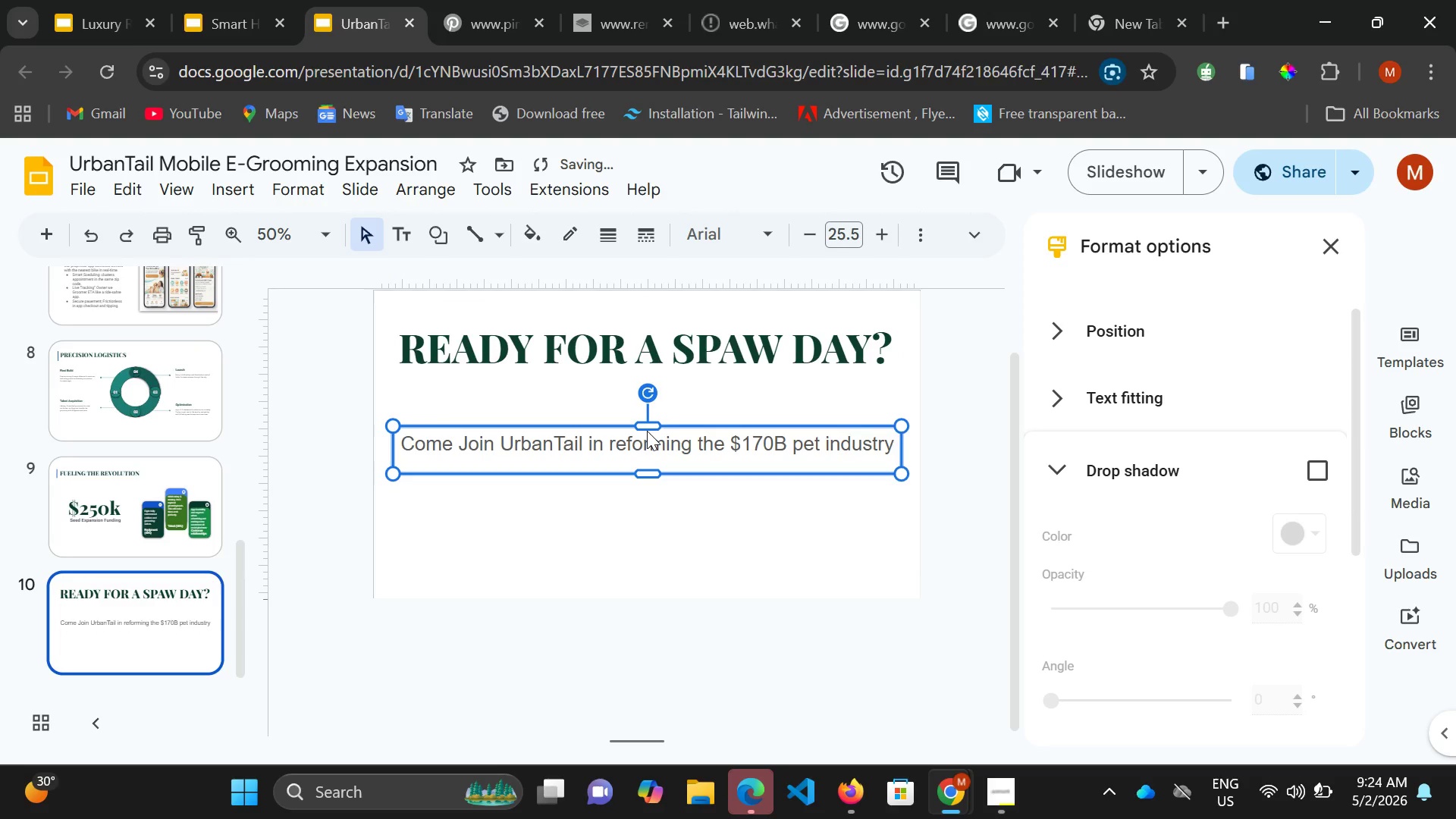 
key(ArrowUp)
 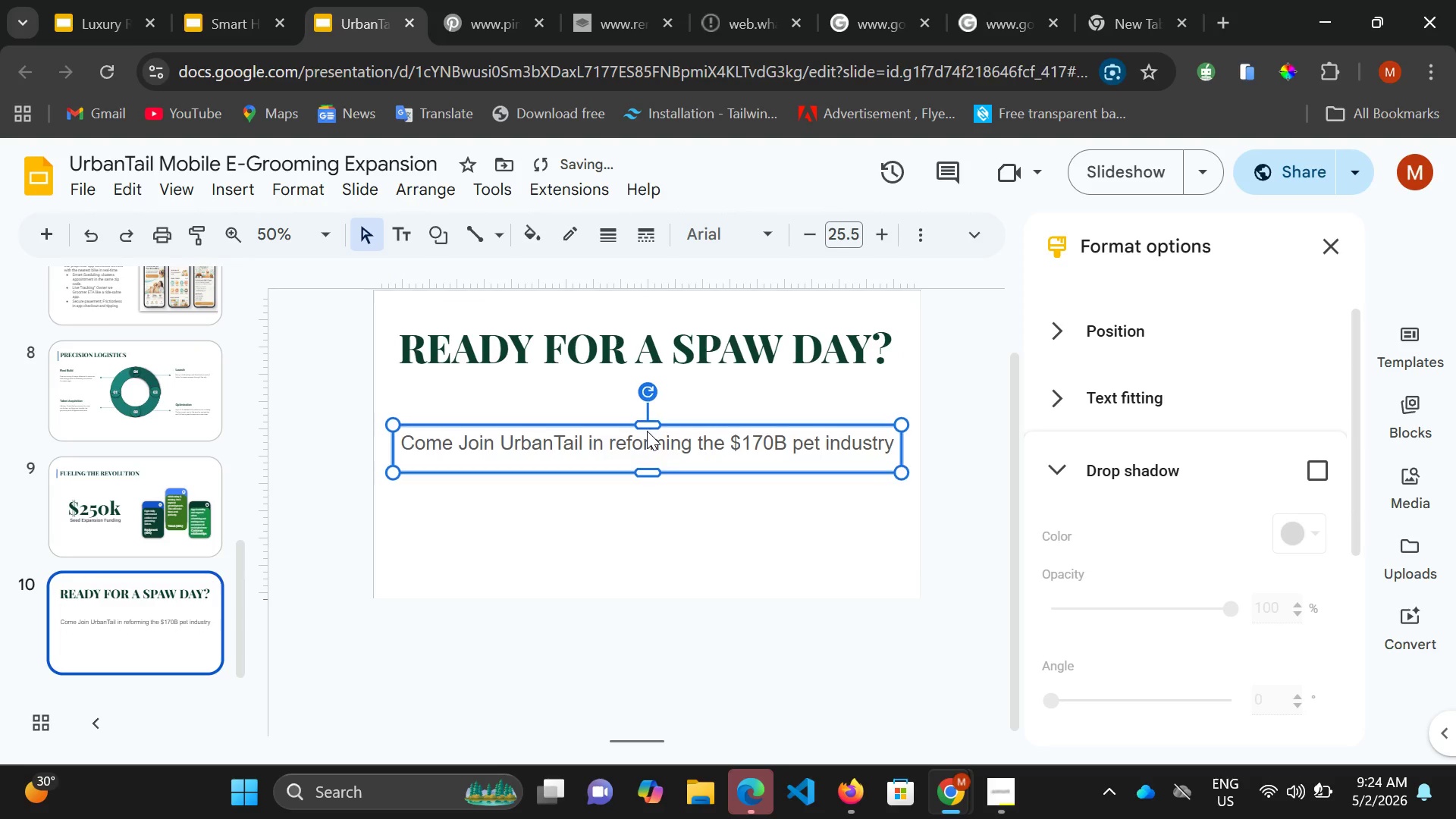 
key(ArrowUp)
 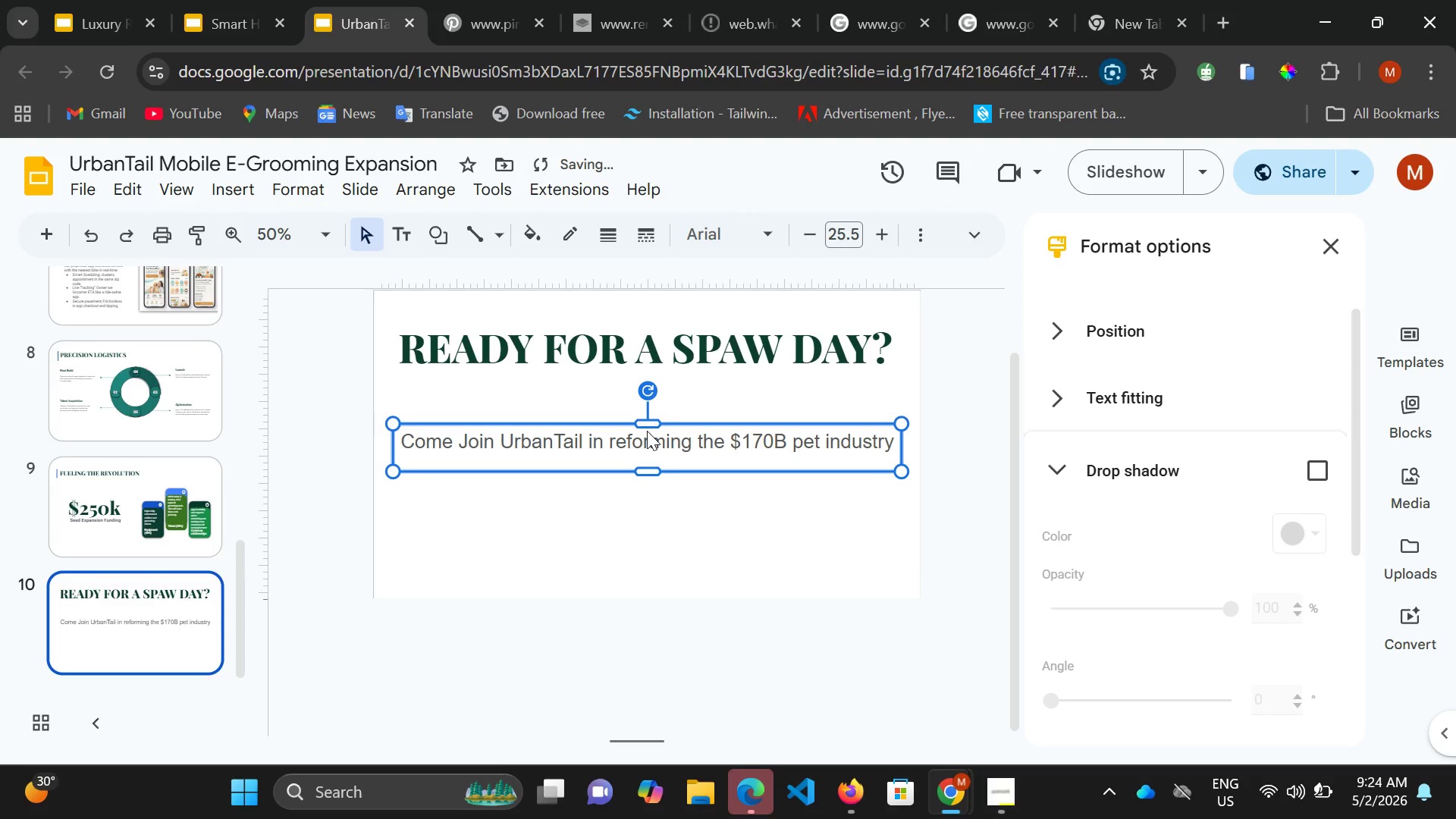 
key(ArrowUp)
 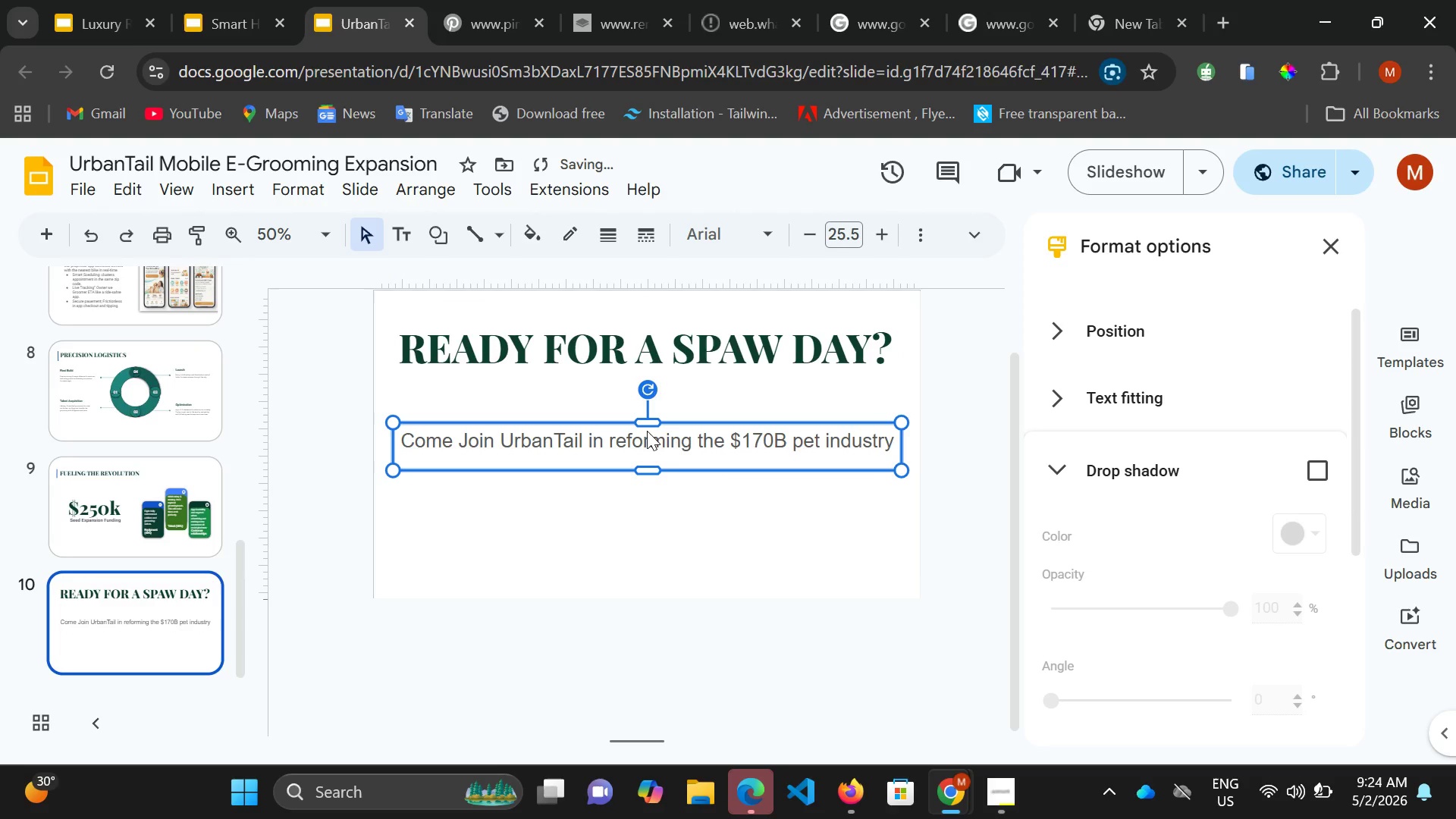 
key(ArrowUp)
 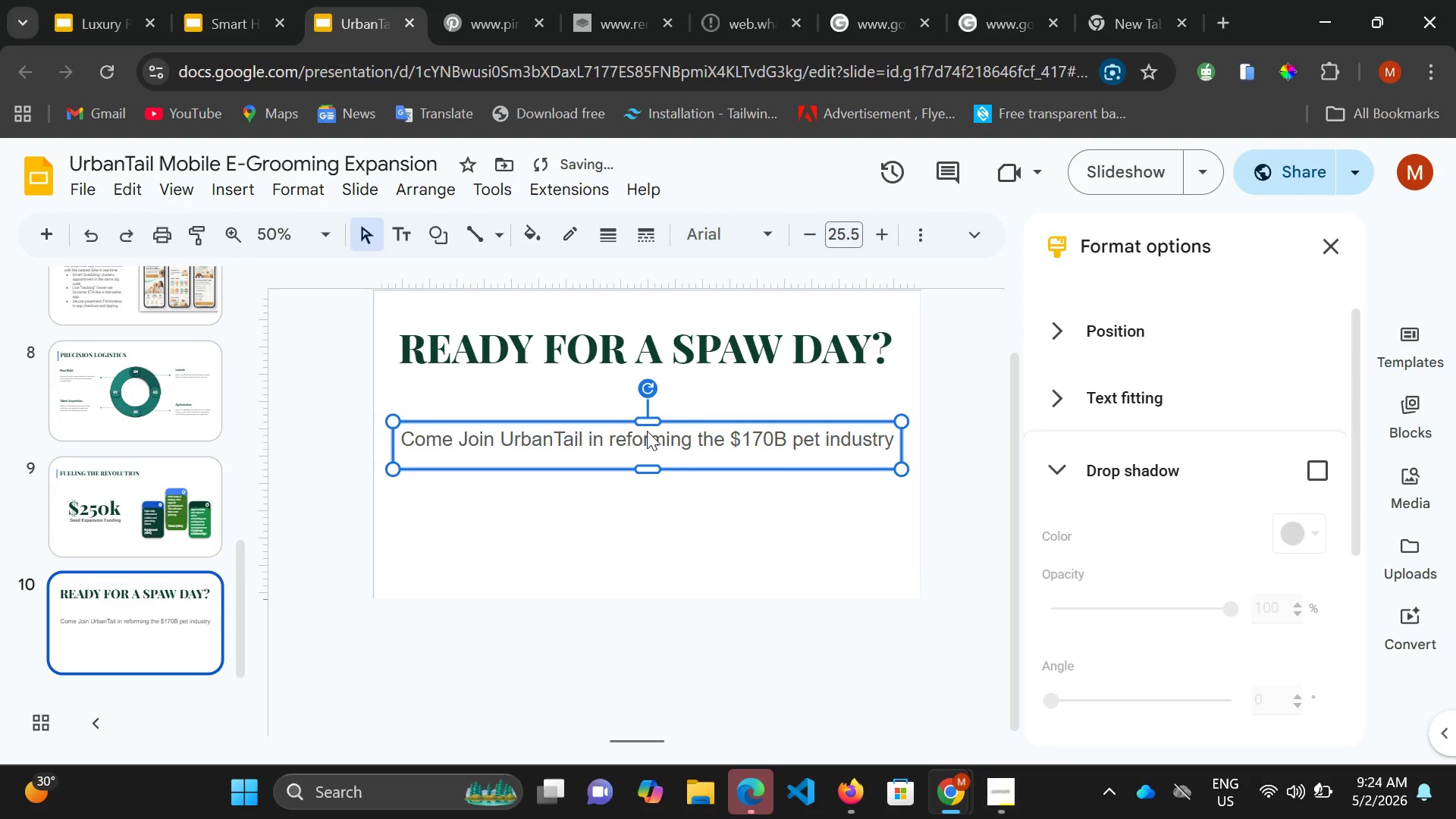 
key(ArrowUp)
 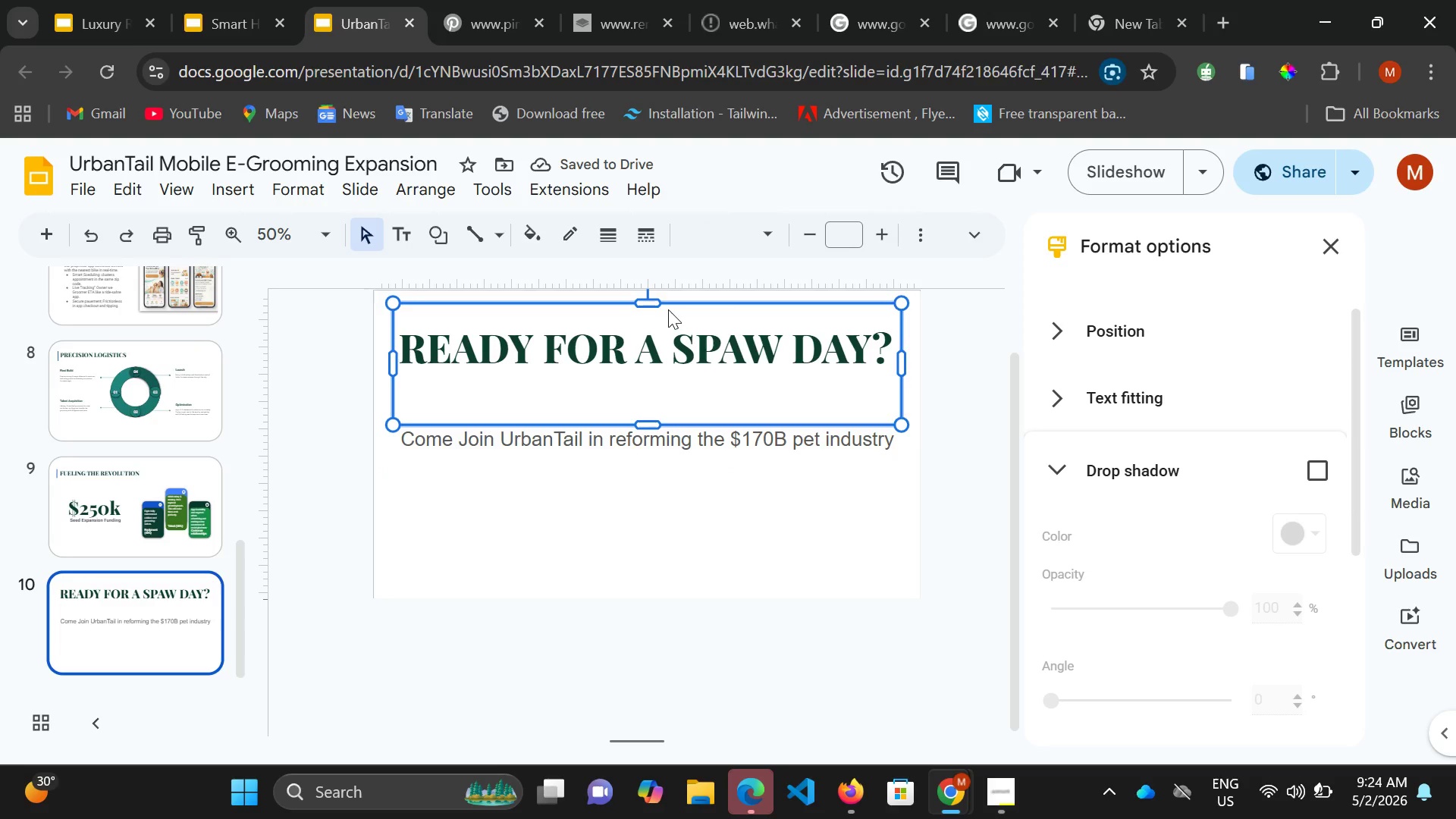 
key(ArrowUp)
 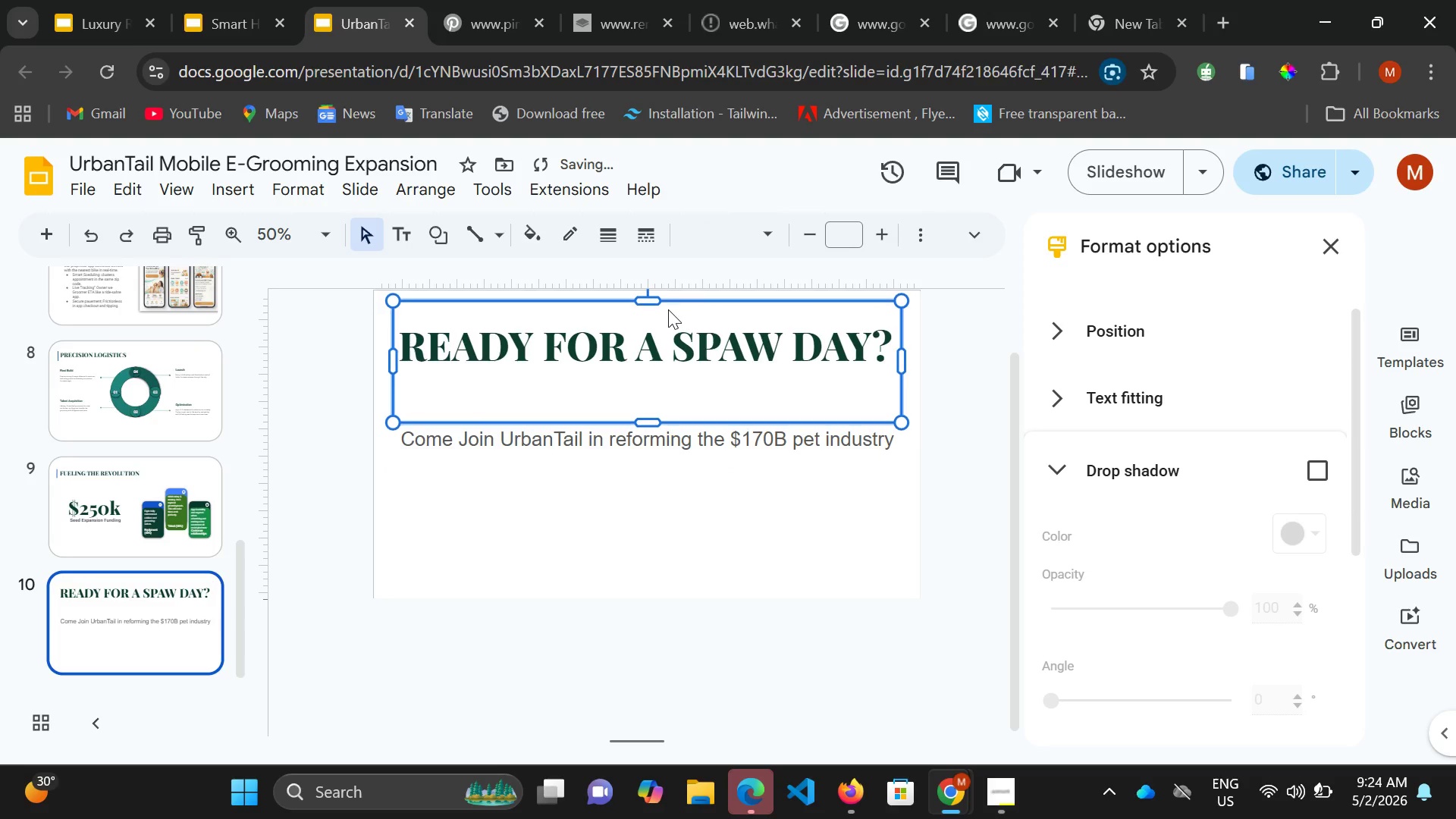 
key(ArrowUp)
 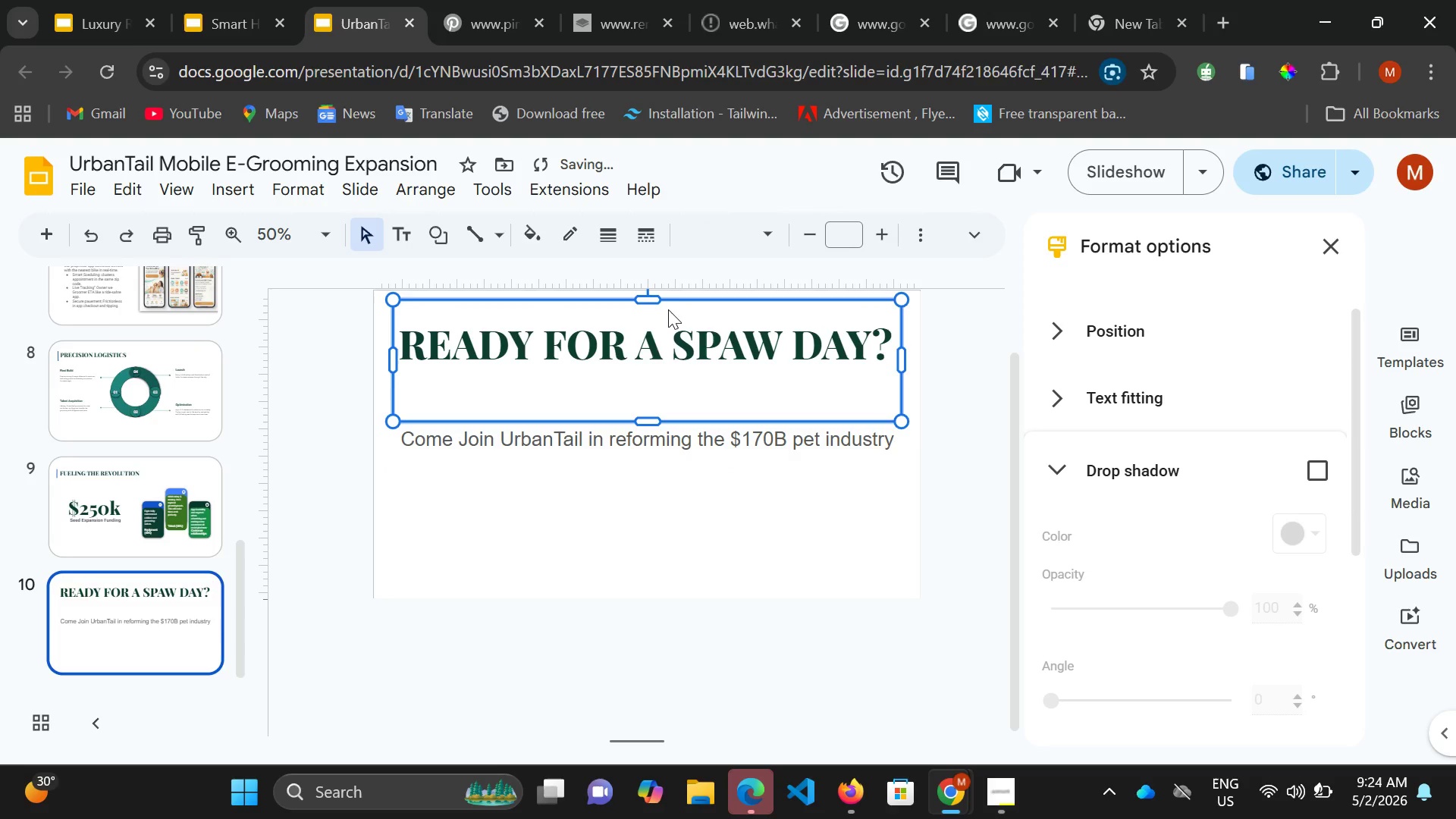 
key(ArrowUp)
 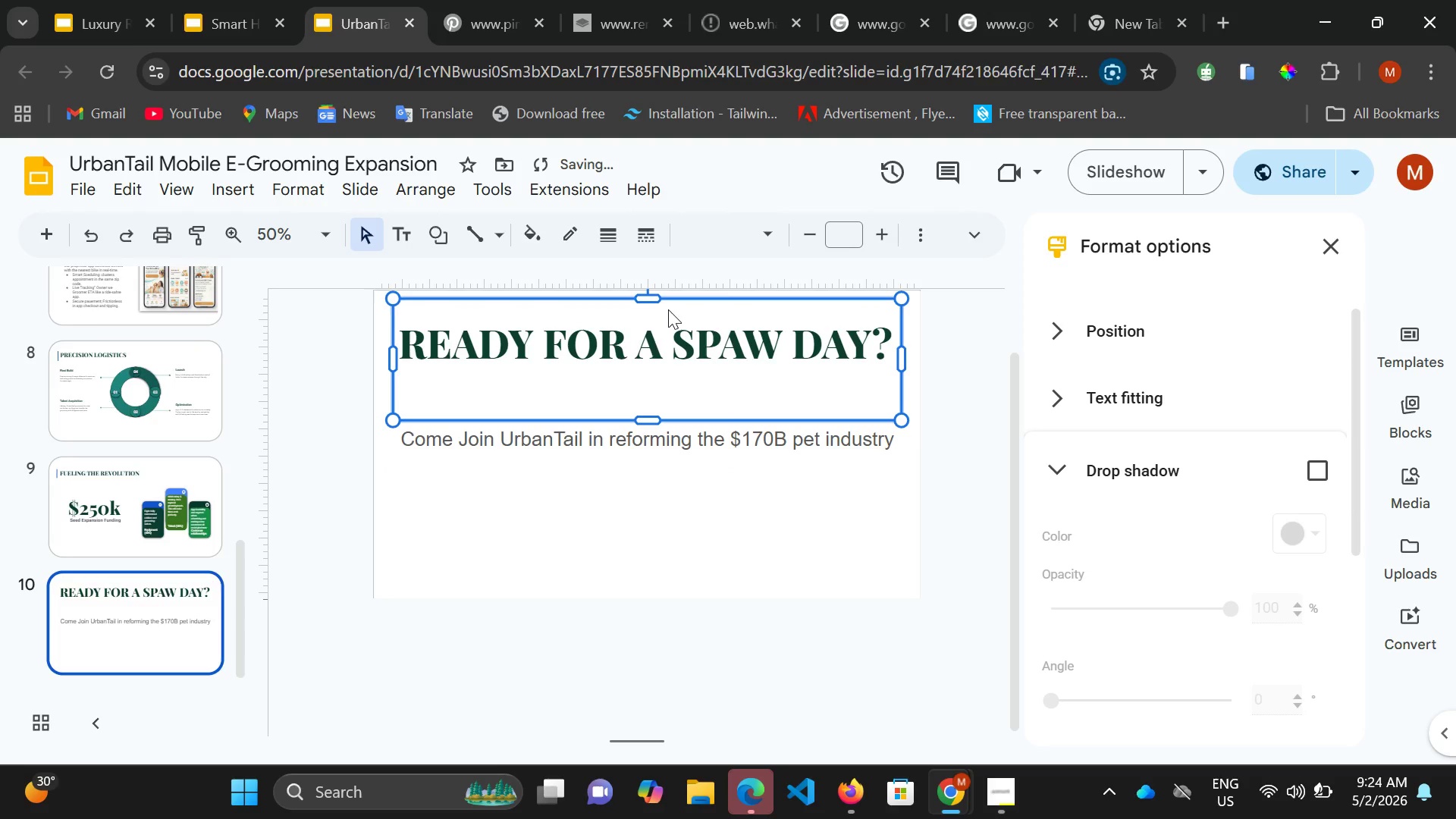 
key(ArrowUp)
 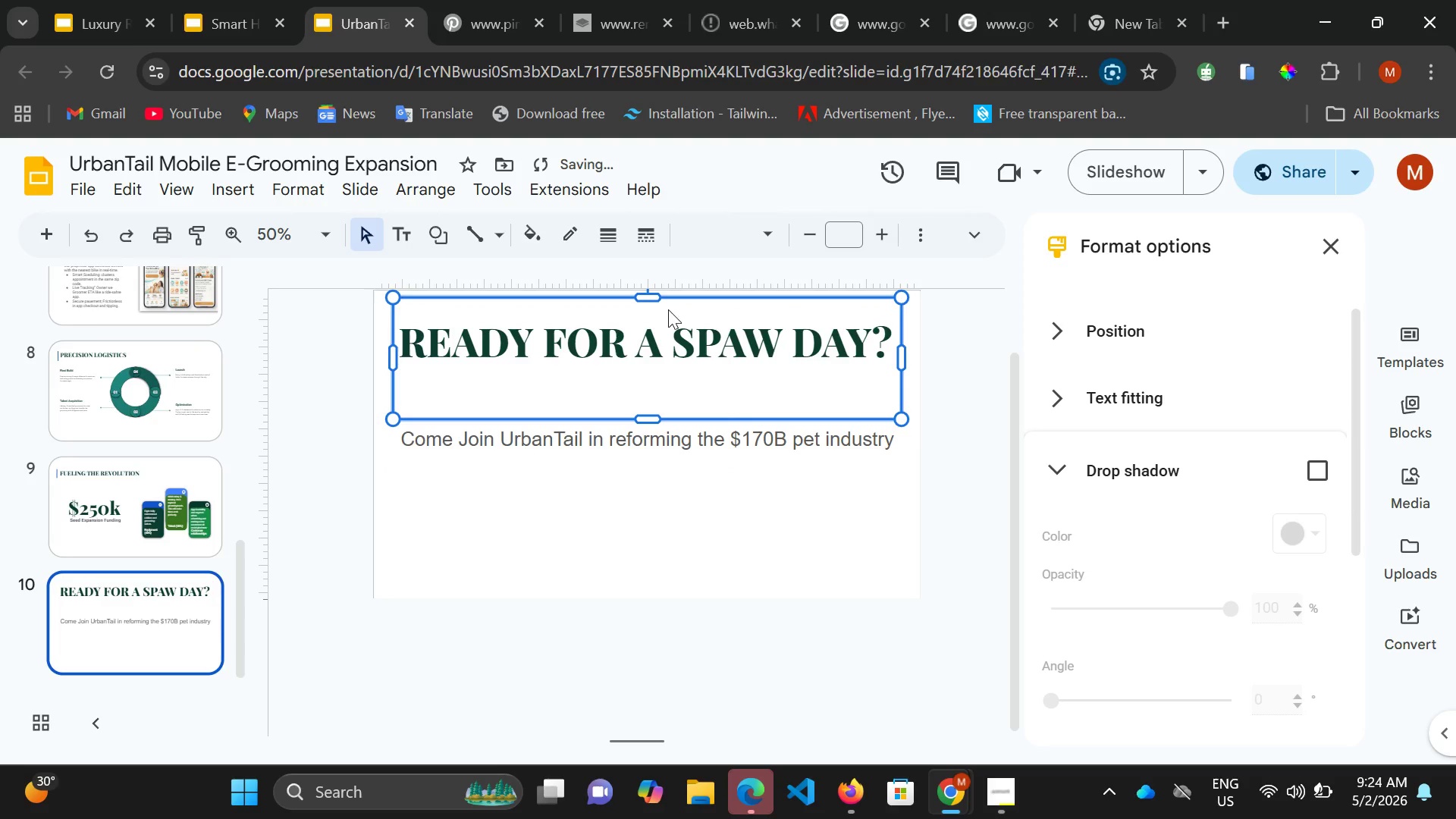 
key(ArrowUp)
 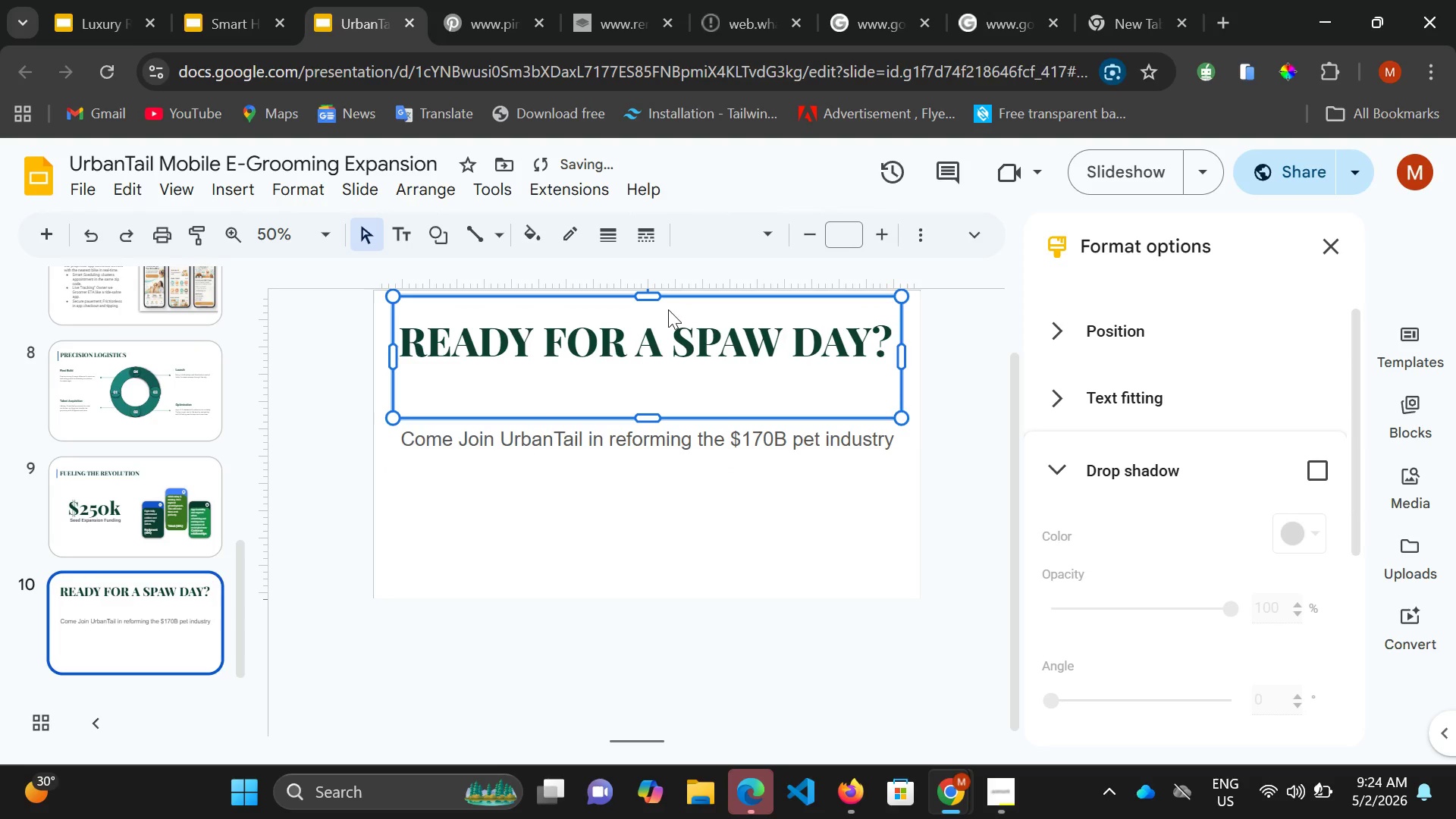 
key(ArrowUp)
 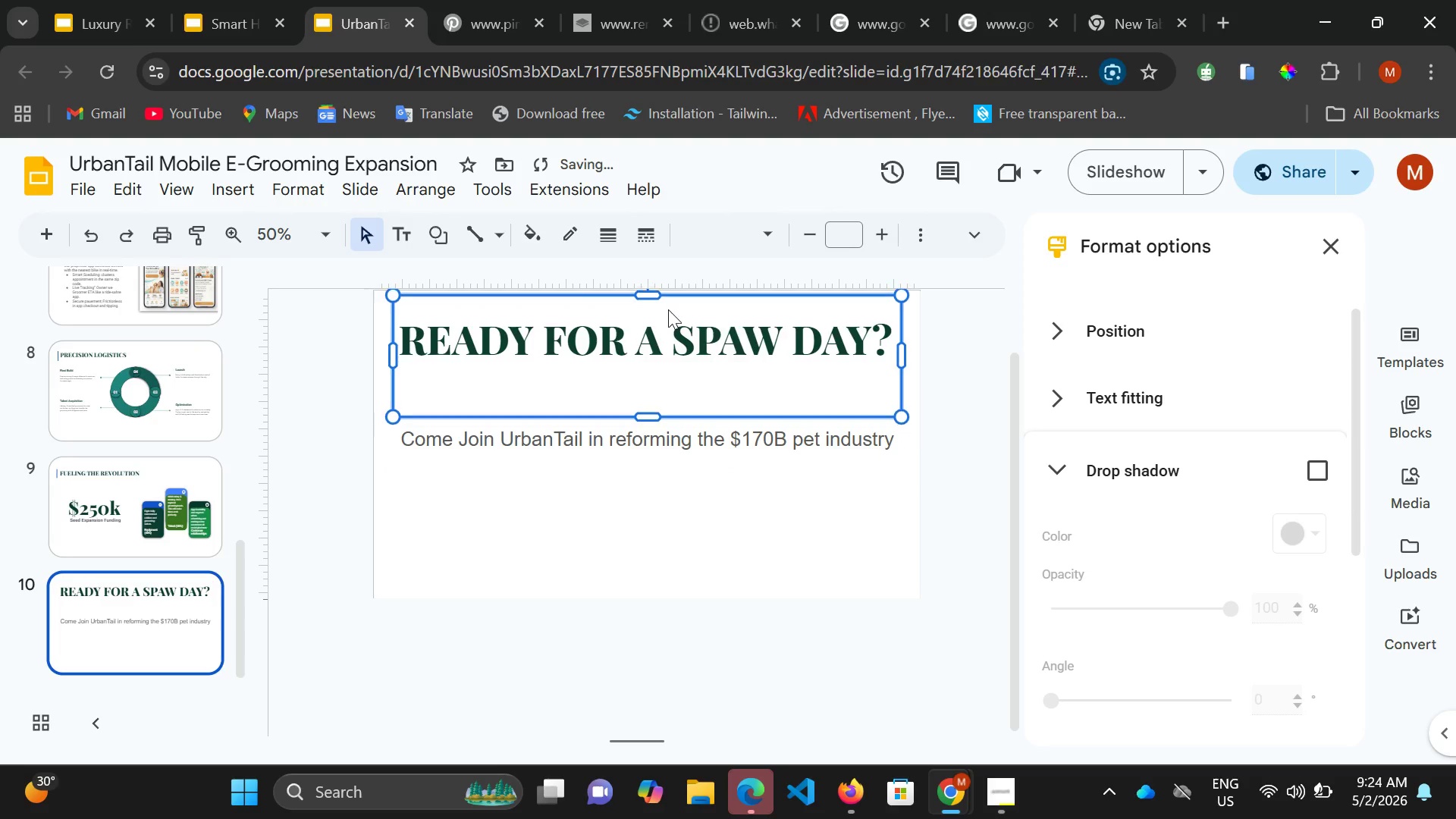 
key(ArrowUp)
 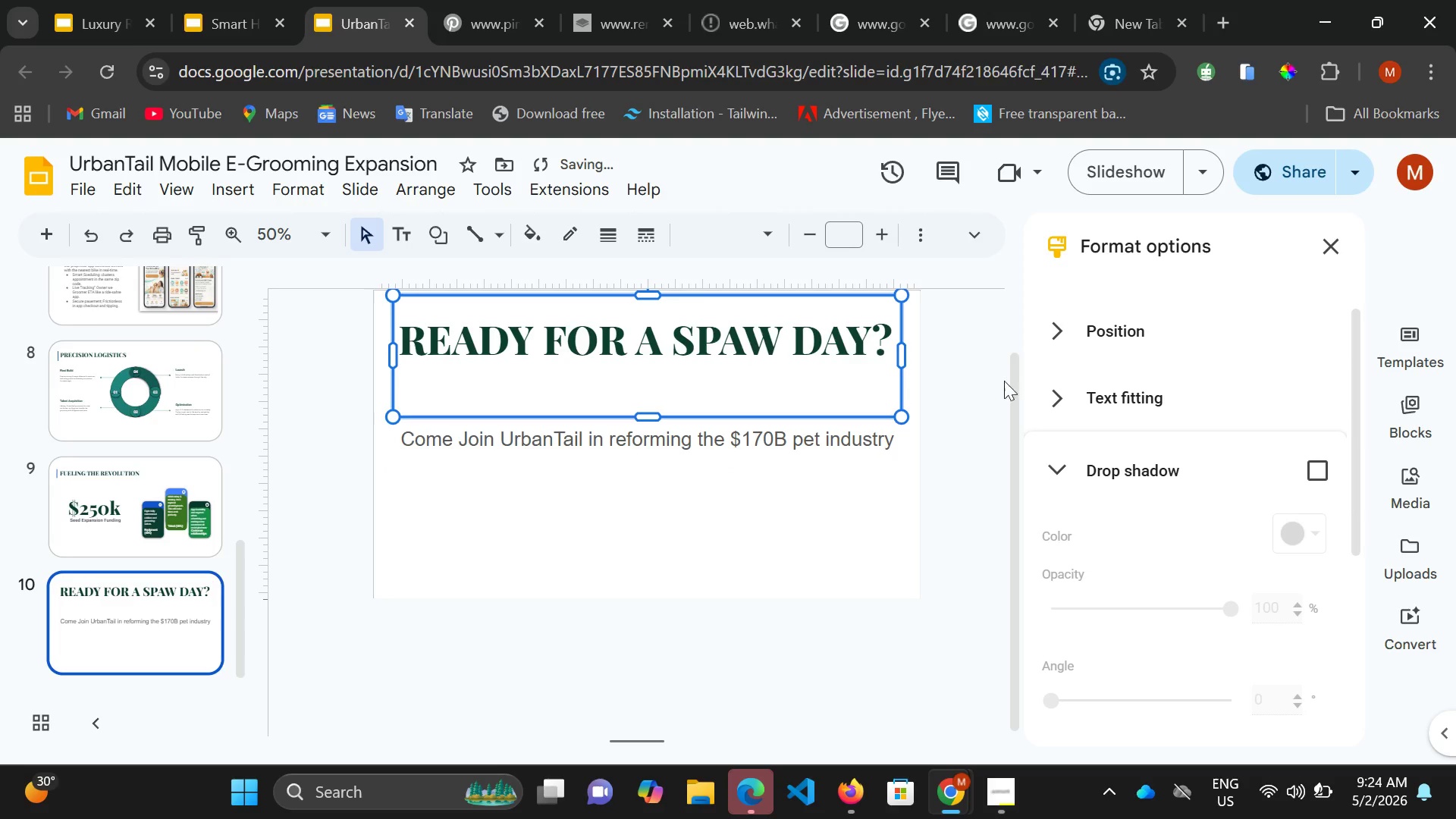 
left_click_drag(start_coordinate=[1020, 381], to_coordinate=[1009, 329])
 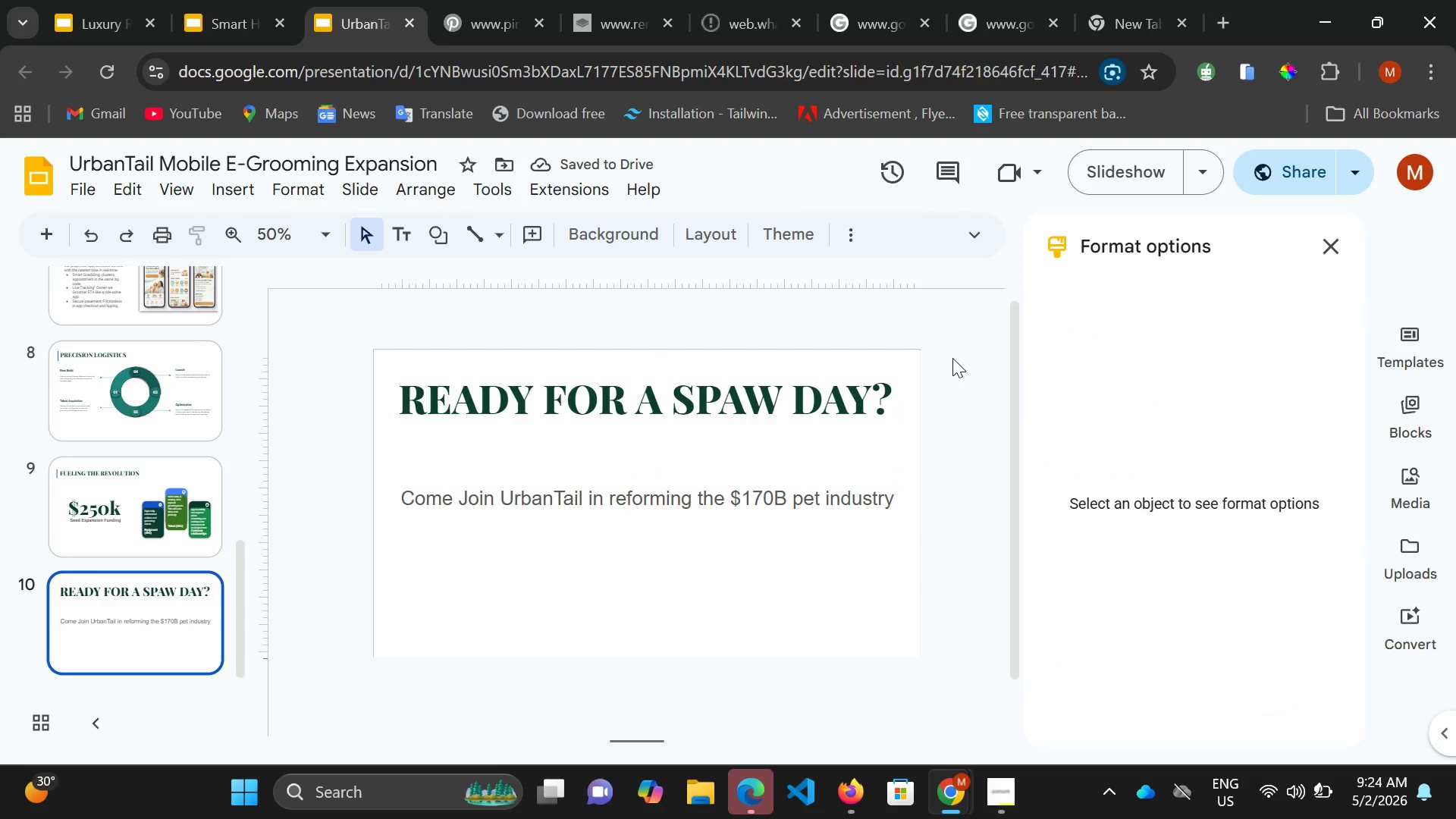 
left_click([952, 358])
 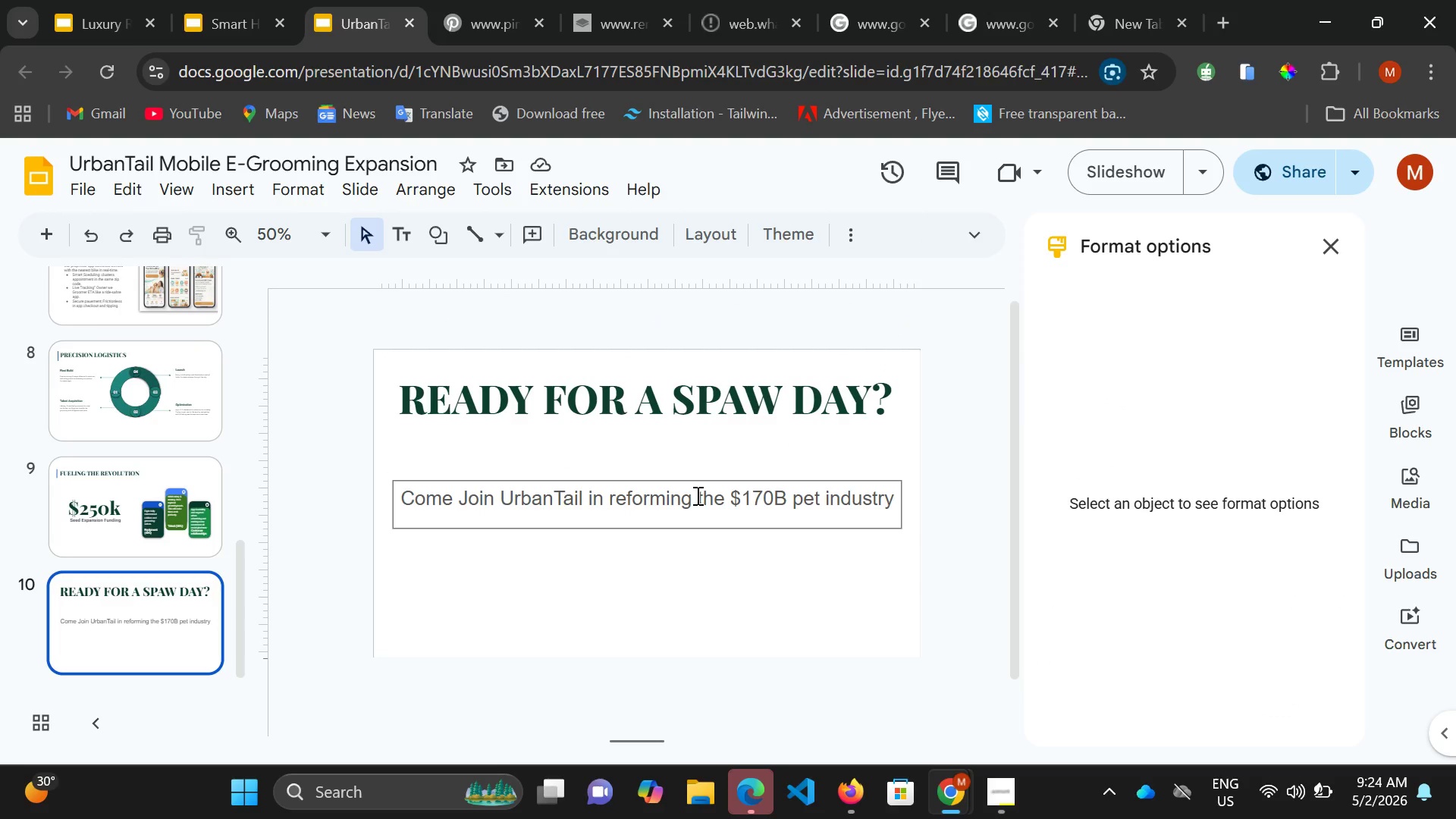 
left_click([698, 481])
 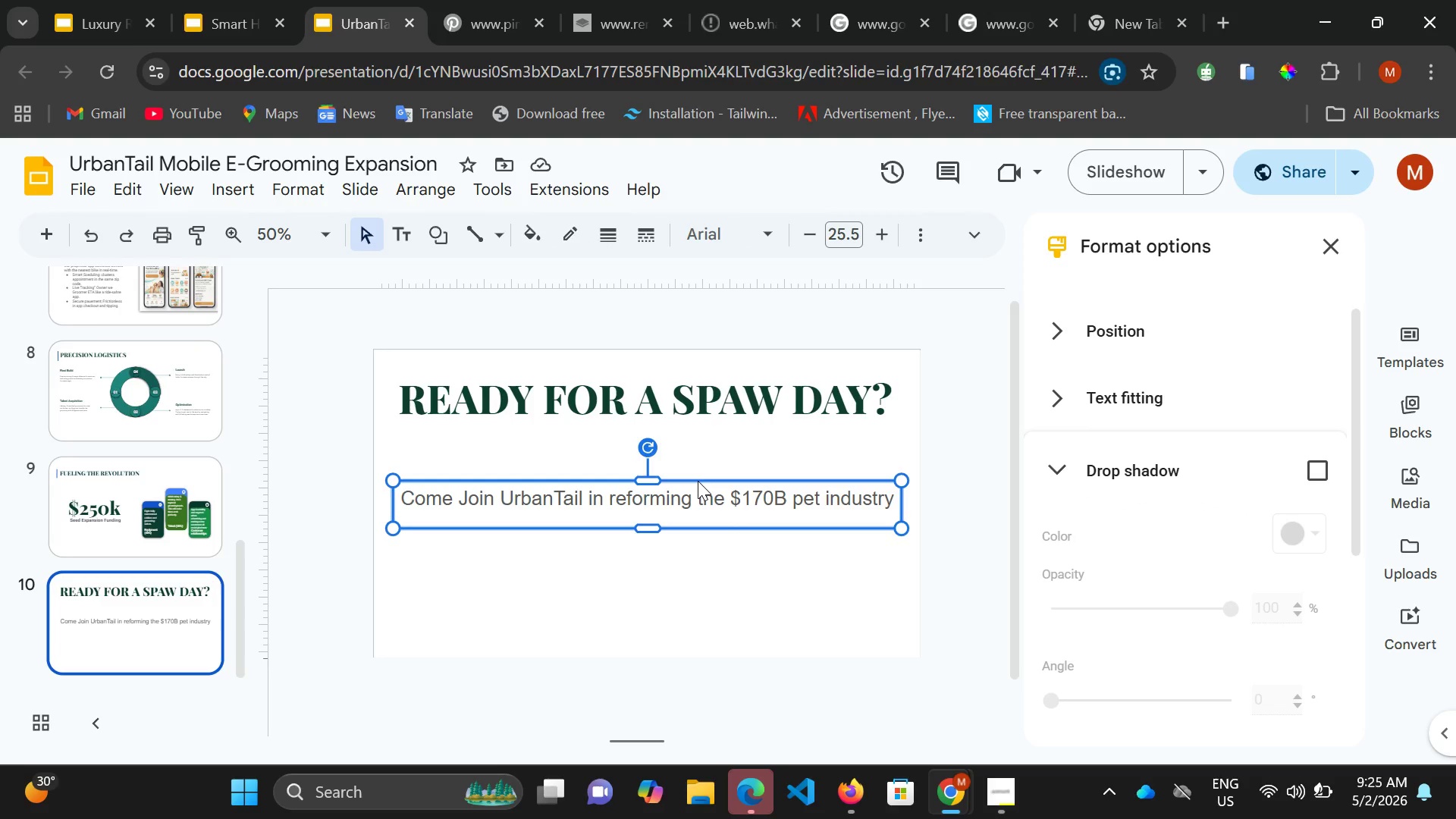 
key(ArrowUp)
 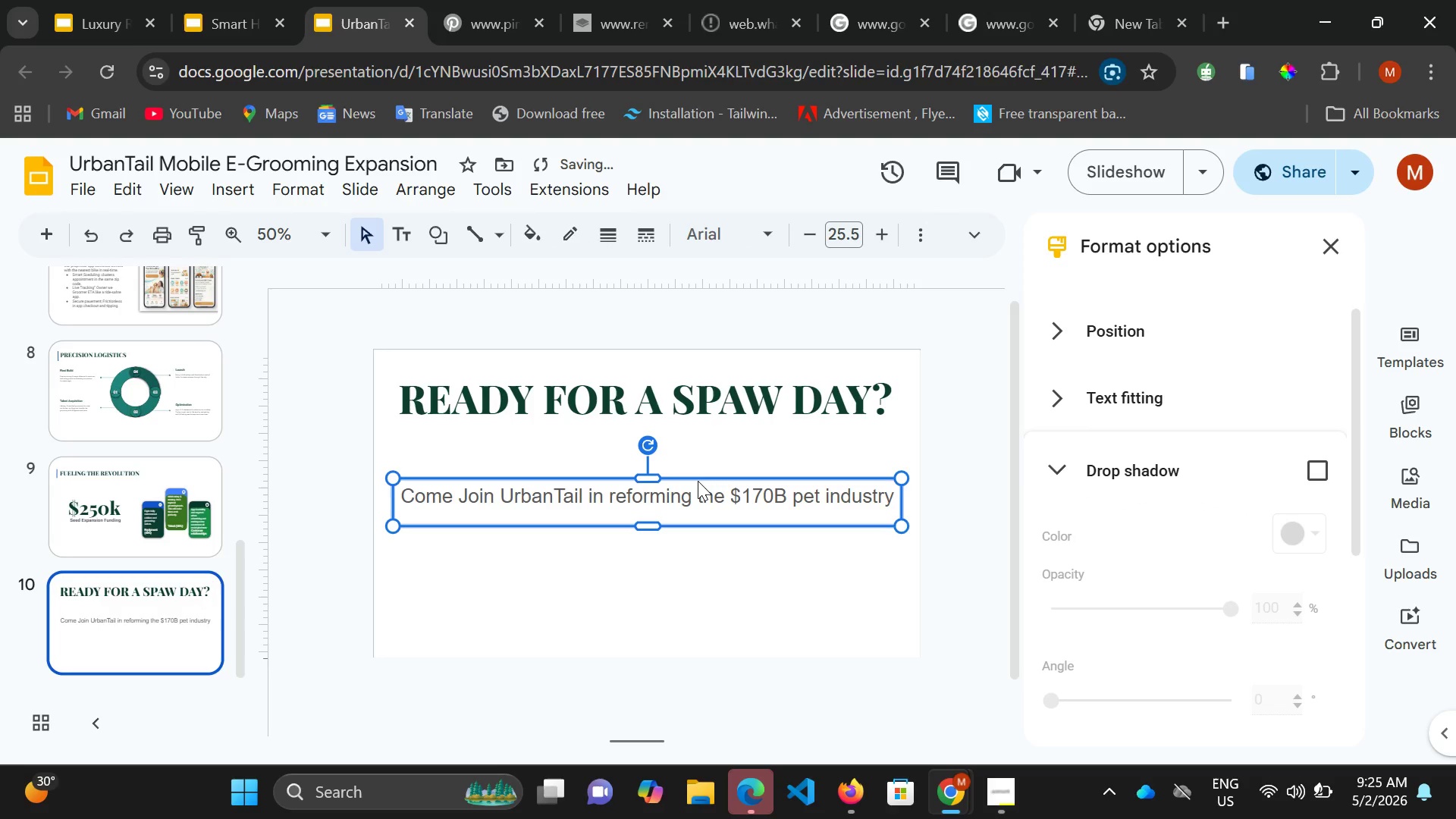 
key(ArrowUp)
 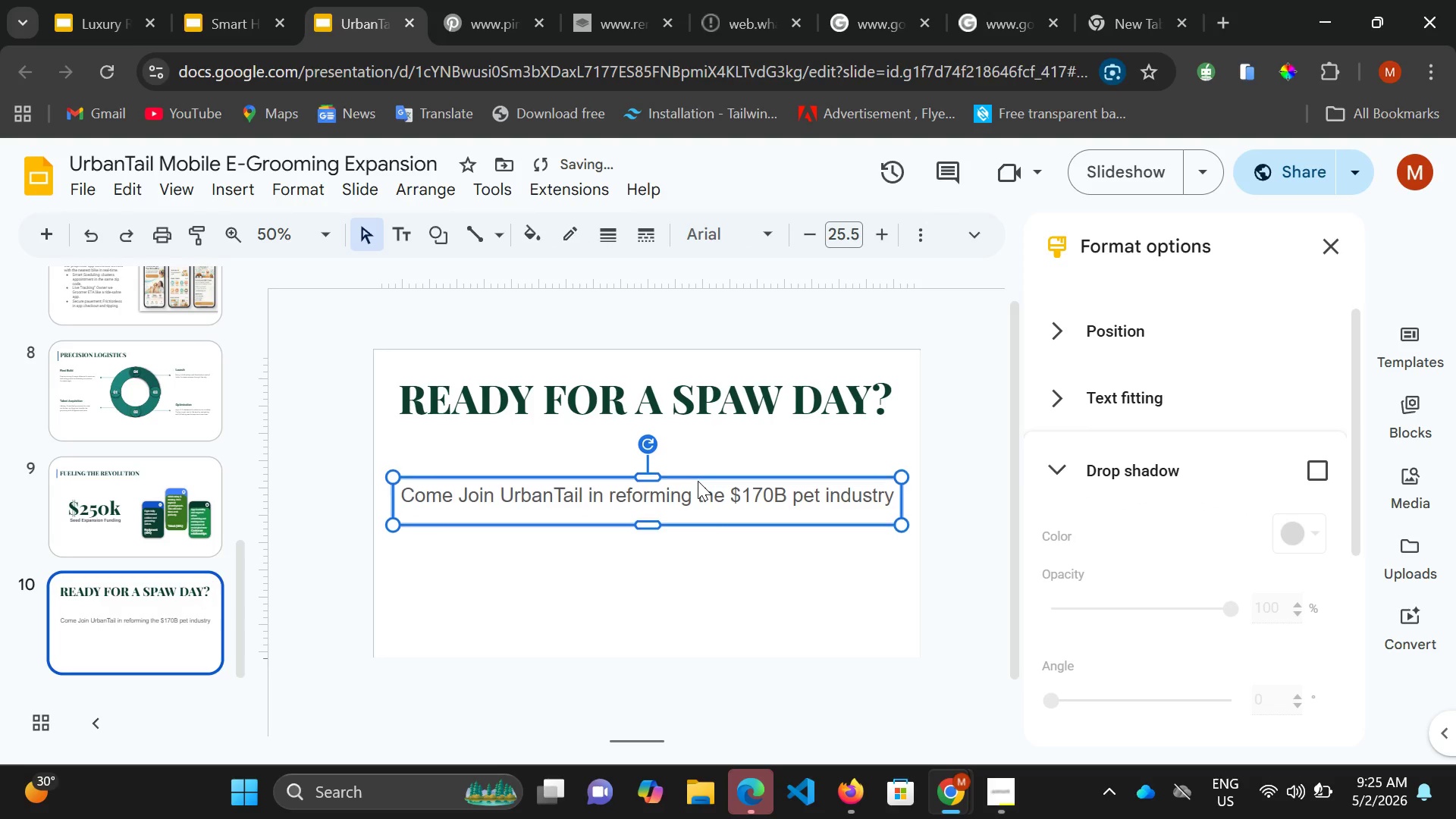 
key(ArrowUp)
 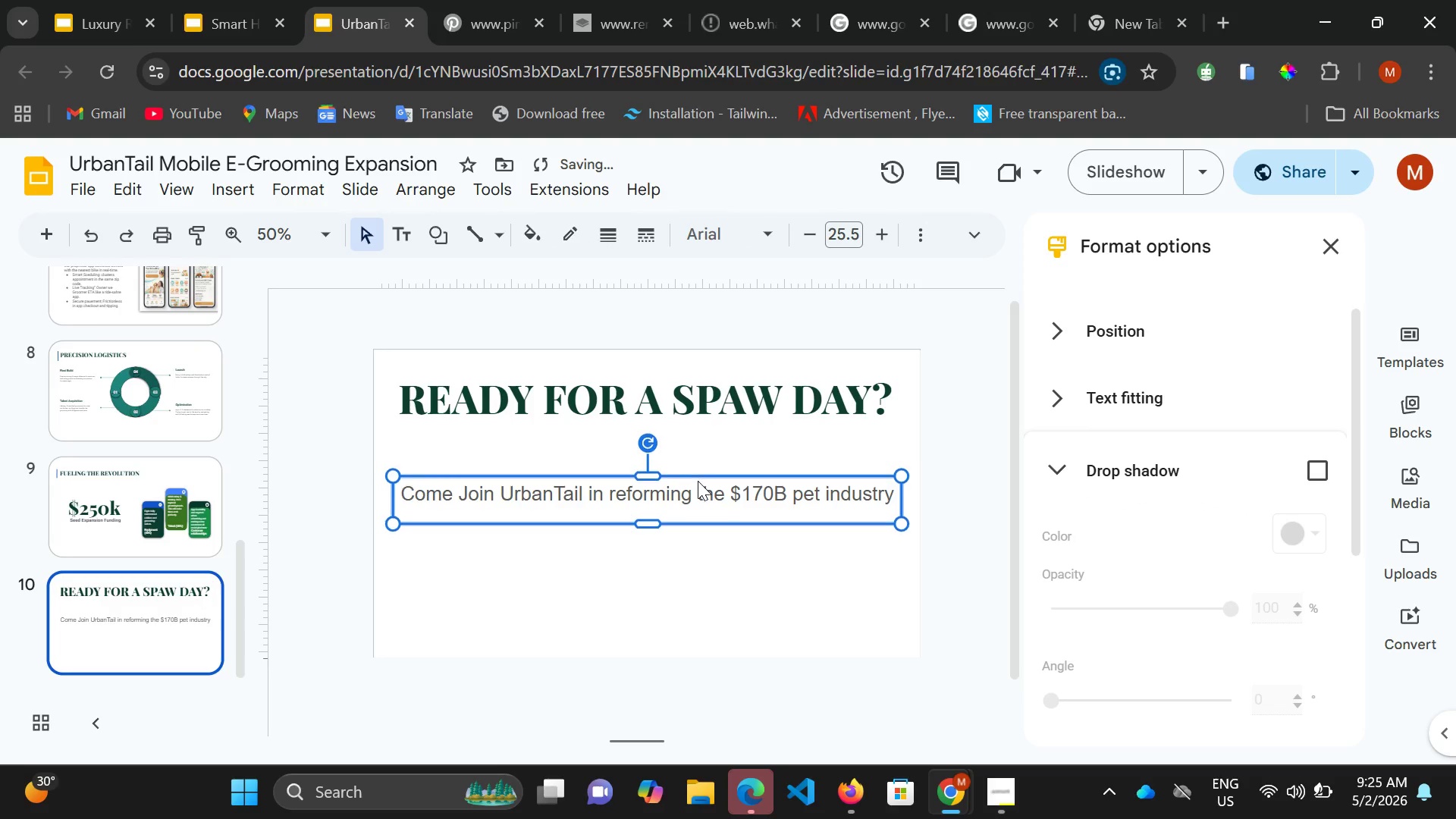 
key(ArrowUp)
 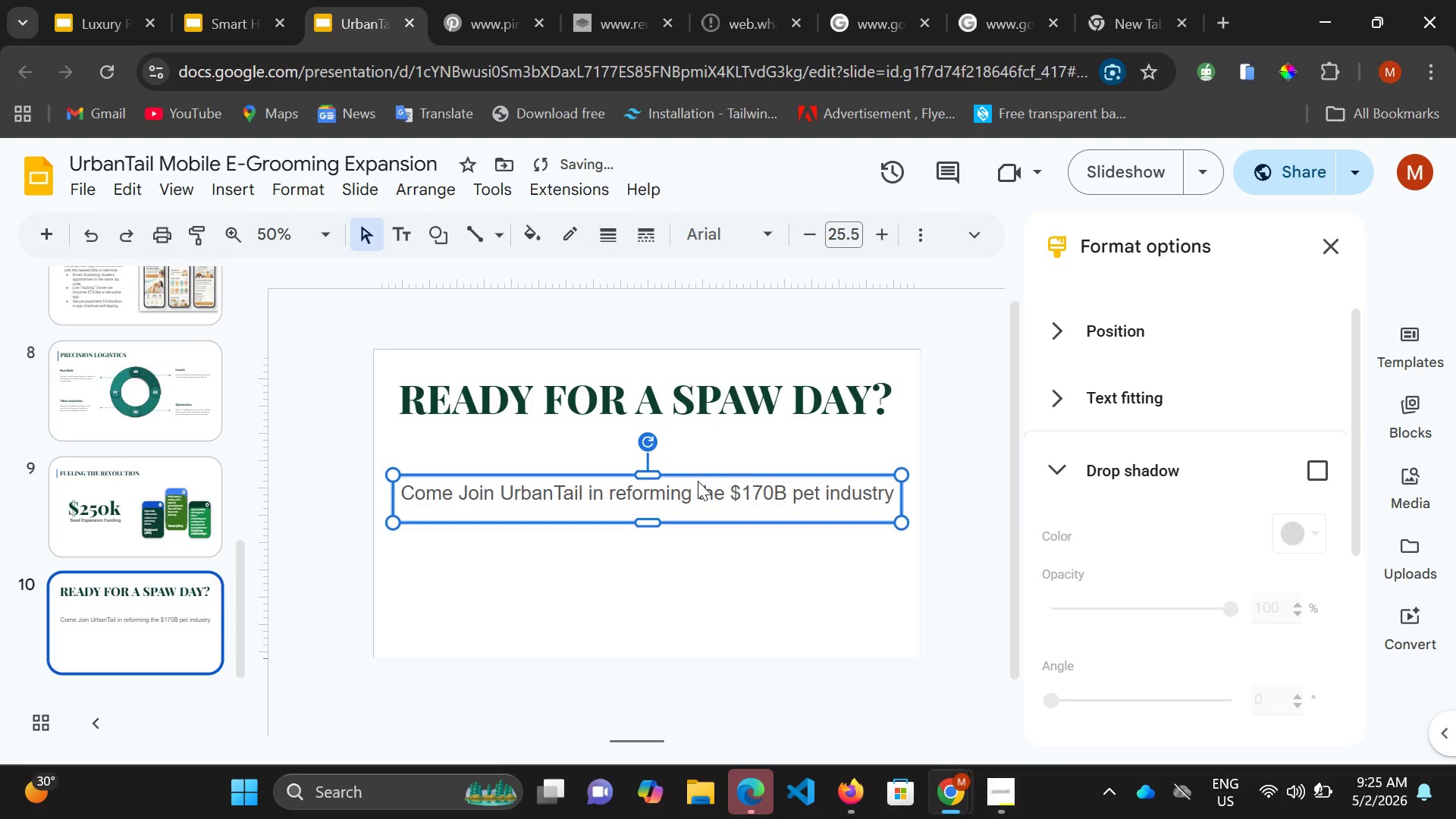 
key(ArrowUp)
 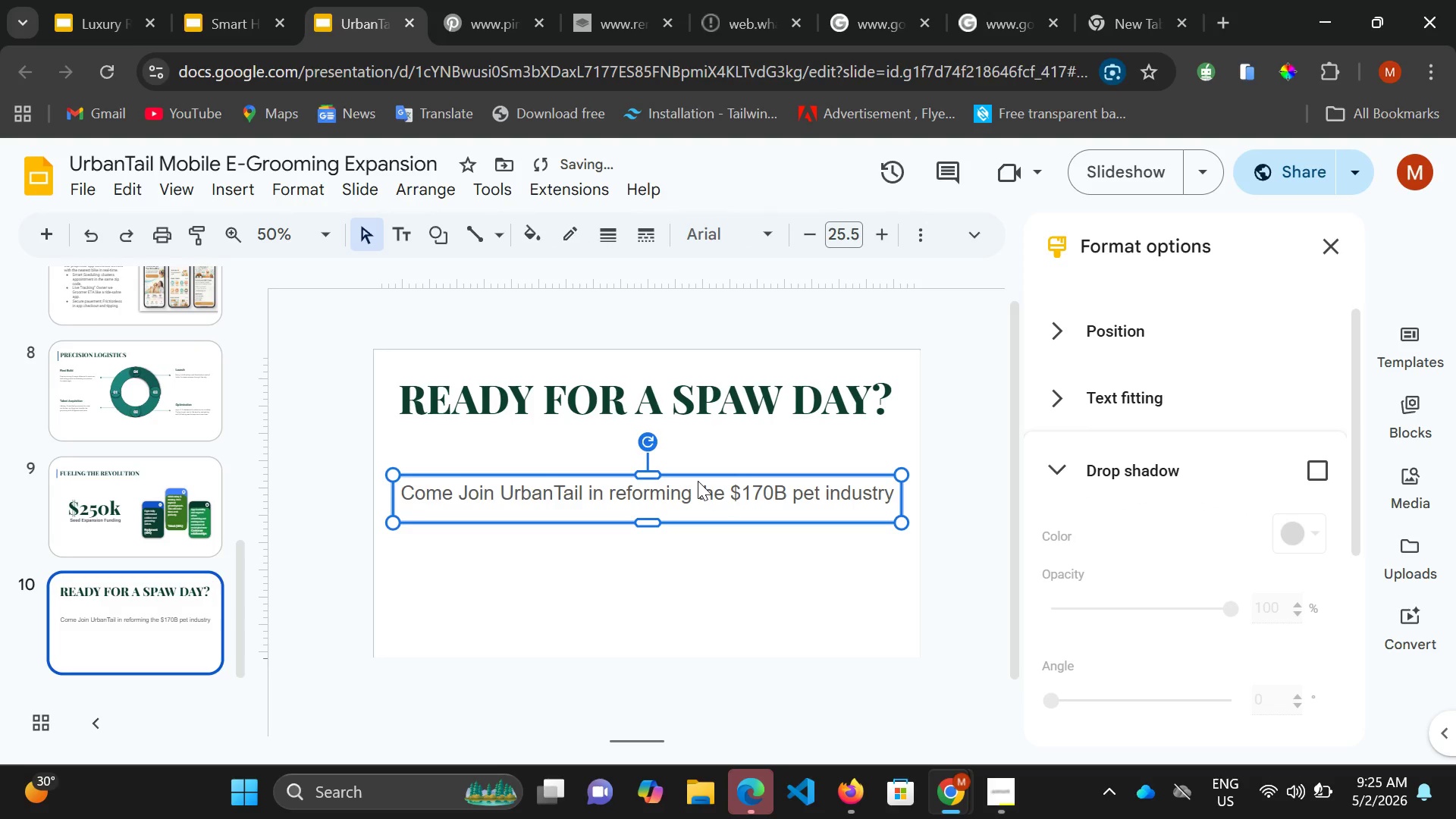 
key(ArrowUp)
 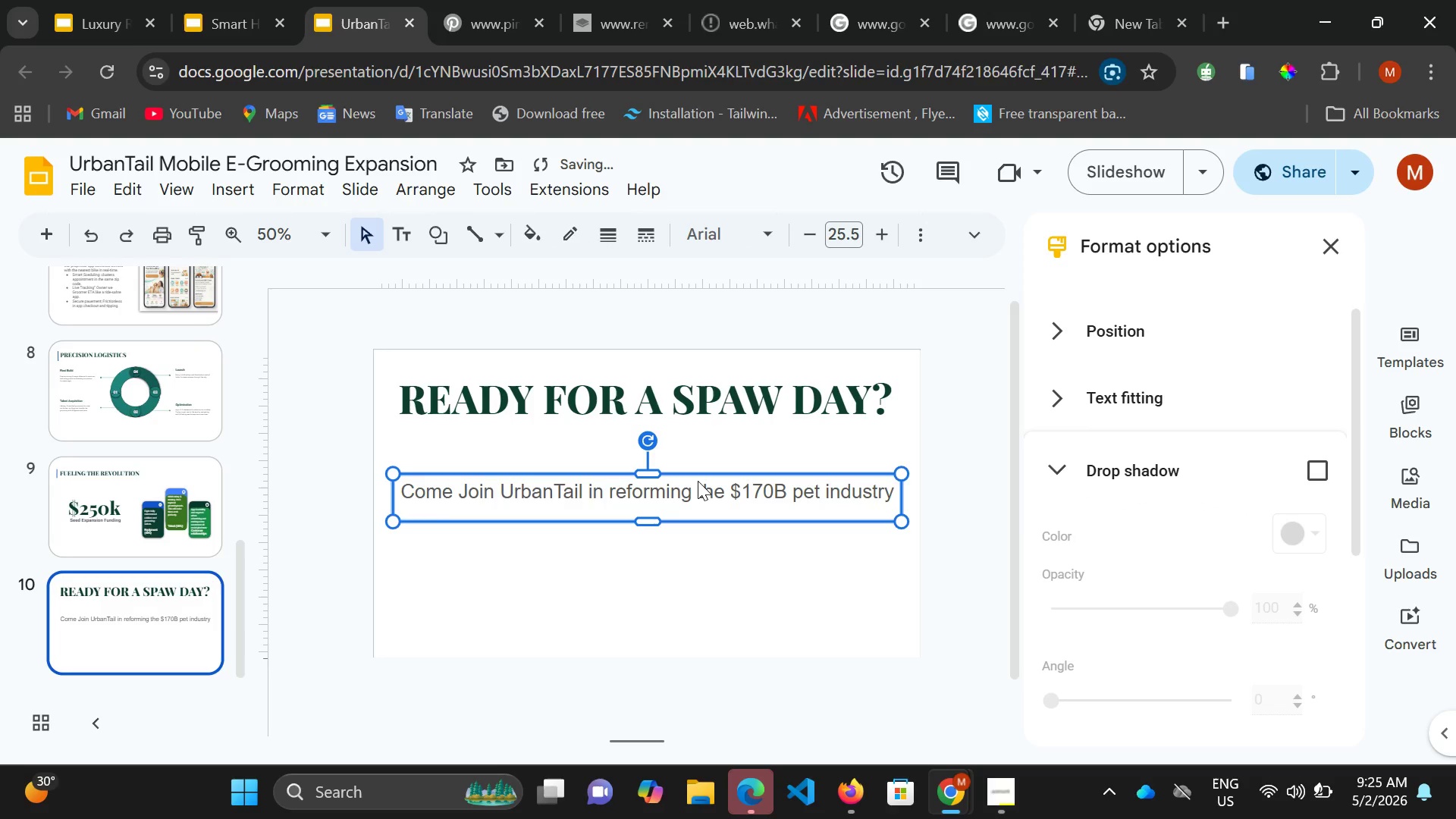 
key(ArrowUp)
 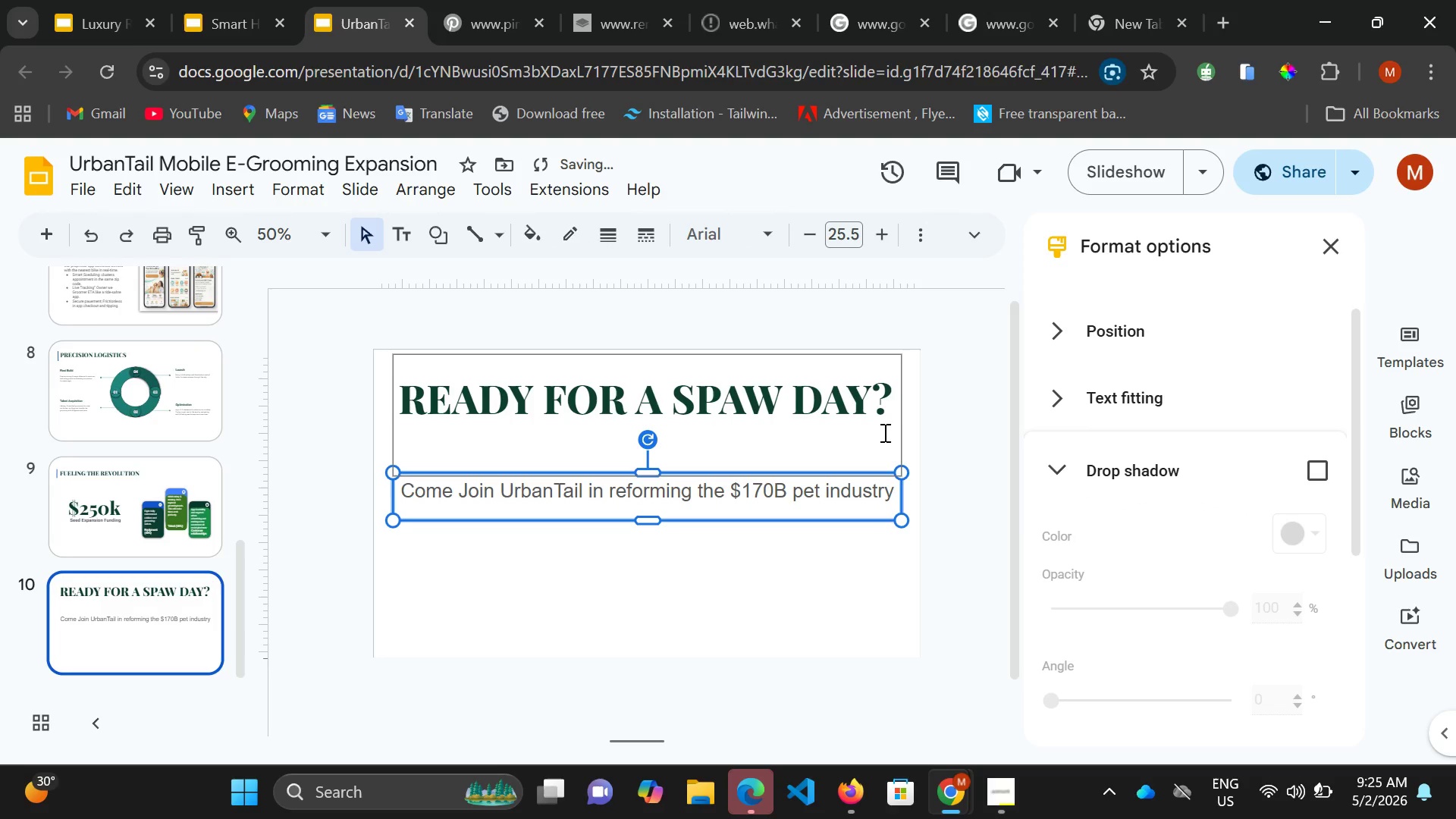 
left_click([908, 430])
 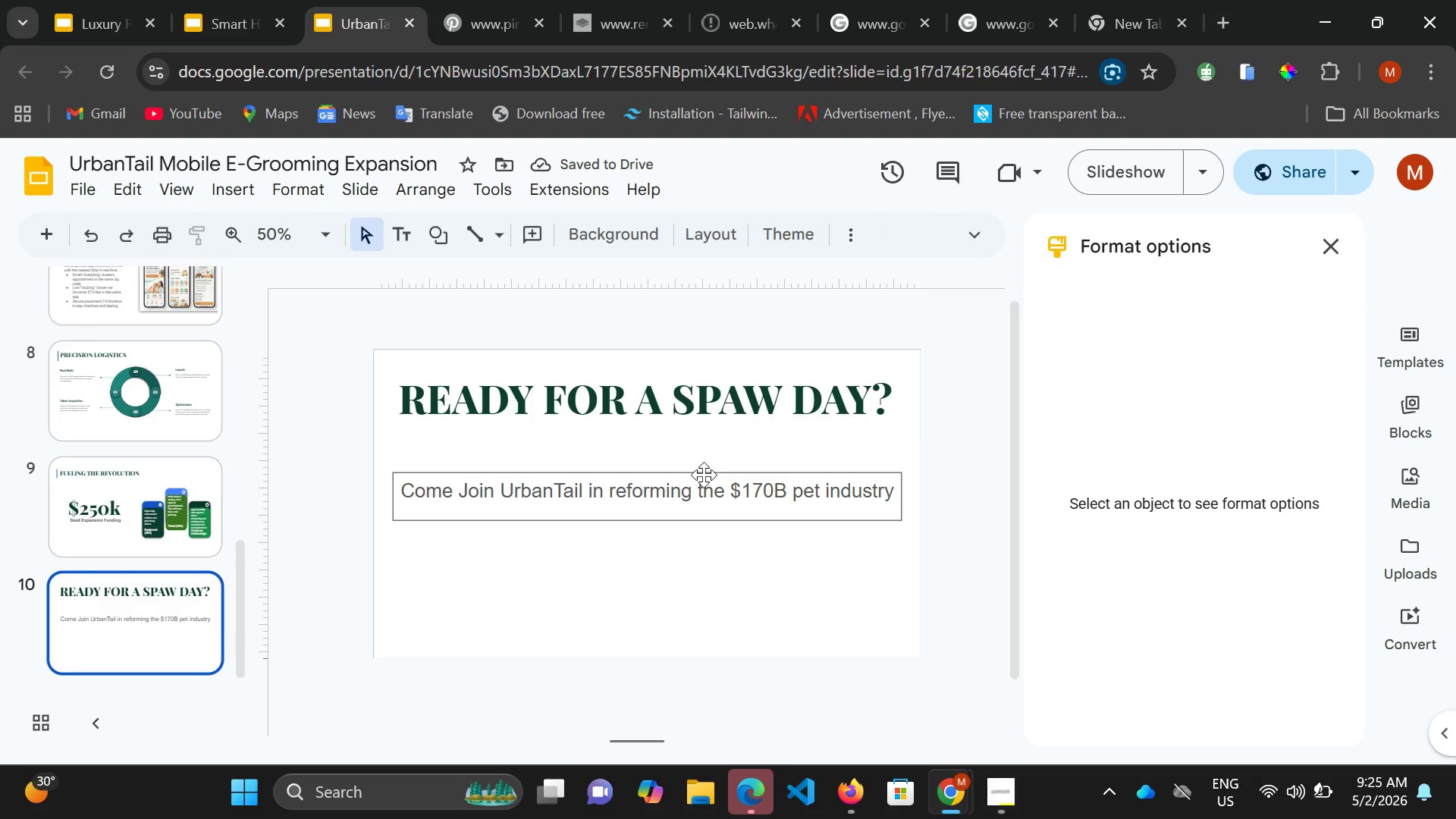 
left_click([704, 472])
 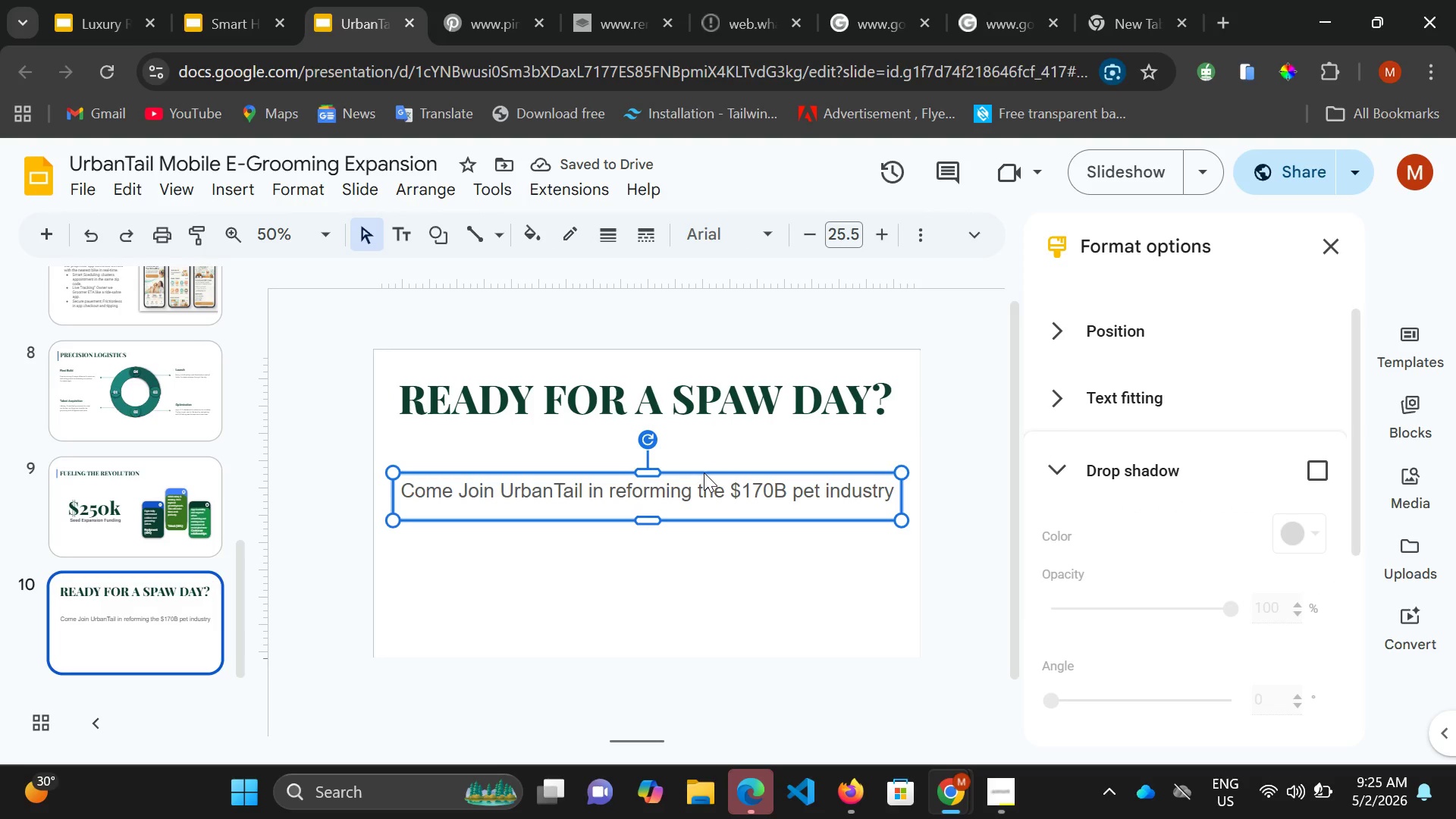 
key(ArrowUp)
 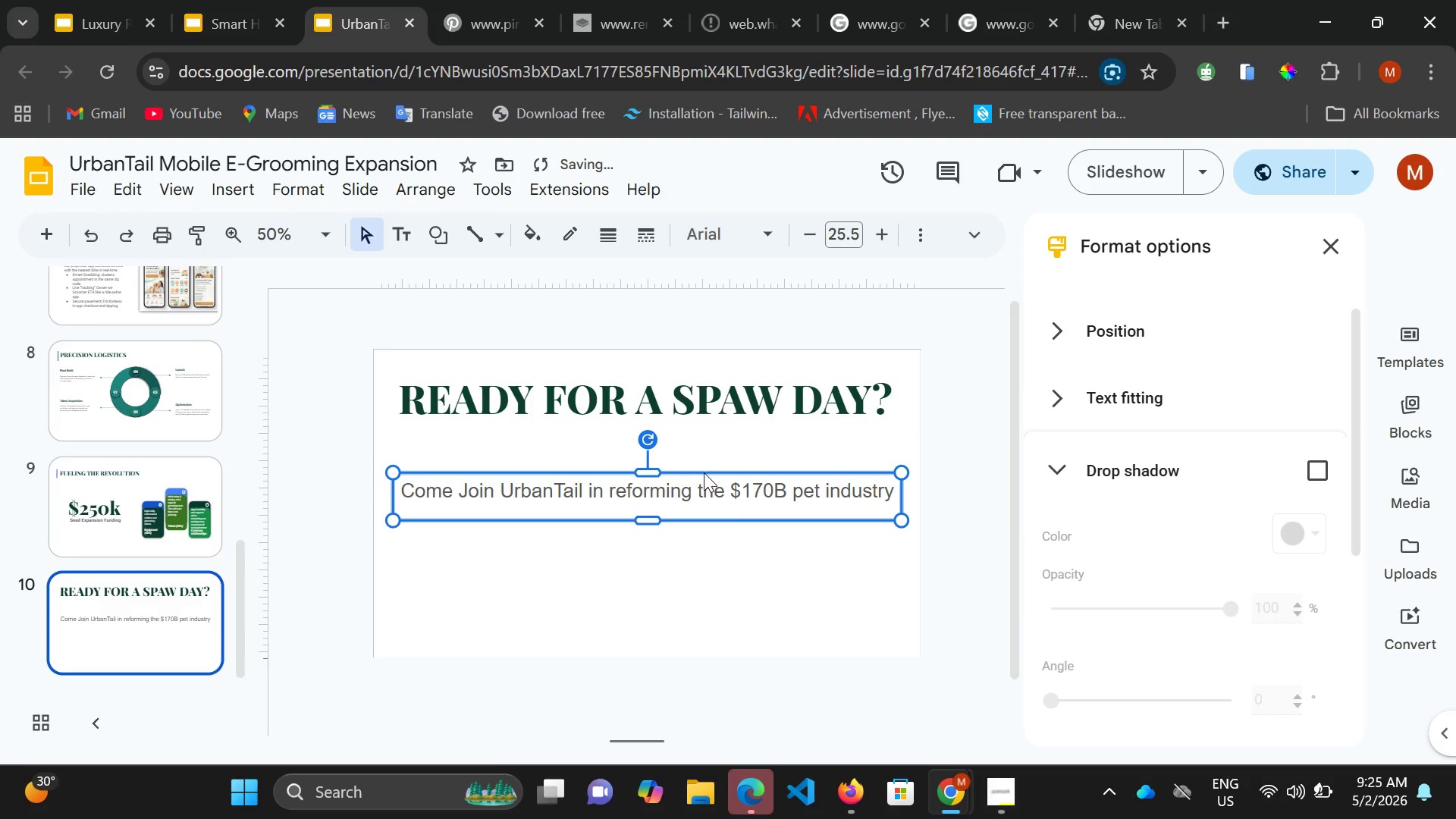 
key(ArrowDown)
 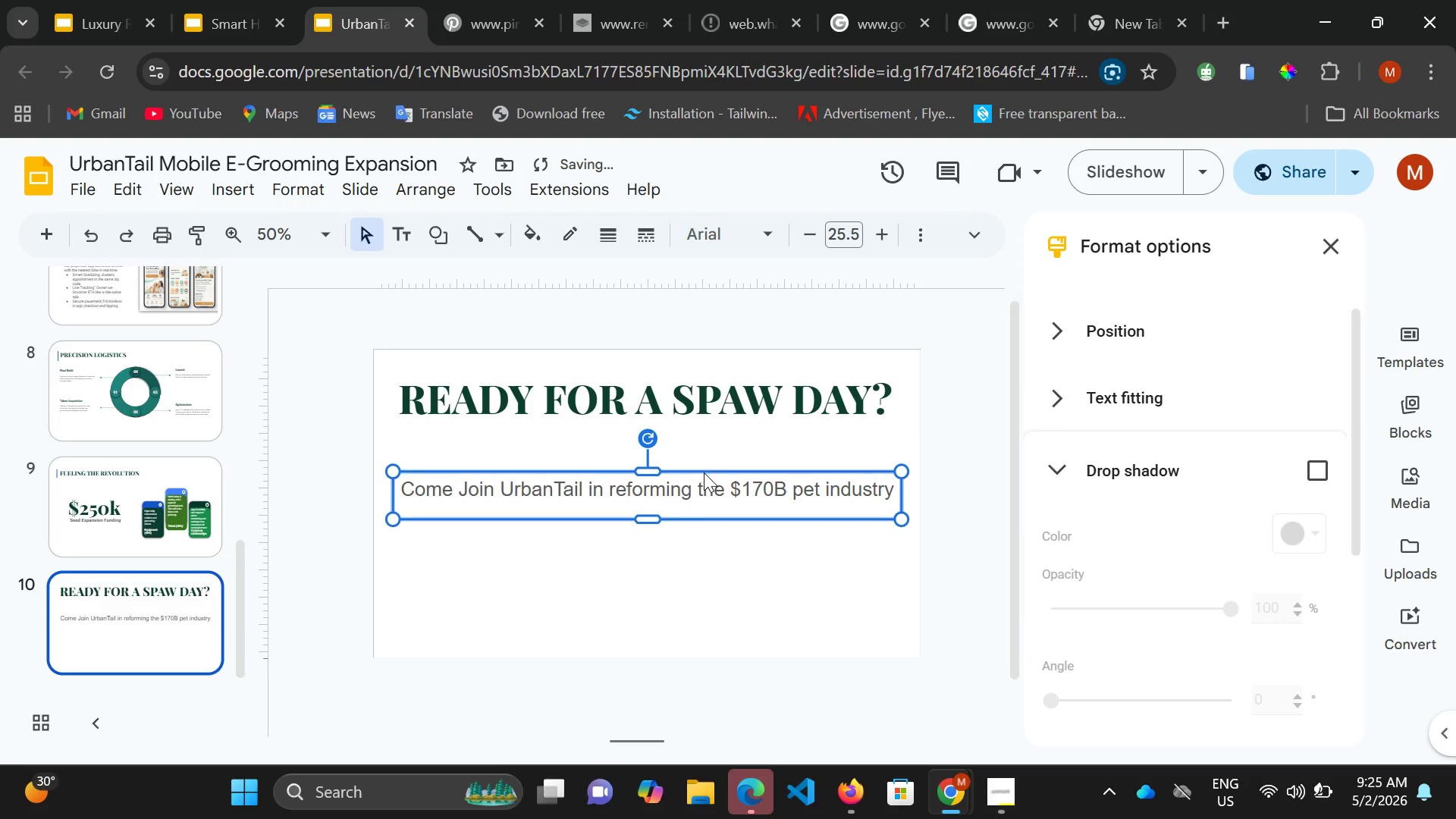 
key(ArrowUp)
 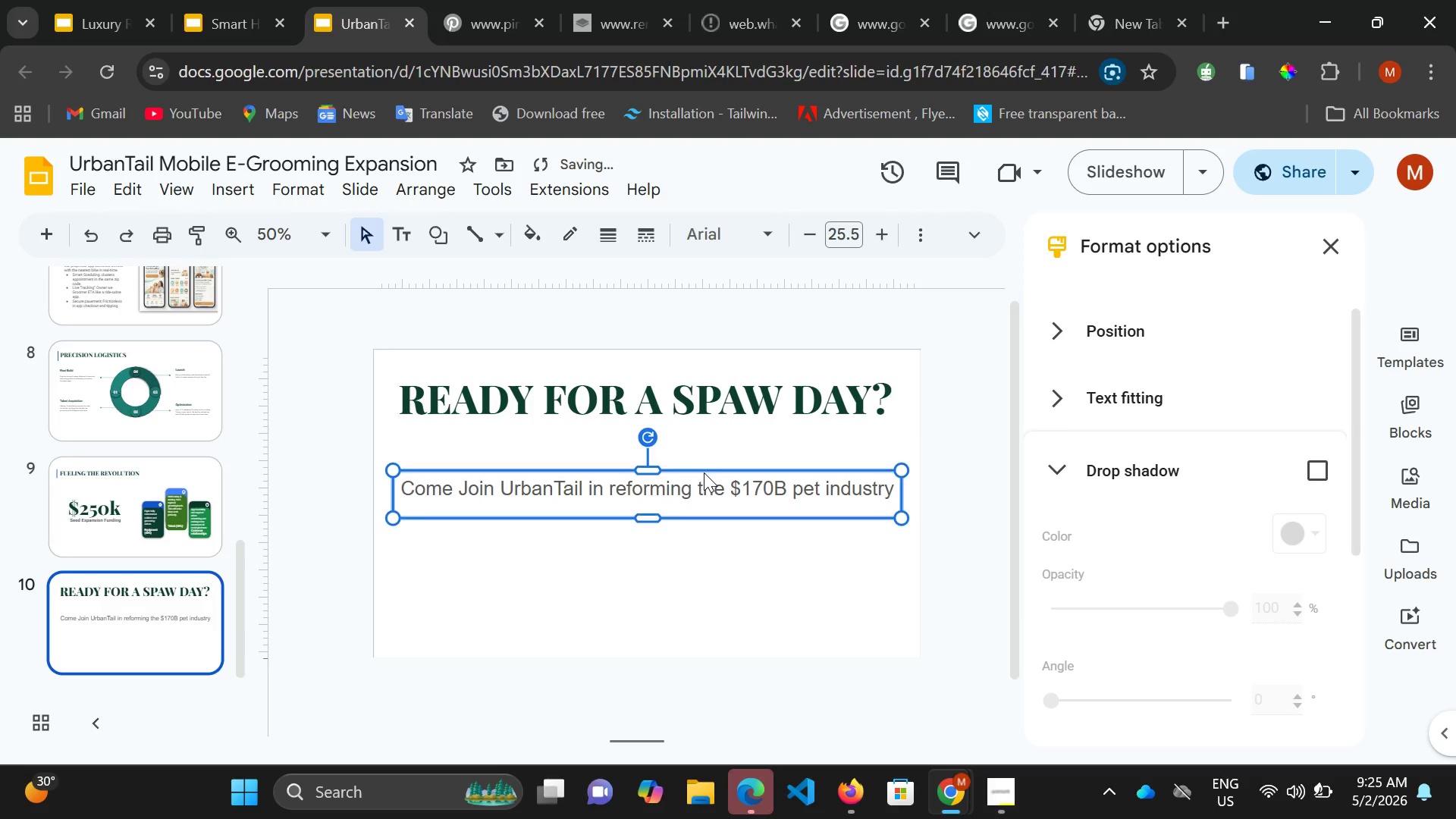 
key(ArrowUp)
 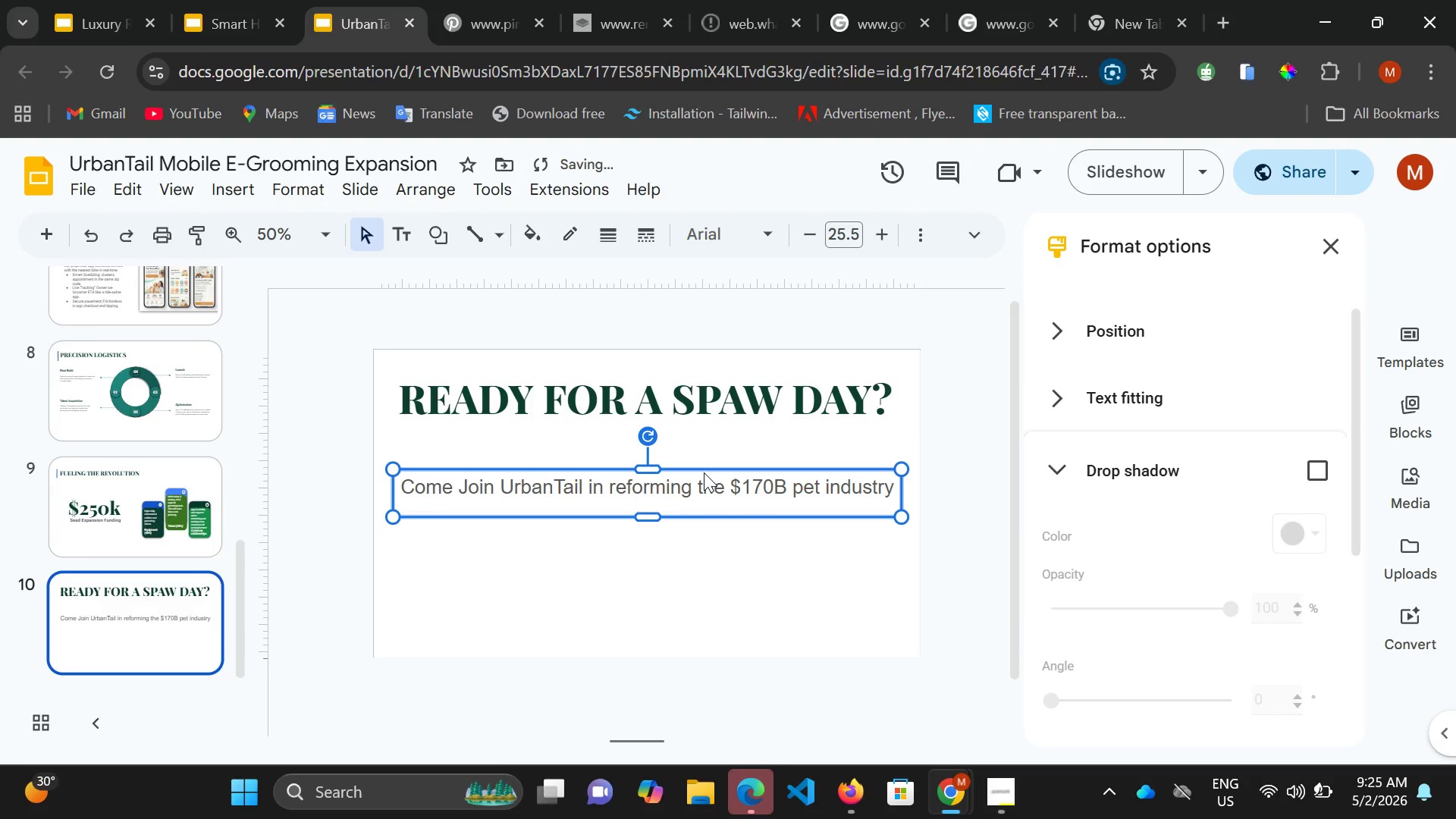 
key(ArrowUp)
 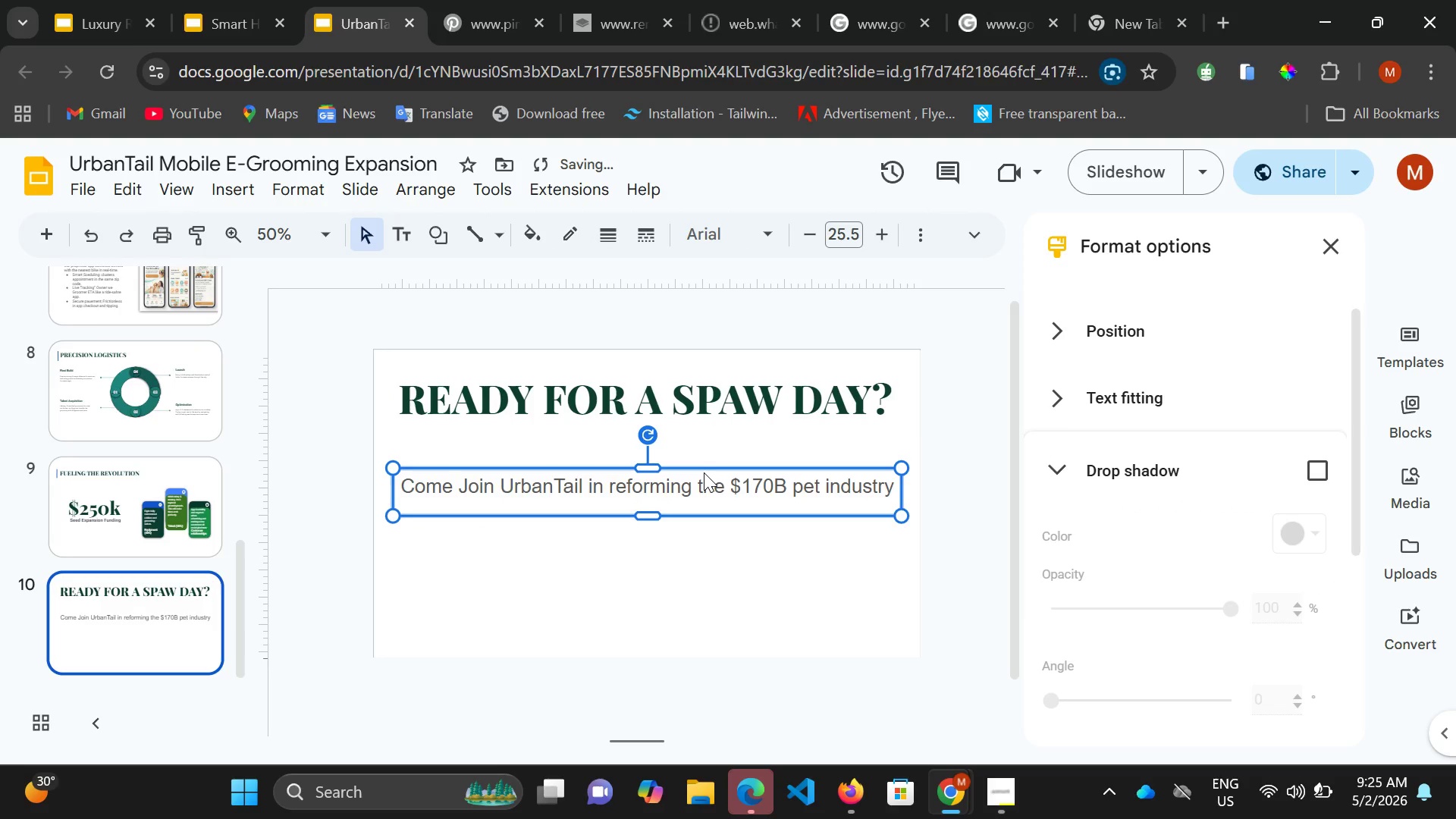 
key(ArrowUp)
 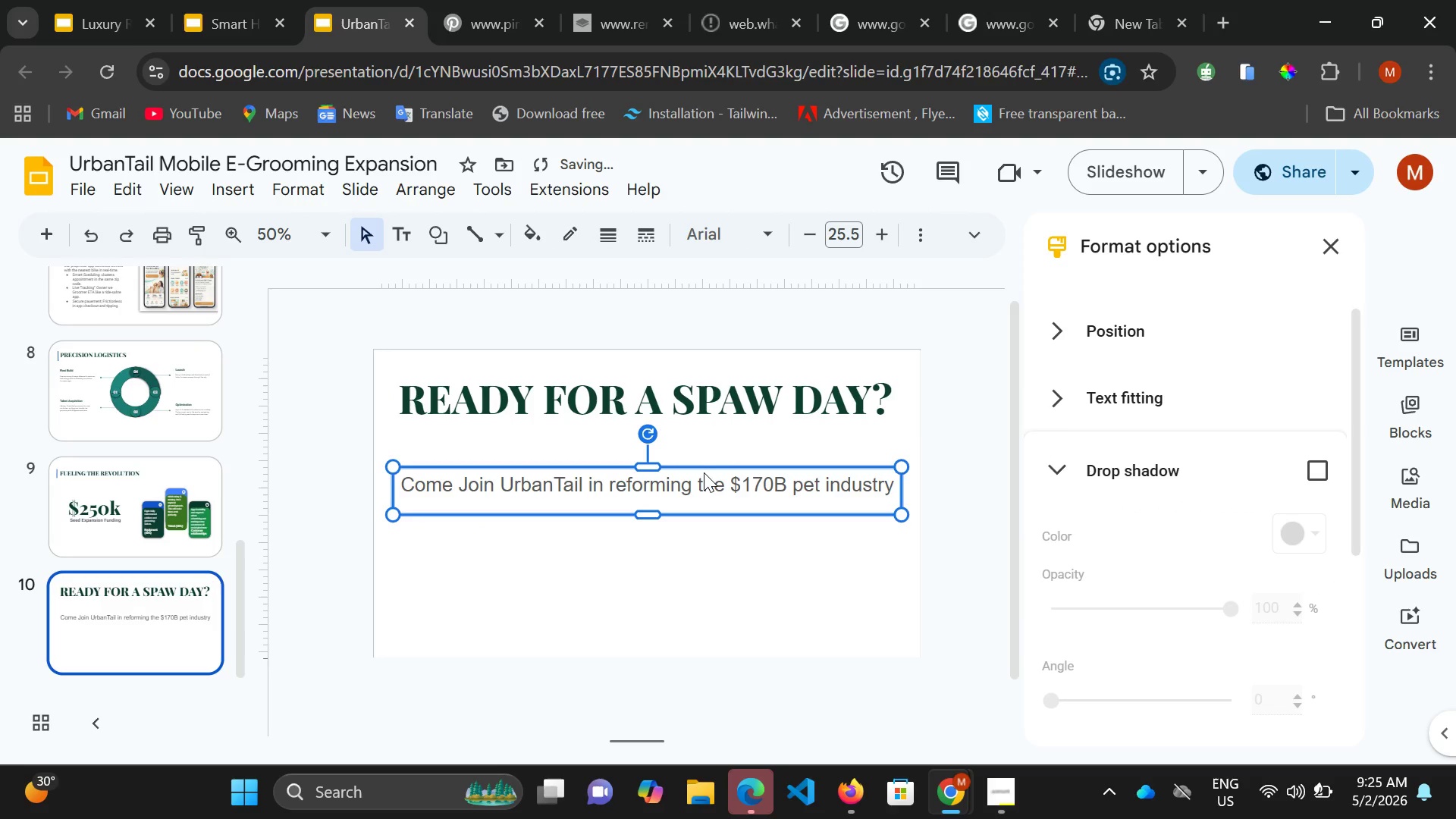 
key(ArrowUp)
 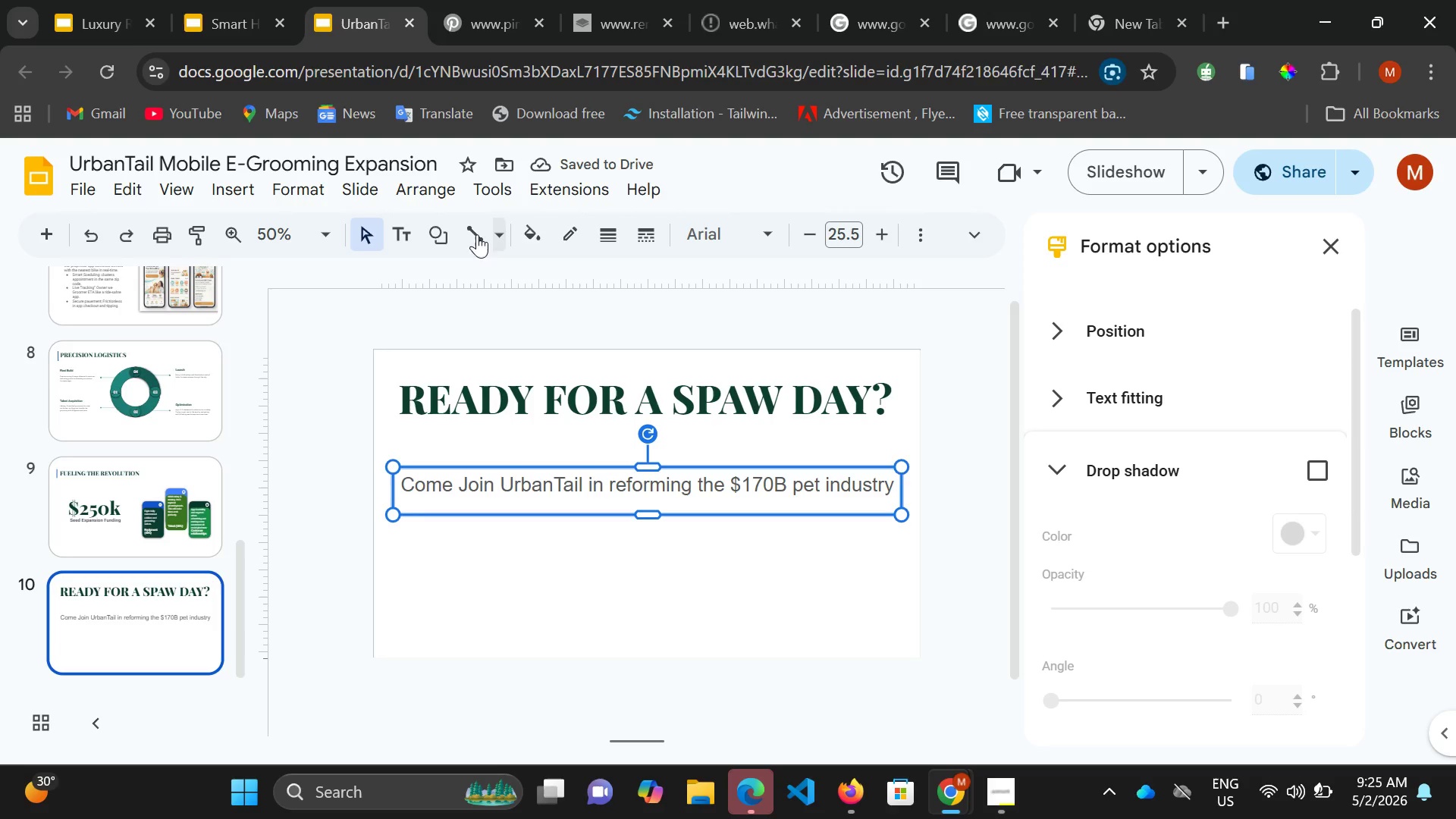 
wait(7.39)
 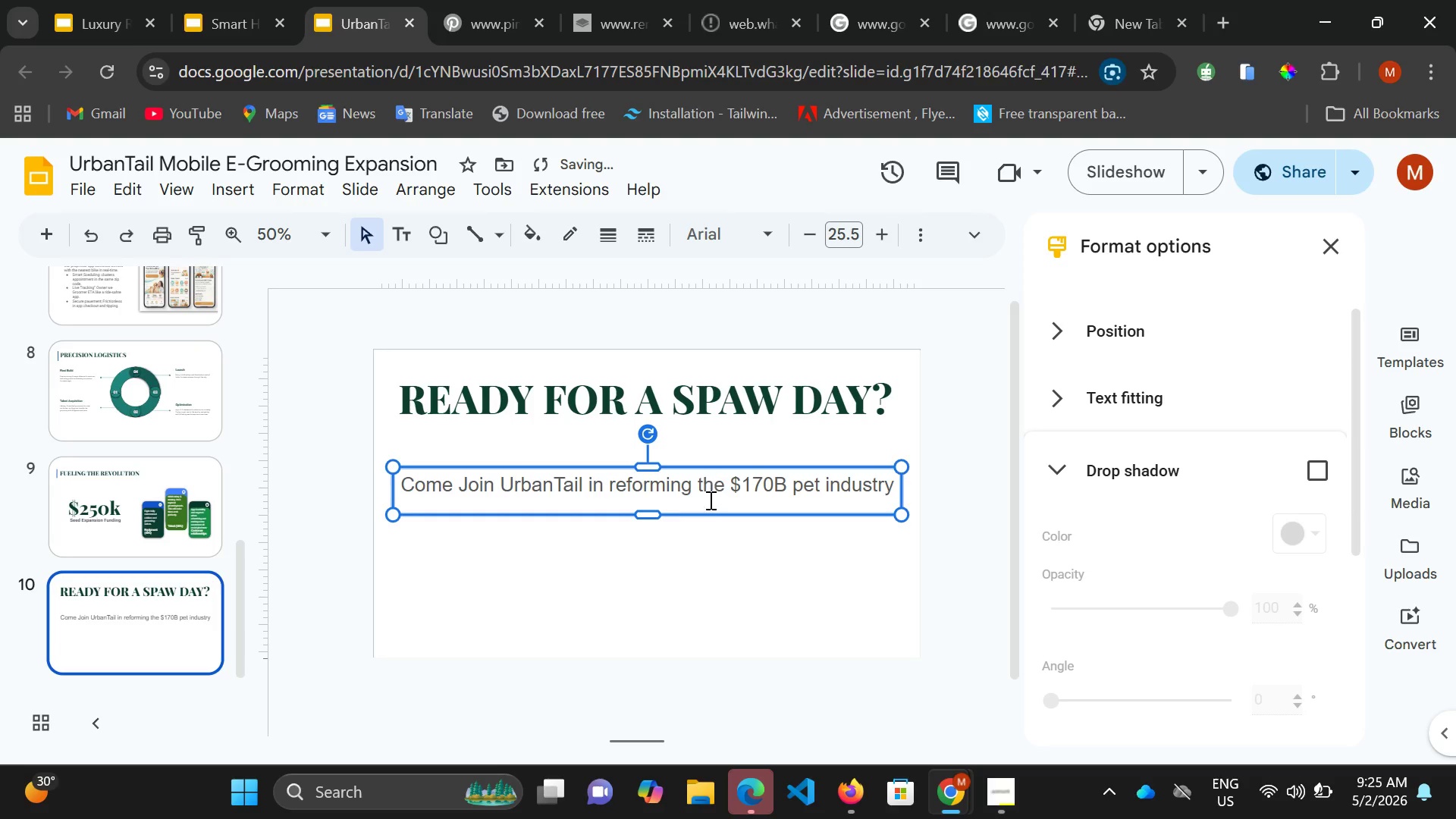 
left_click_drag(start_coordinate=[400, 229], to_coordinate=[401, 234])
 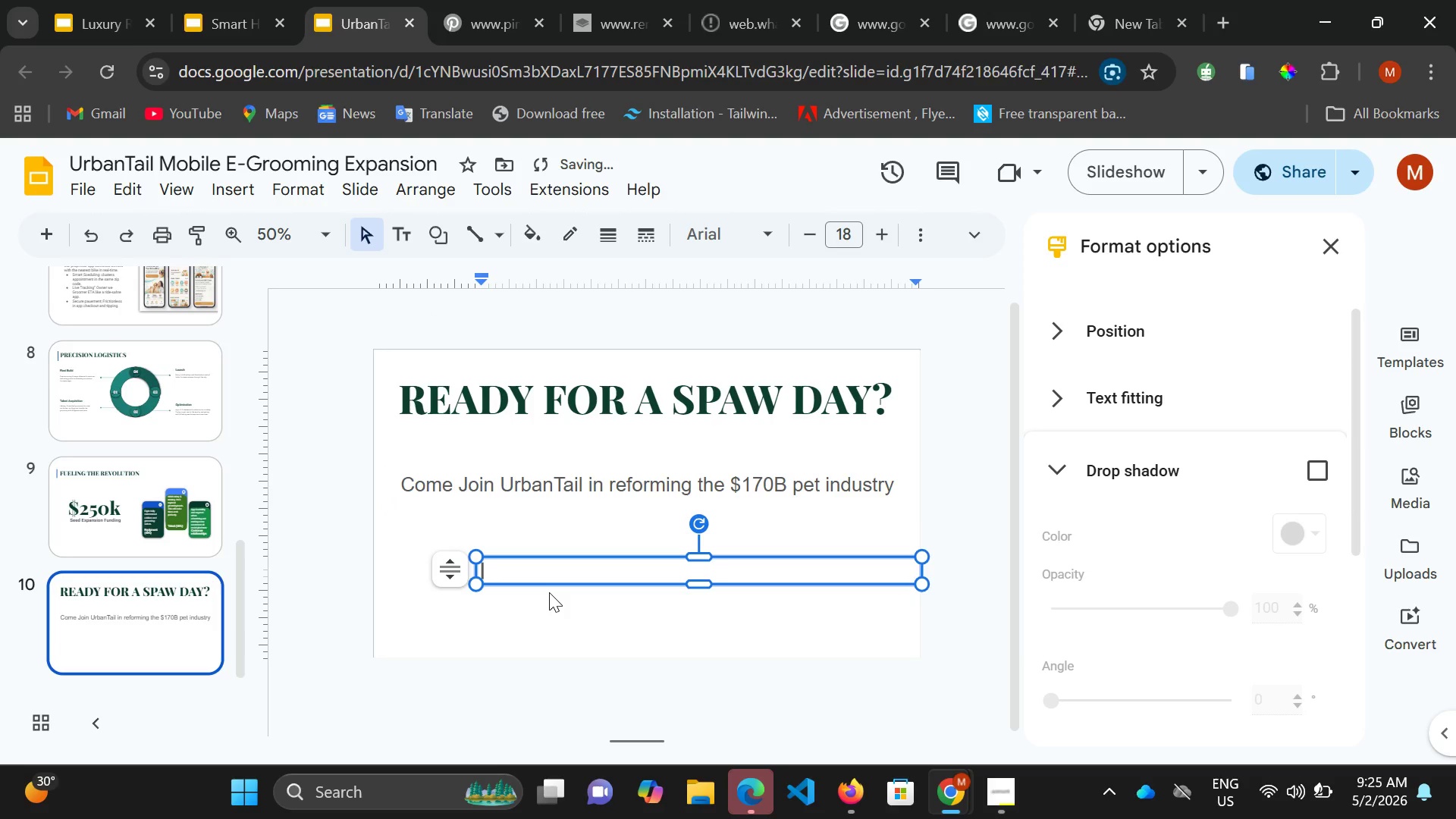 
type(Urban N)
key(Backspace)
type(Mobilre )
key(Backspace)
key(Backspace)
key(Backspace)
type(le)
key(Backspace)
key(Backspace)
key(Backspace)
type(le C)
key(Backspace)
type(Grooming )
 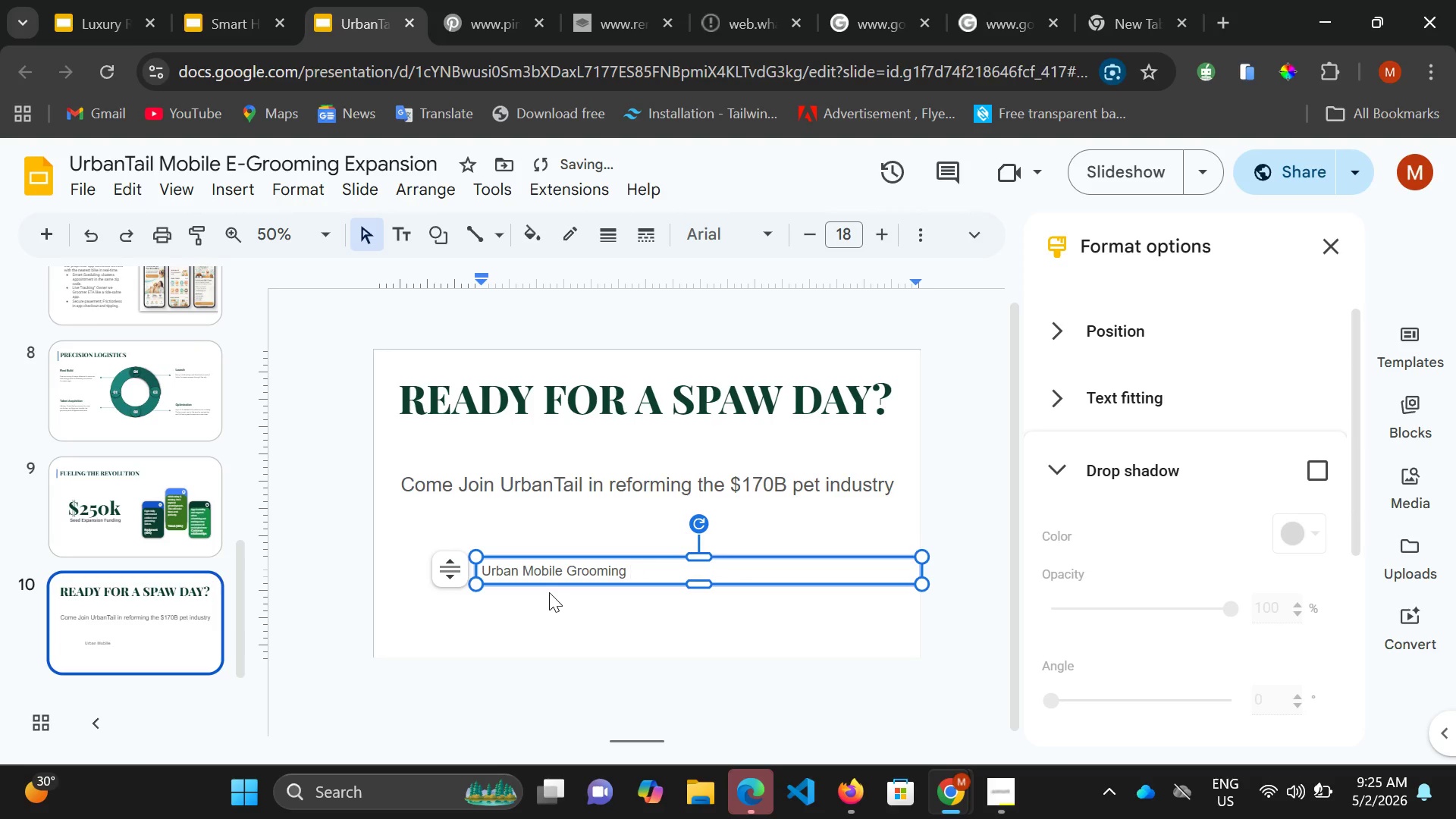 
left_click([925, 573])
 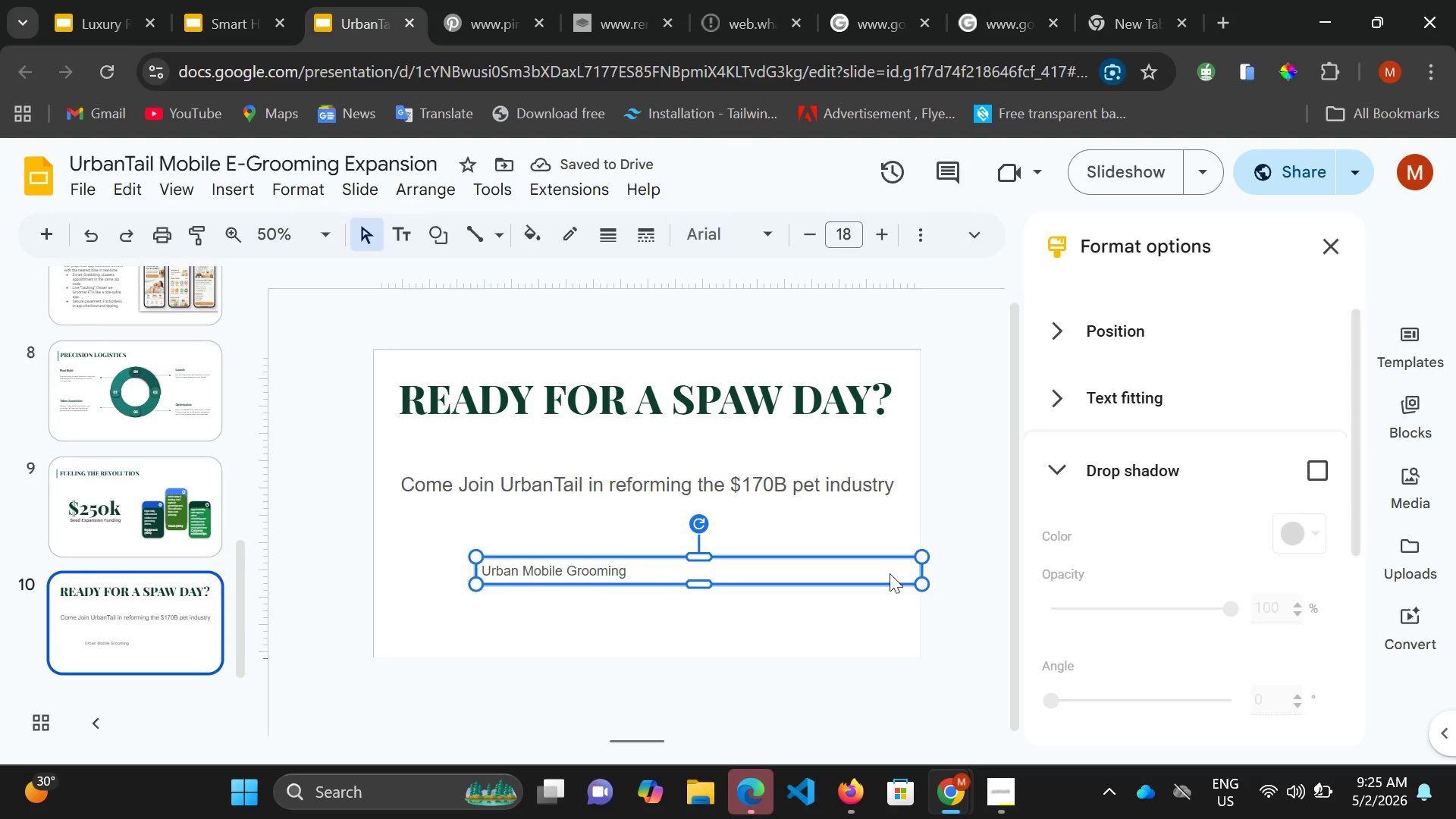 
left_click_drag(start_coordinate=[925, 573], to_coordinate=[684, 567])
 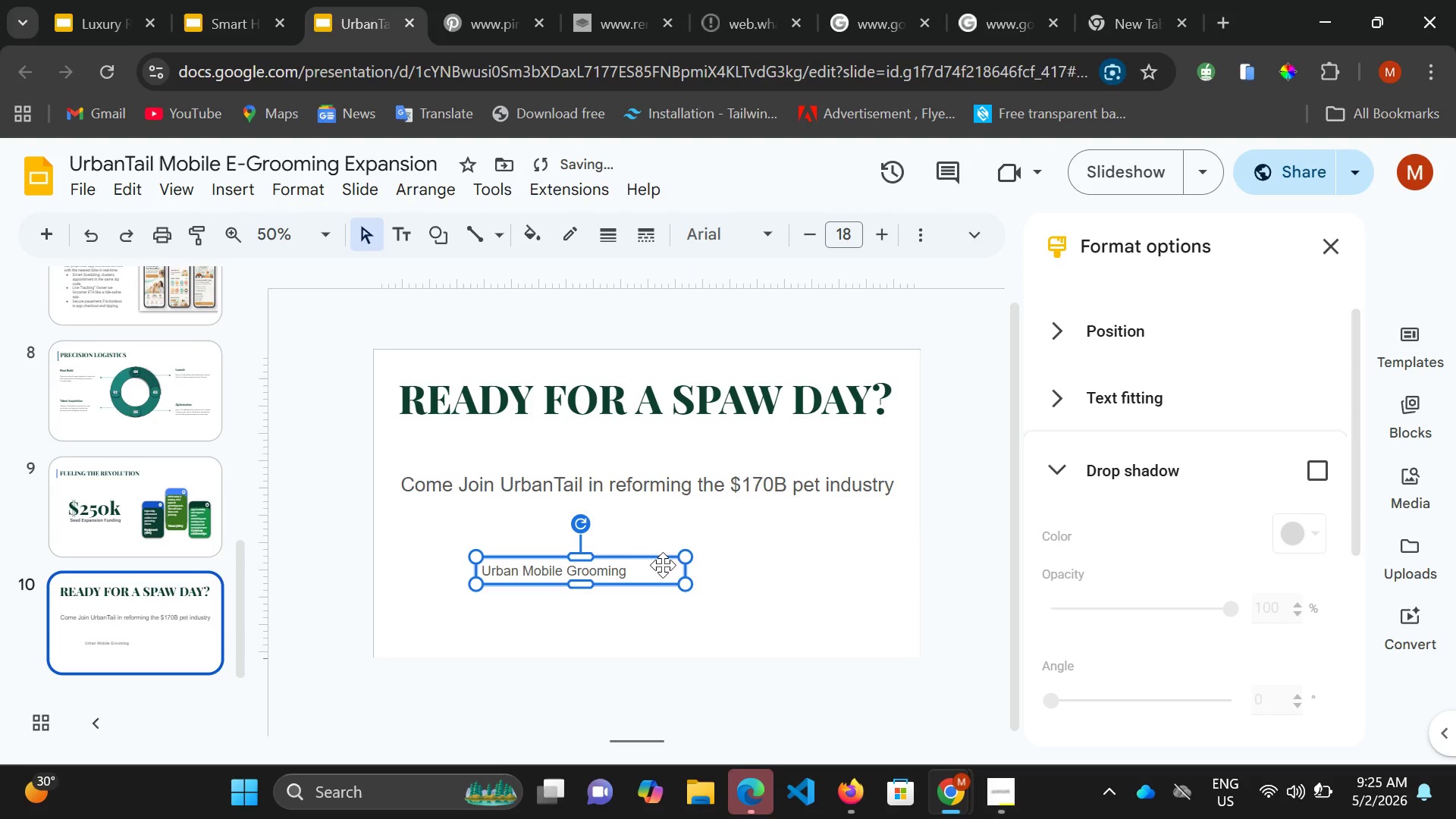 
left_click([645, 571])
 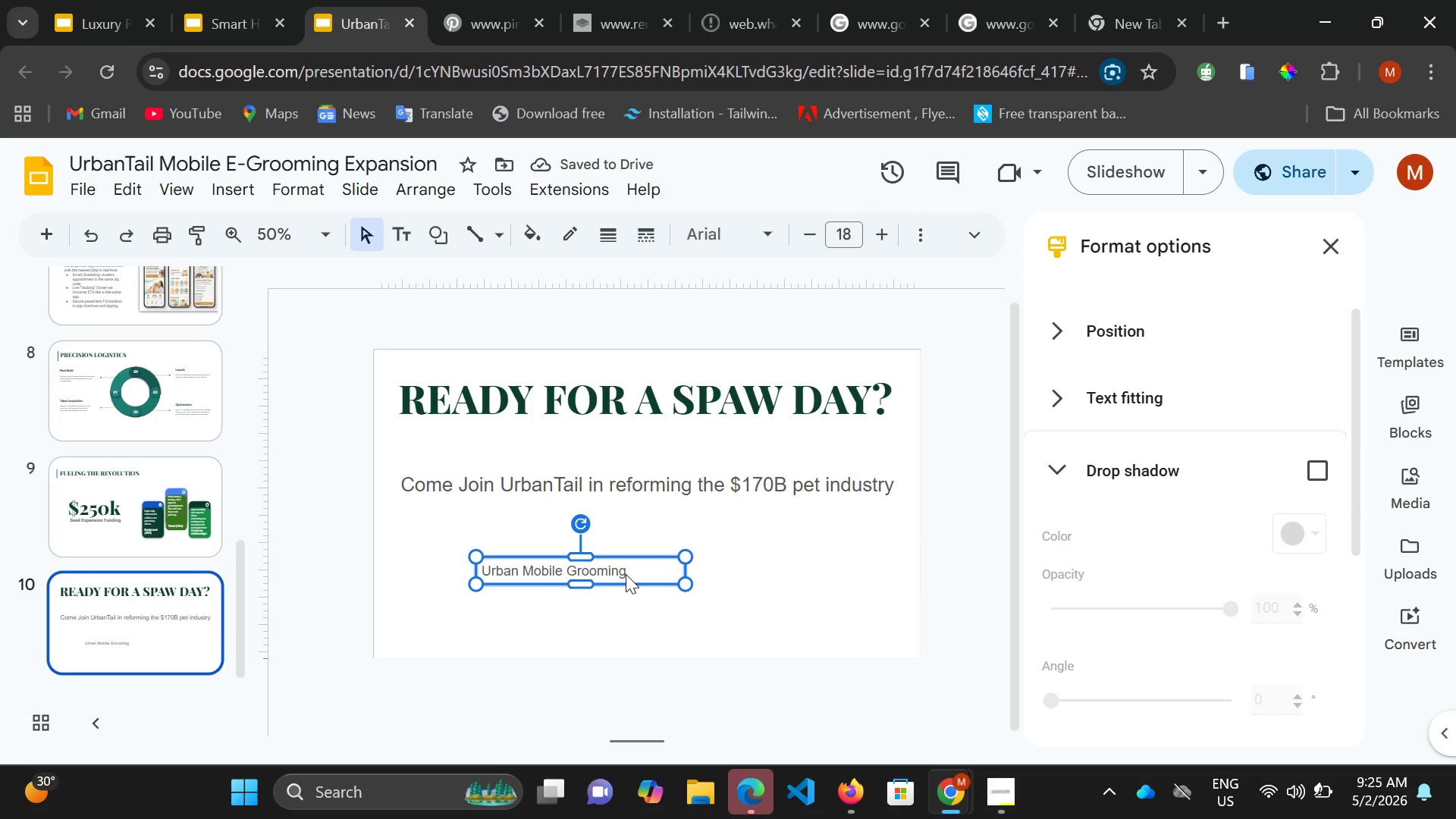 
left_click([626, 574])
 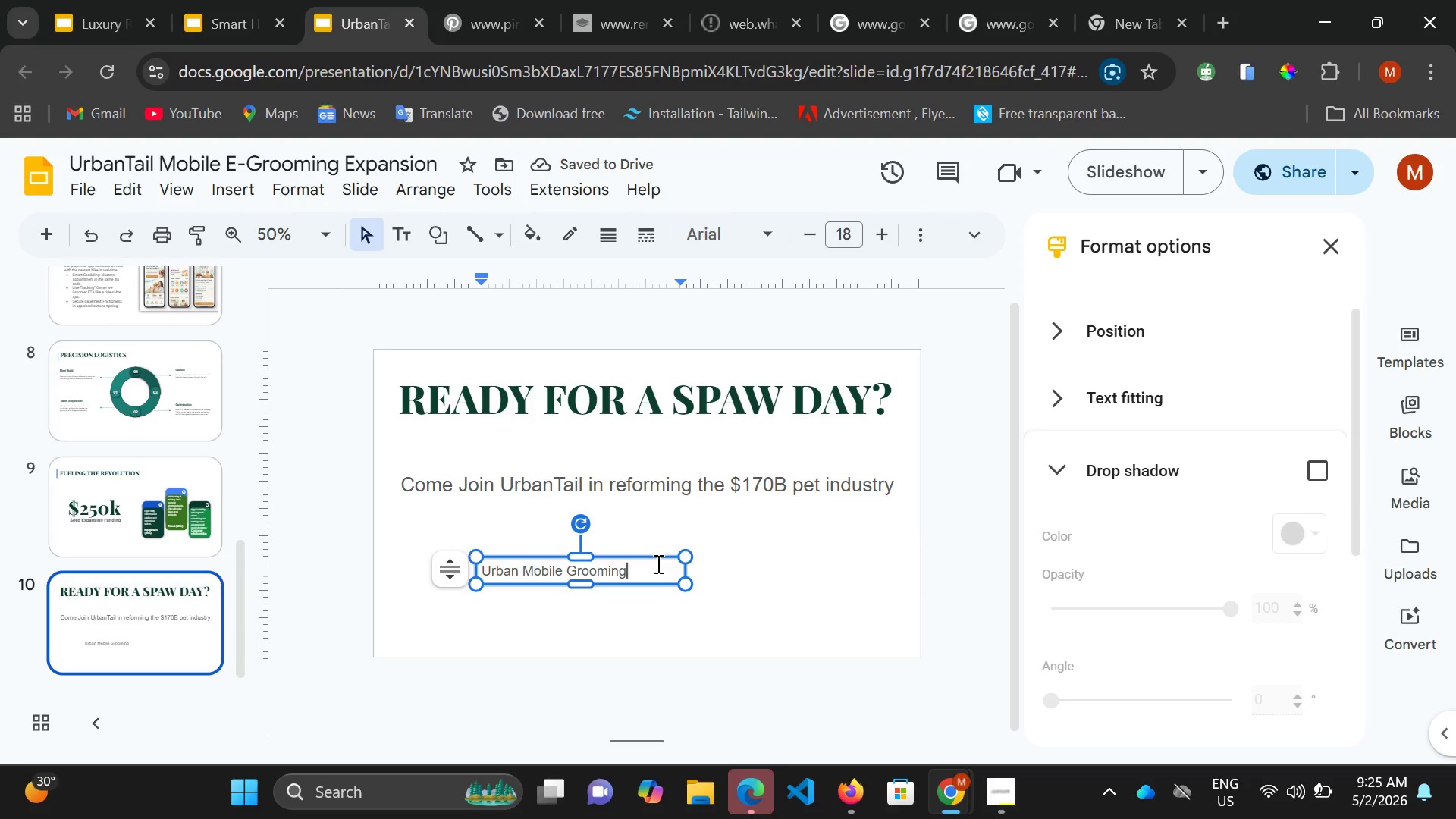 
key(Enter)
 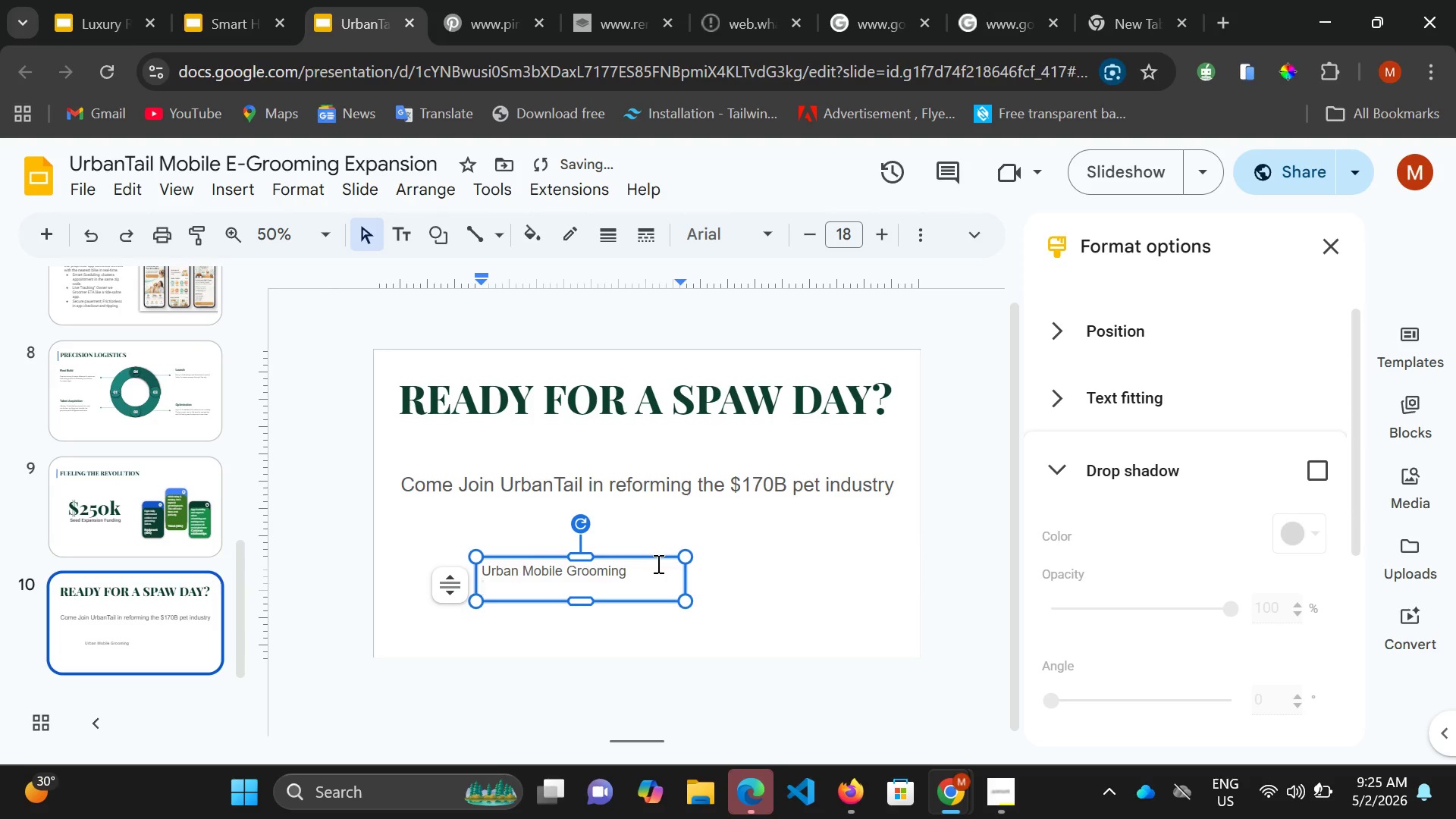 
type(Contact : sale )
key(Backspace)
type(s@urbantail.com)
 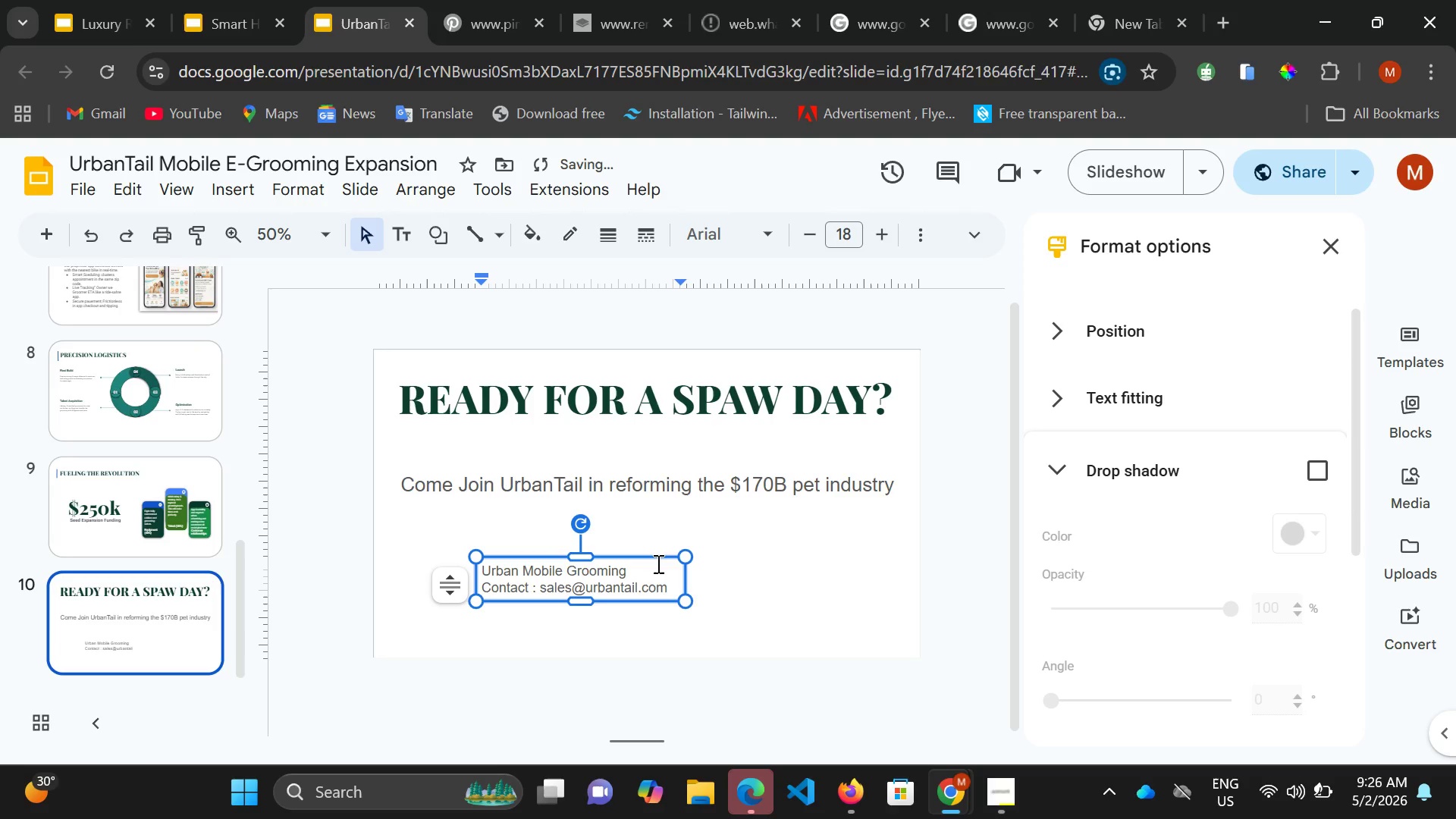 
key(Enter)
 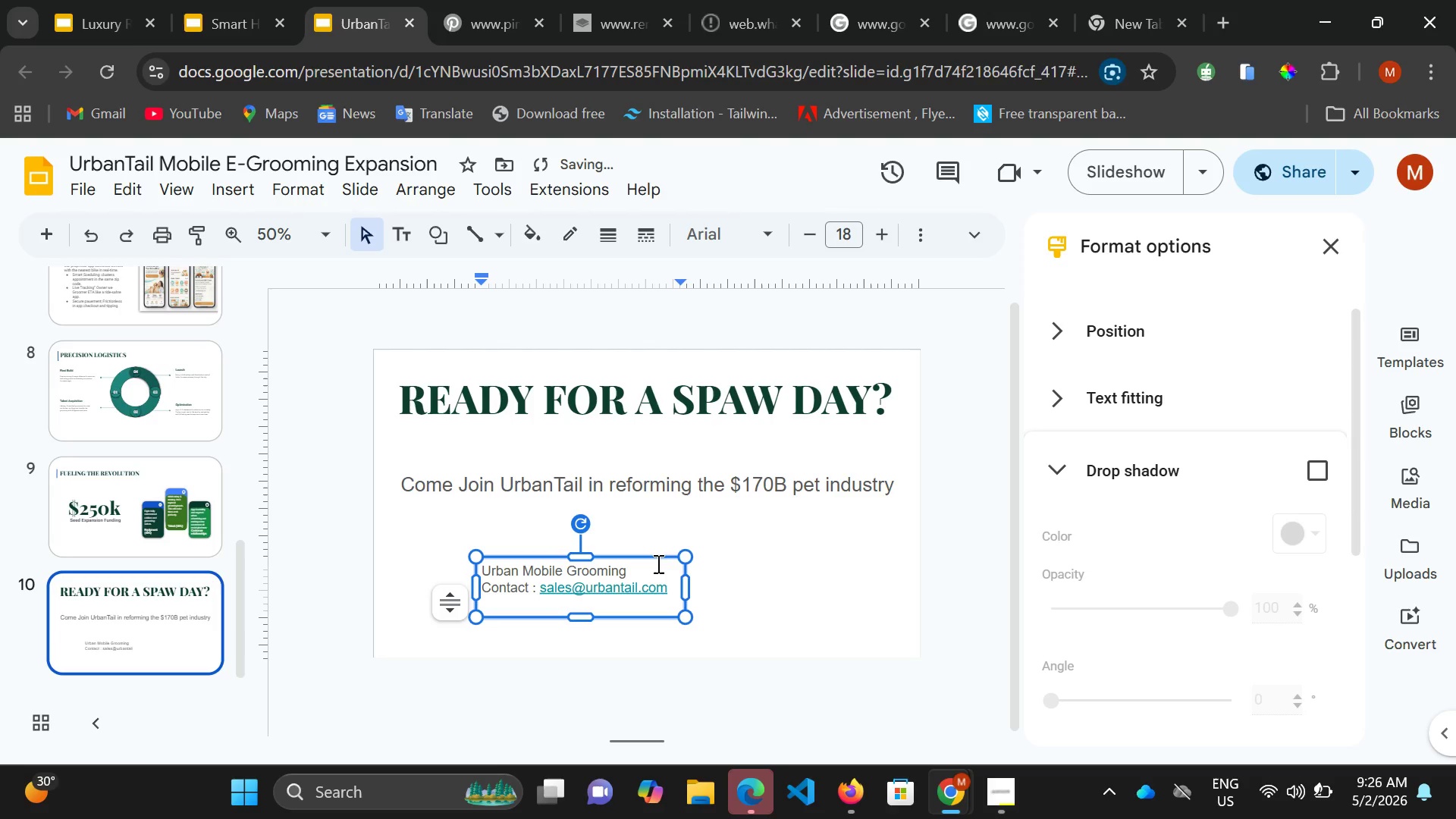 
type(Phonme)
key(Backspace)
key(Backspace)
type(e: 567-569-56769)
key(Backspace)
 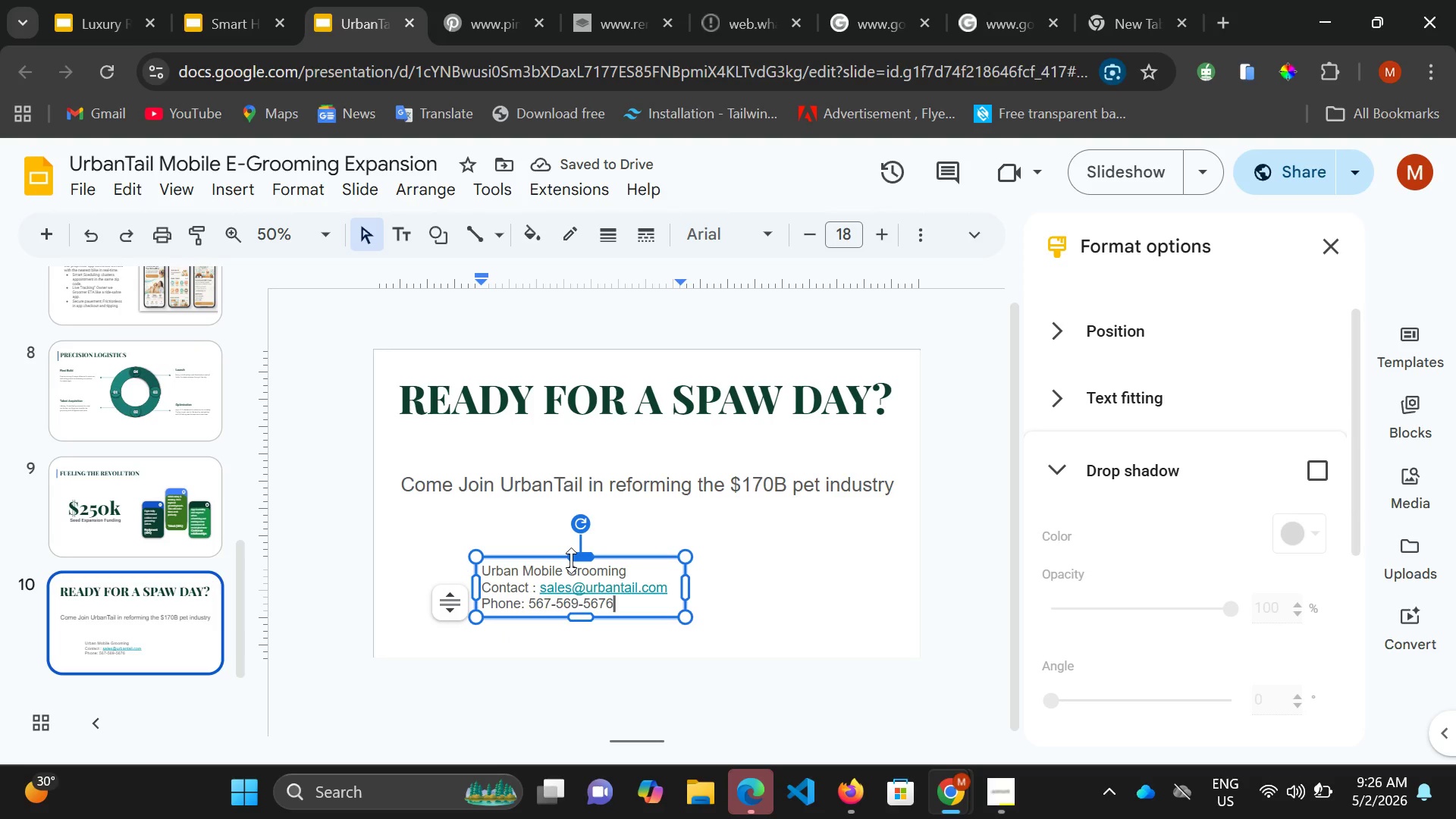 
wait(5.31)
 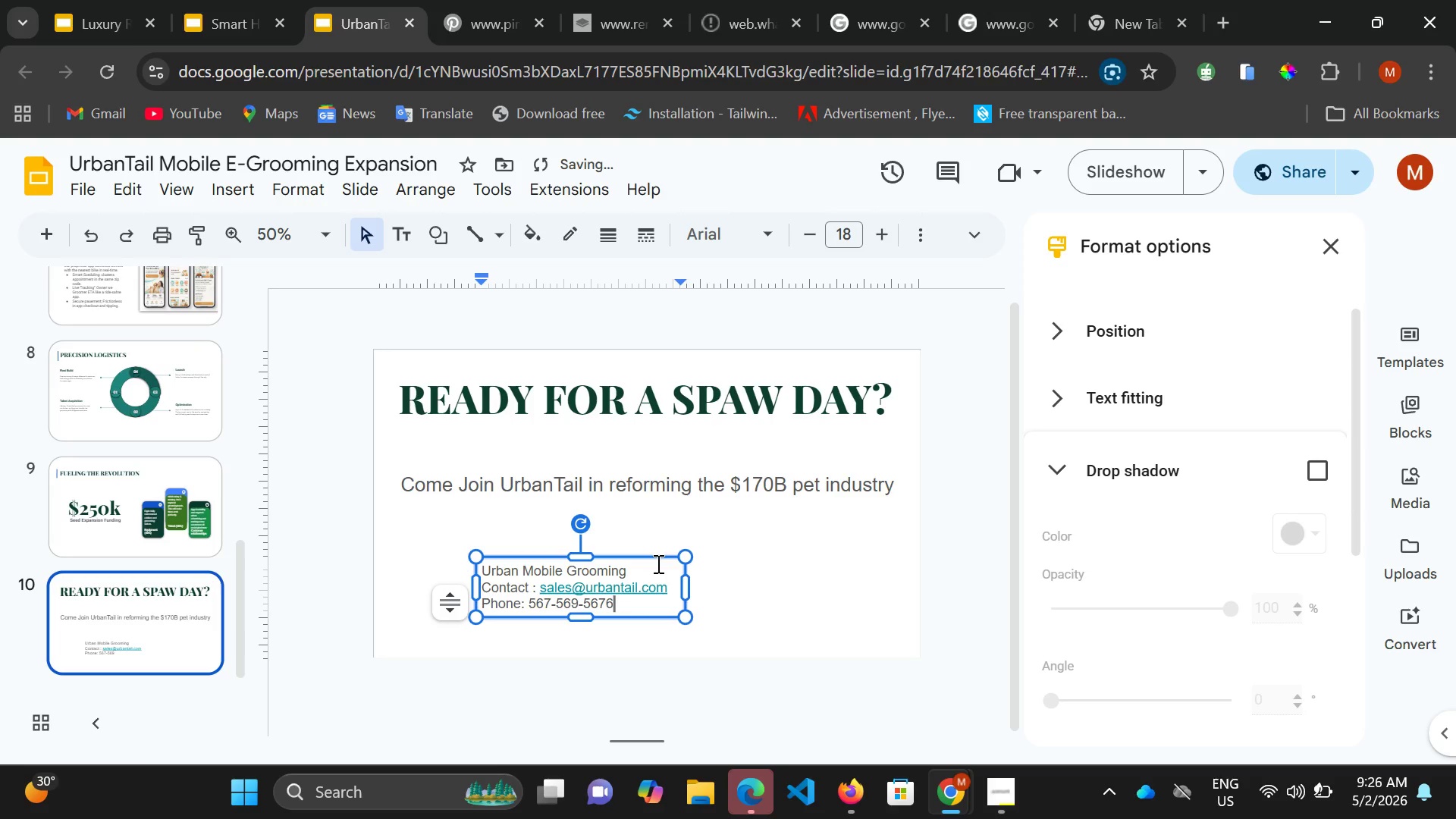 
left_click([583, 555])
 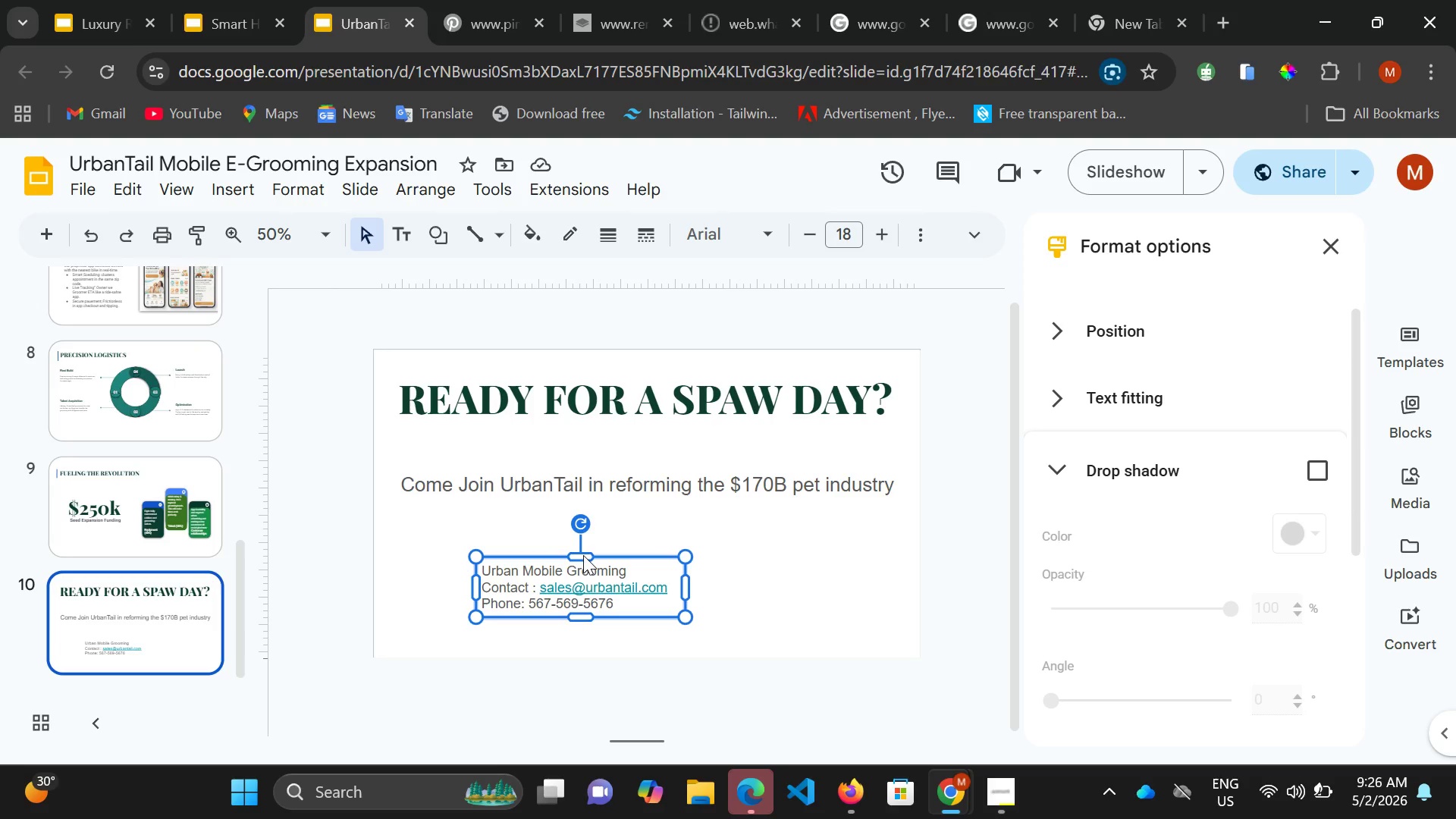 
left_click_drag(start_coordinate=[583, 555], to_coordinate=[588, 544])
 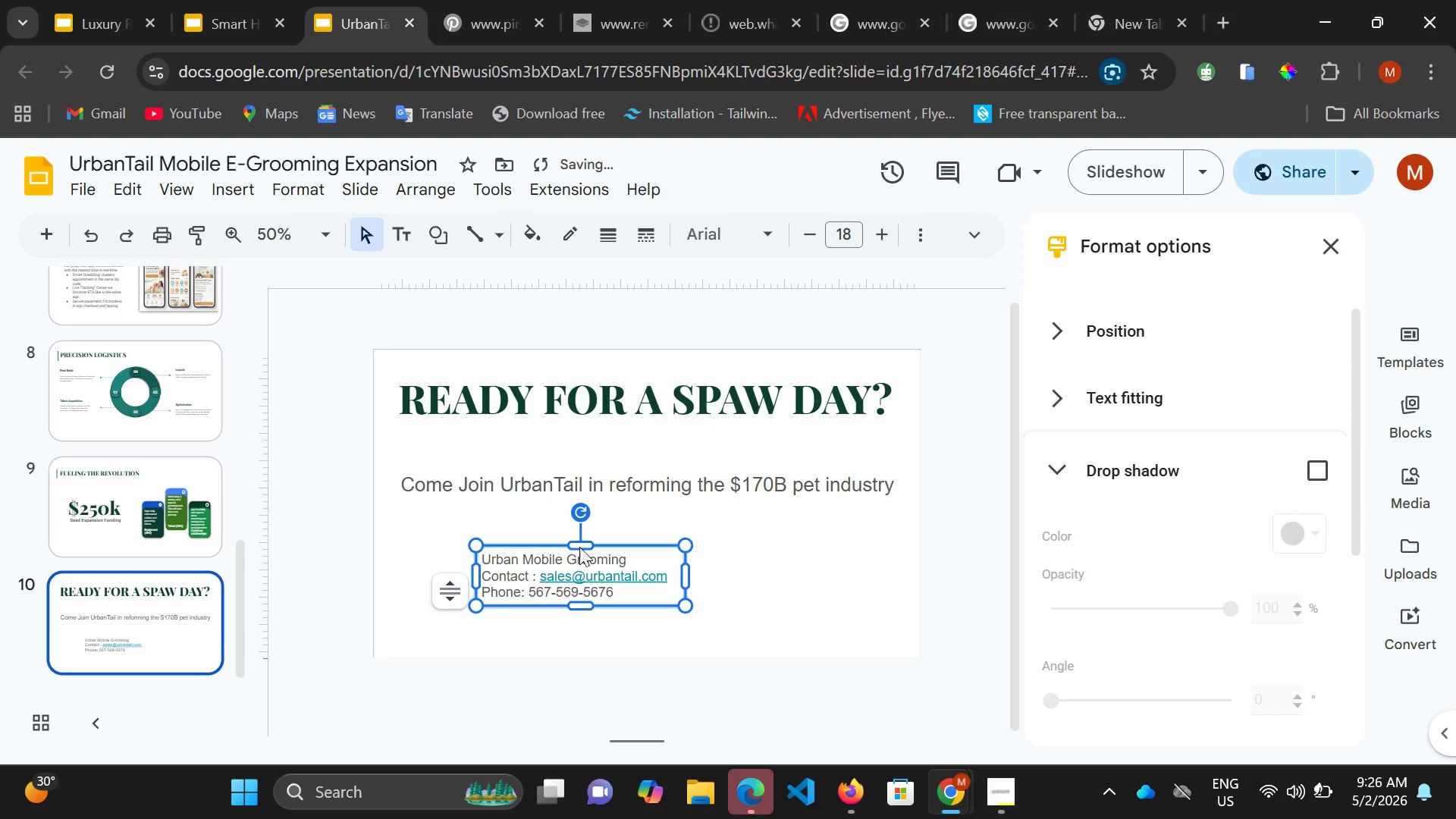 
left_click([579, 547])
 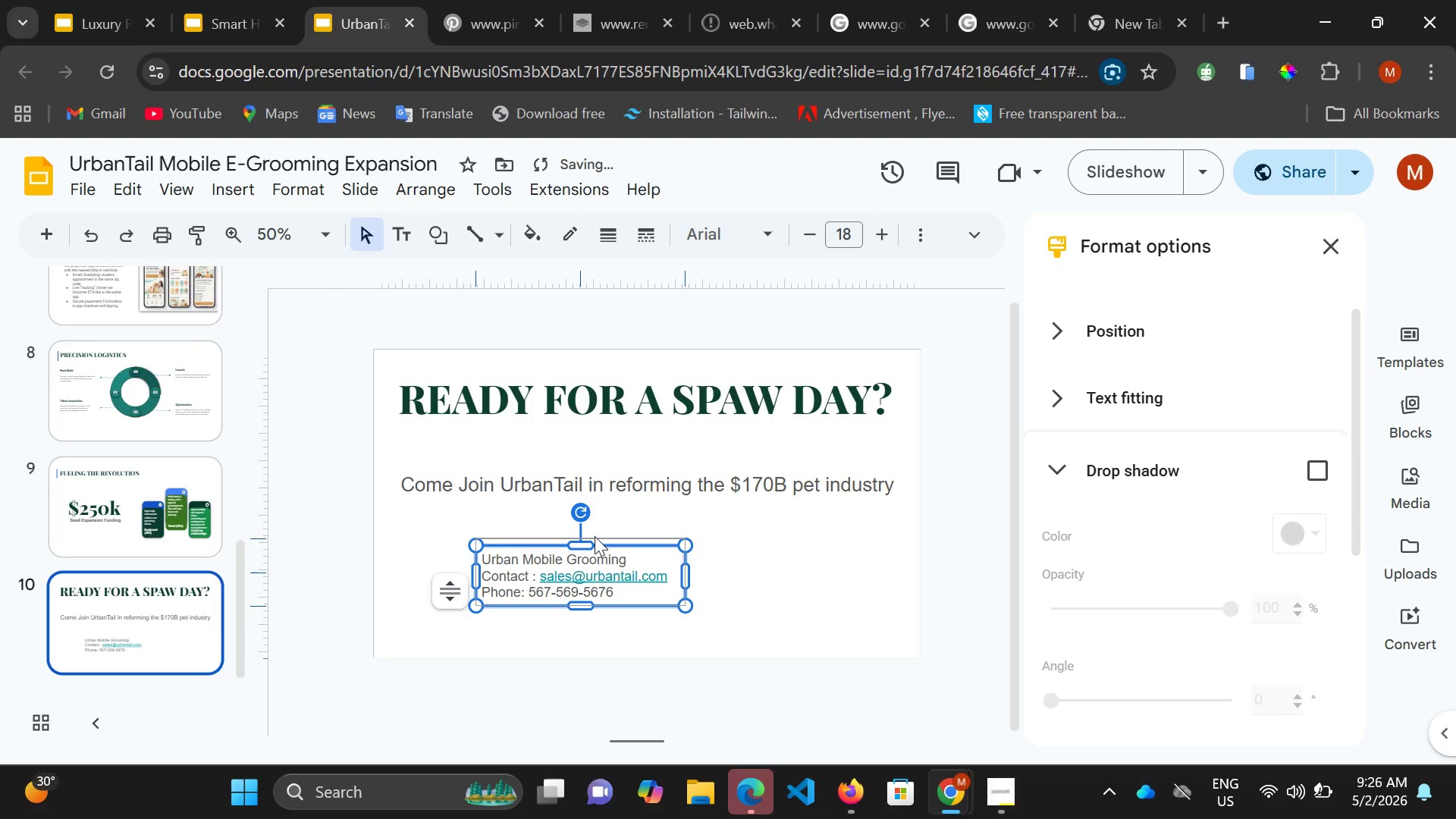 
left_click_drag(start_coordinate=[579, 547], to_coordinate=[601, 526])
 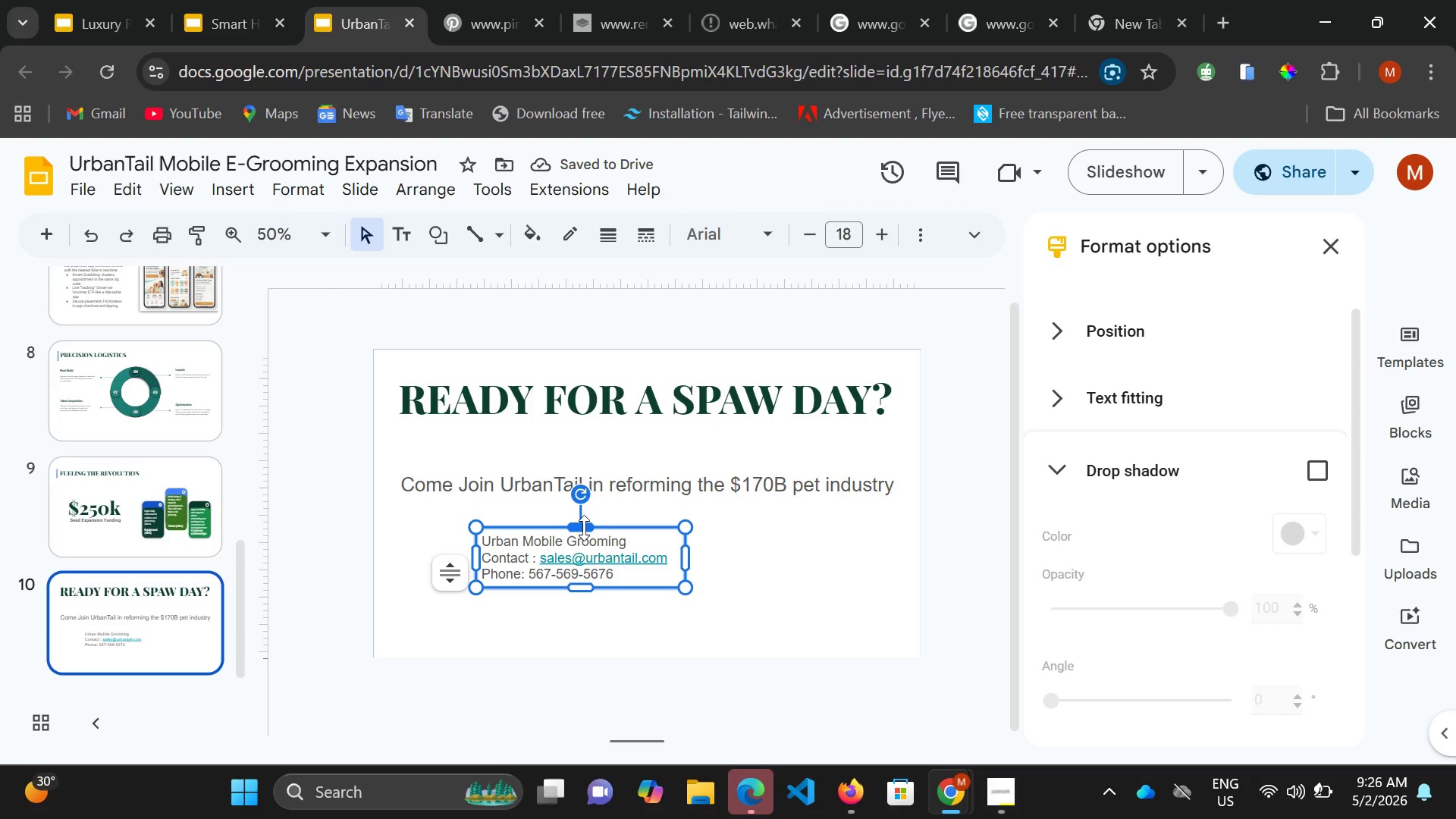 
left_click_drag(start_coordinate=[585, 526], to_coordinate=[630, 532])
 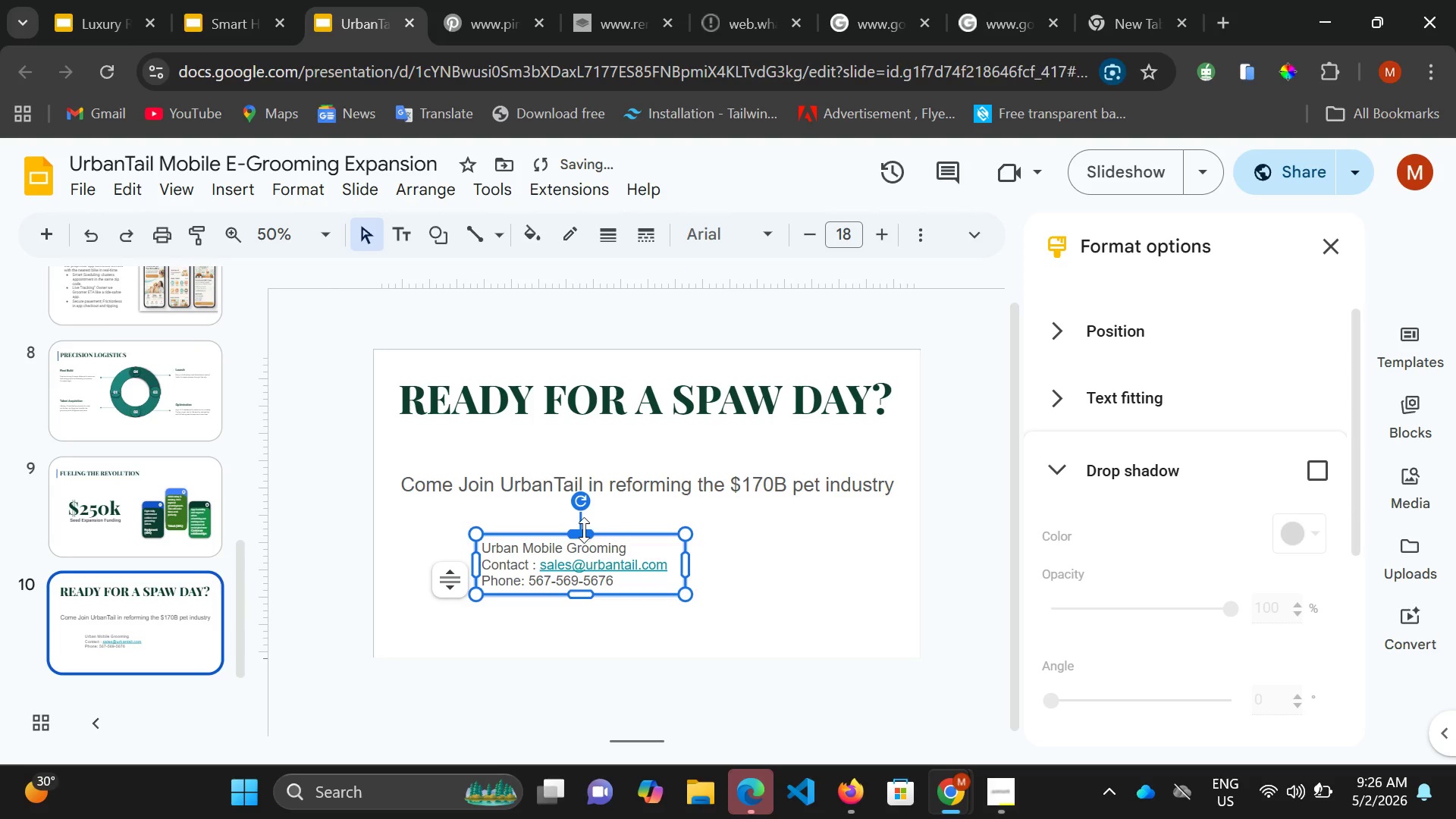 
left_click_drag(start_coordinate=[583, 530], to_coordinate=[629, 524])
 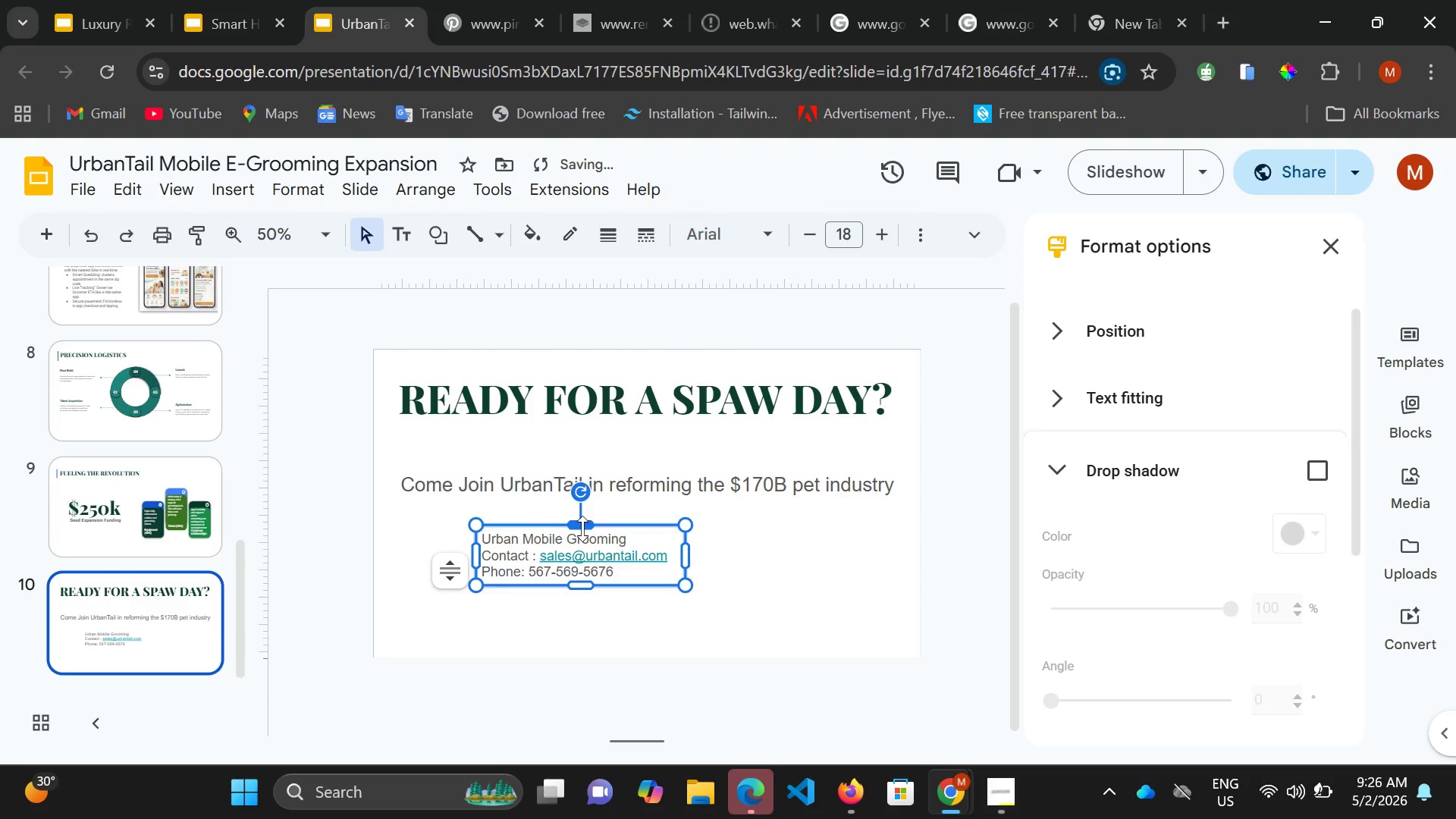 
left_click_drag(start_coordinate=[582, 529], to_coordinate=[666, 535])
 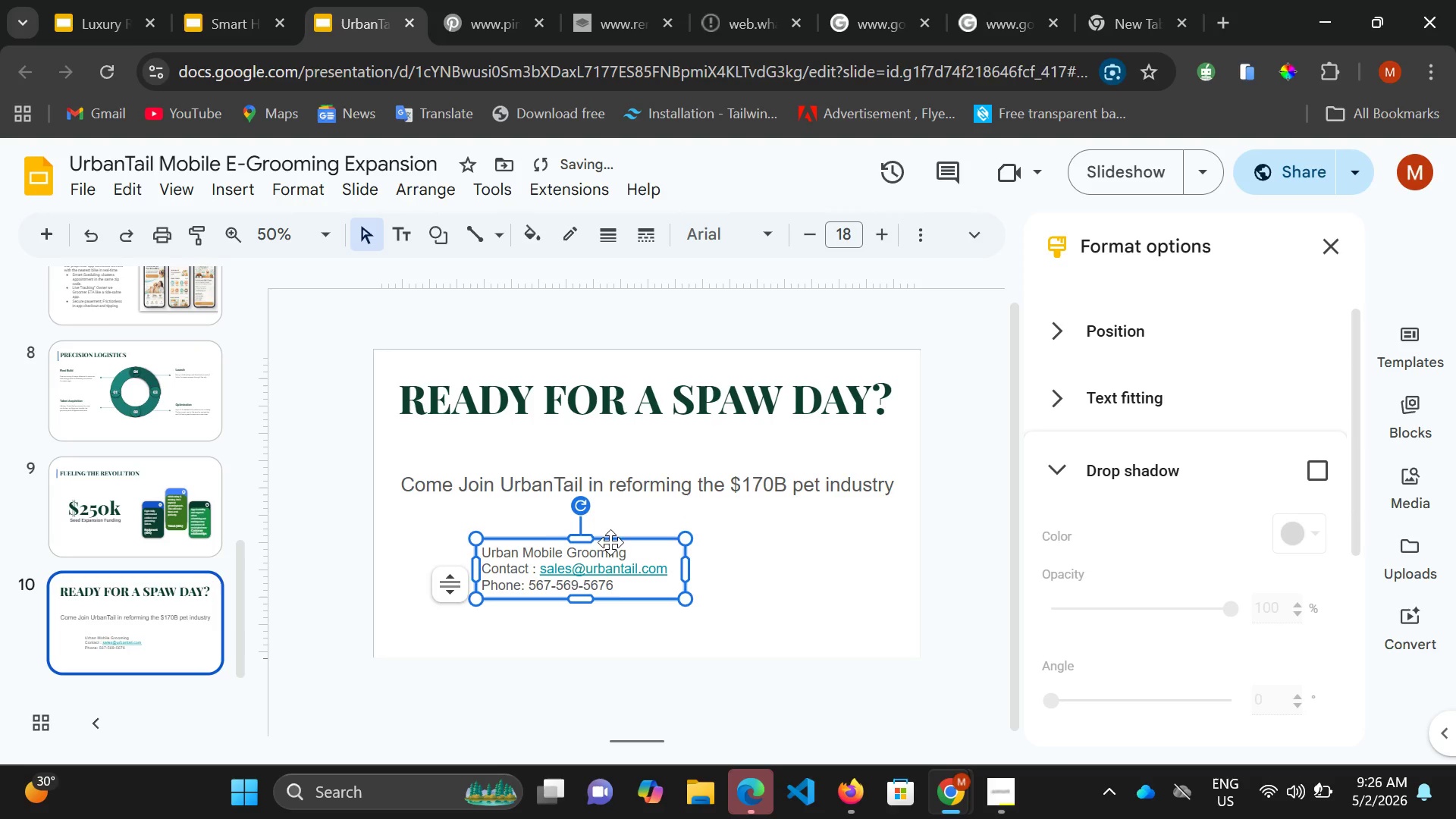 
hold_key(key=ArrowRight, duration=1.53)
 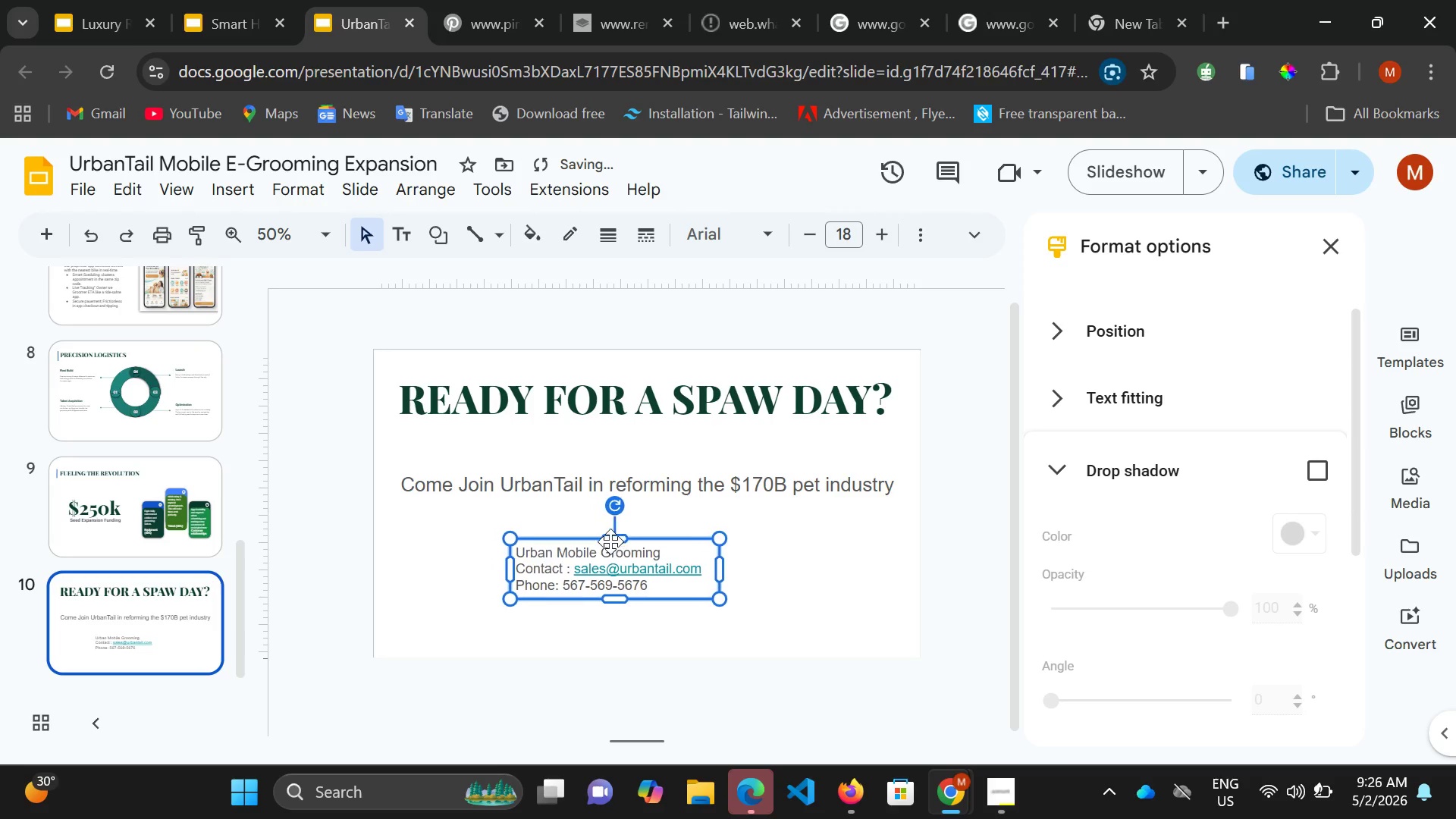 
key(ArrowRight)
 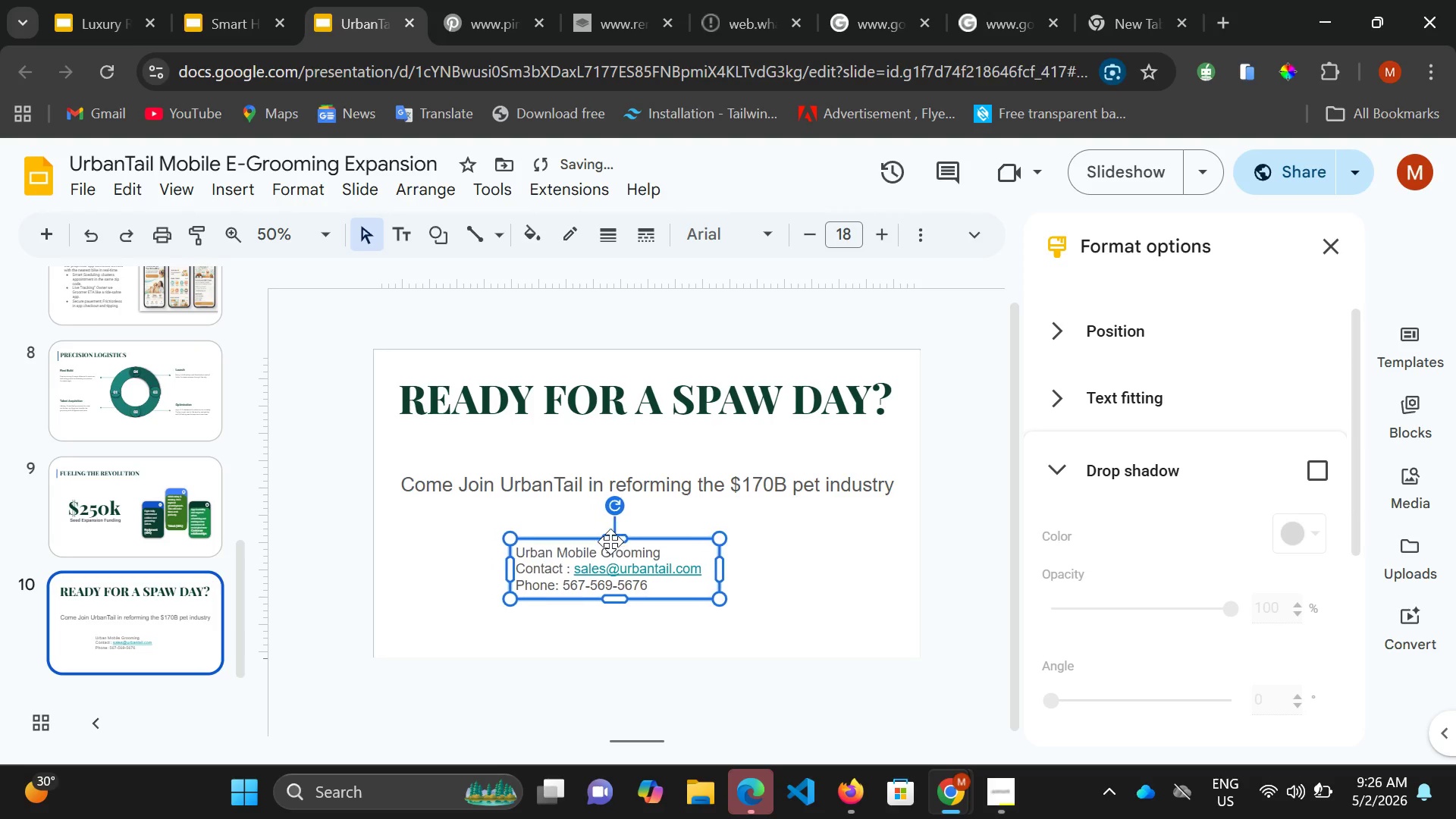 
key(ArrowRight)
 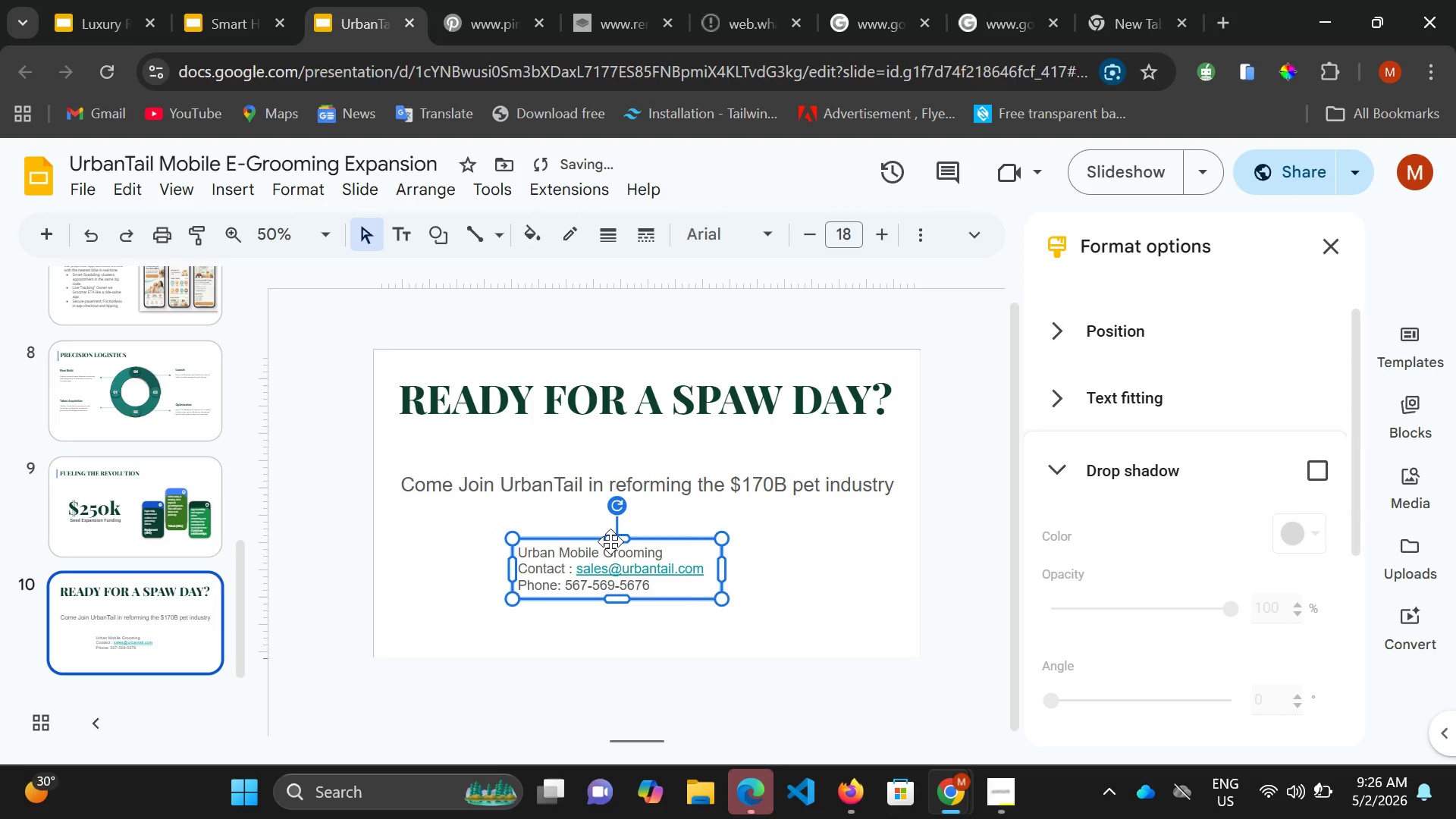 
key(ArrowRight)
 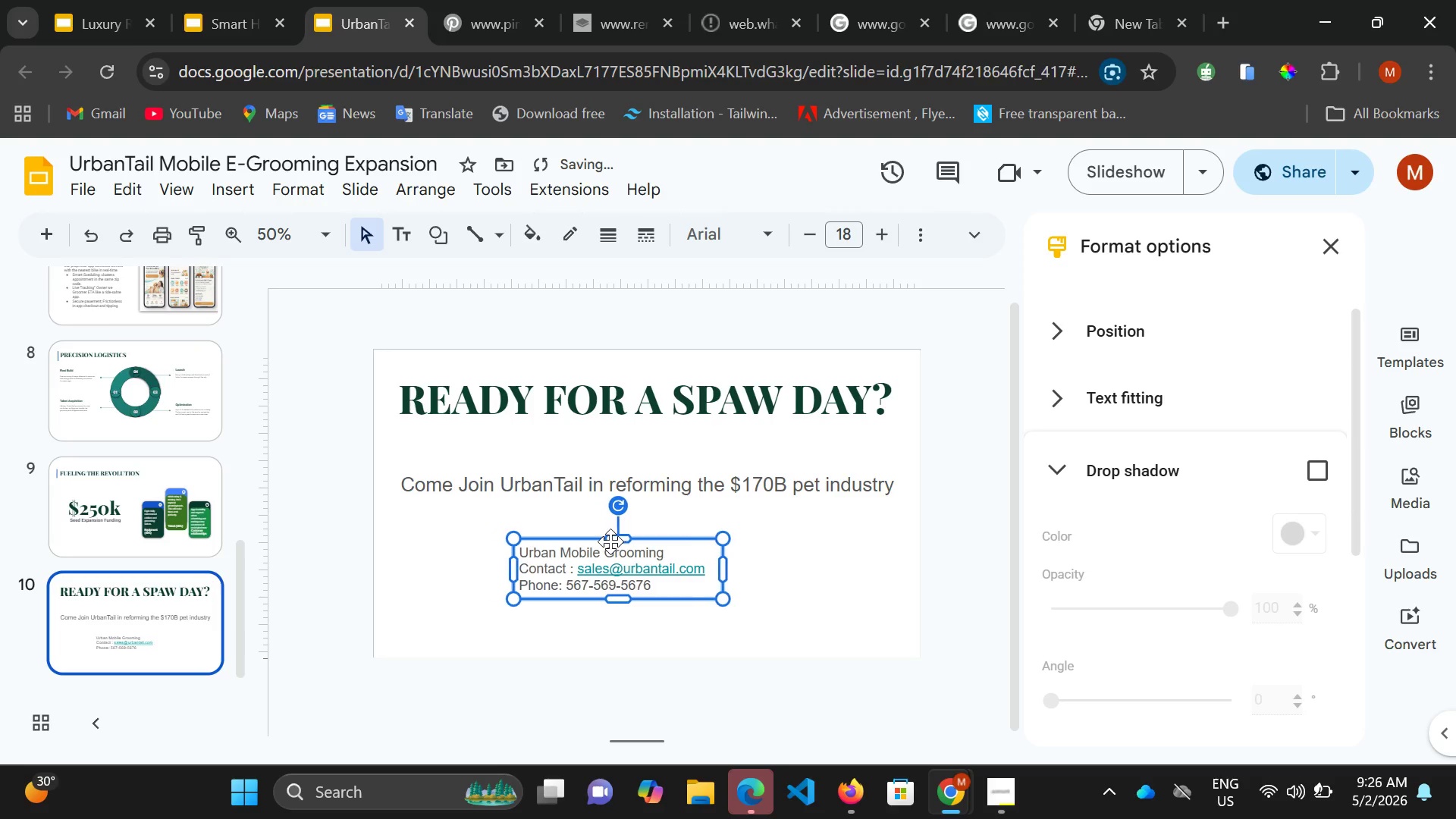 
key(ArrowRight)
 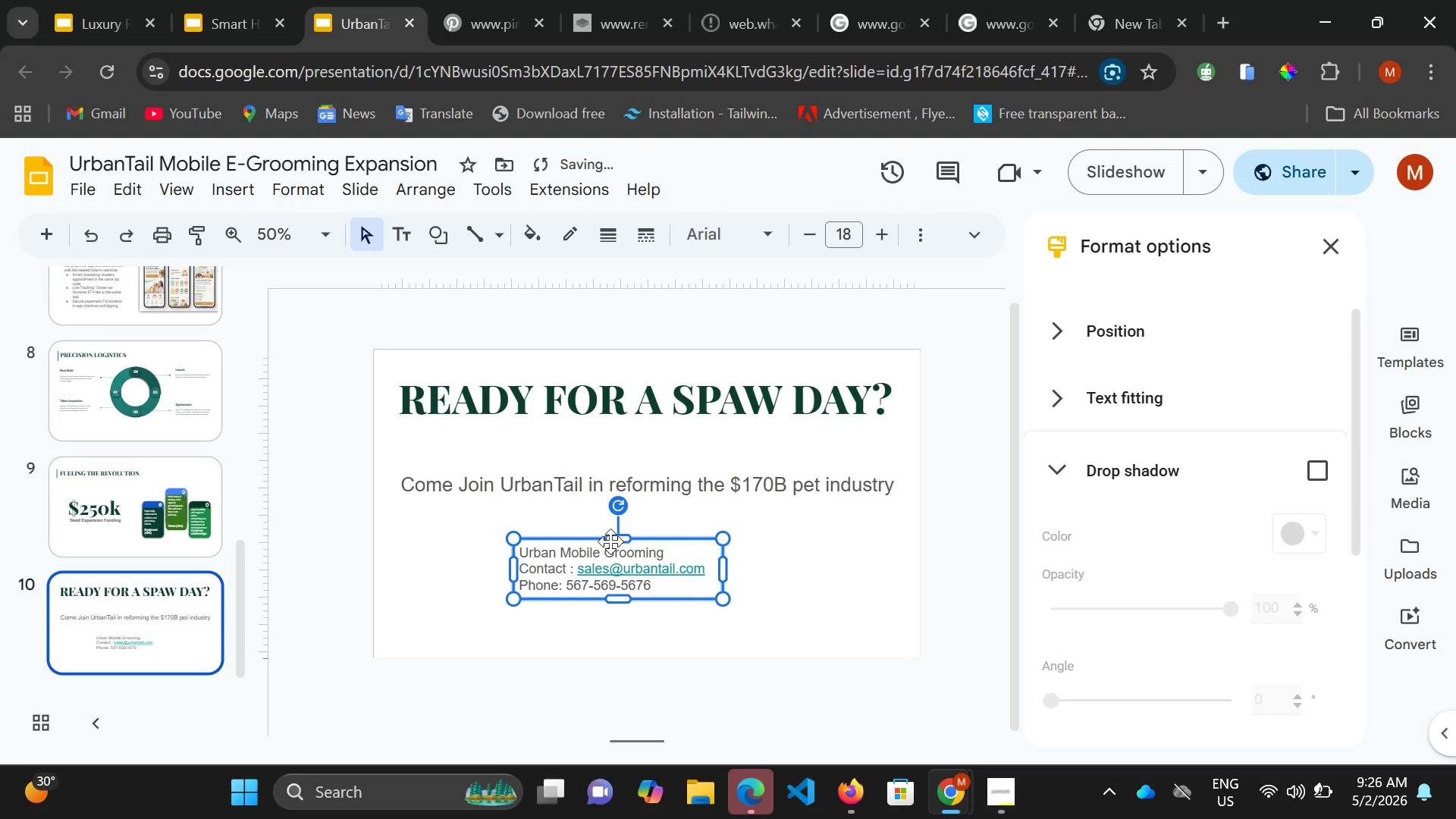 
key(ArrowRight)
 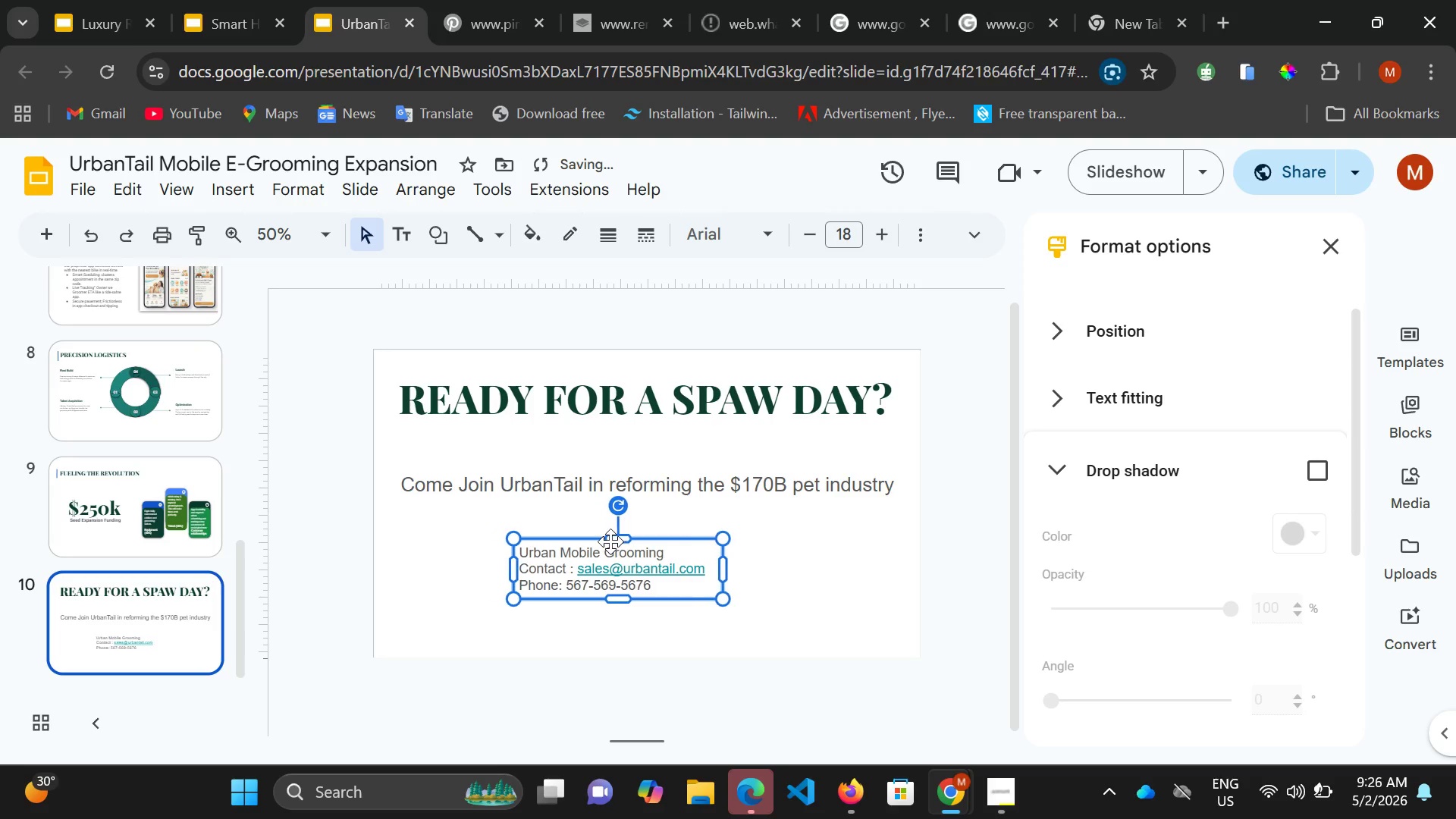 
key(ArrowRight)
 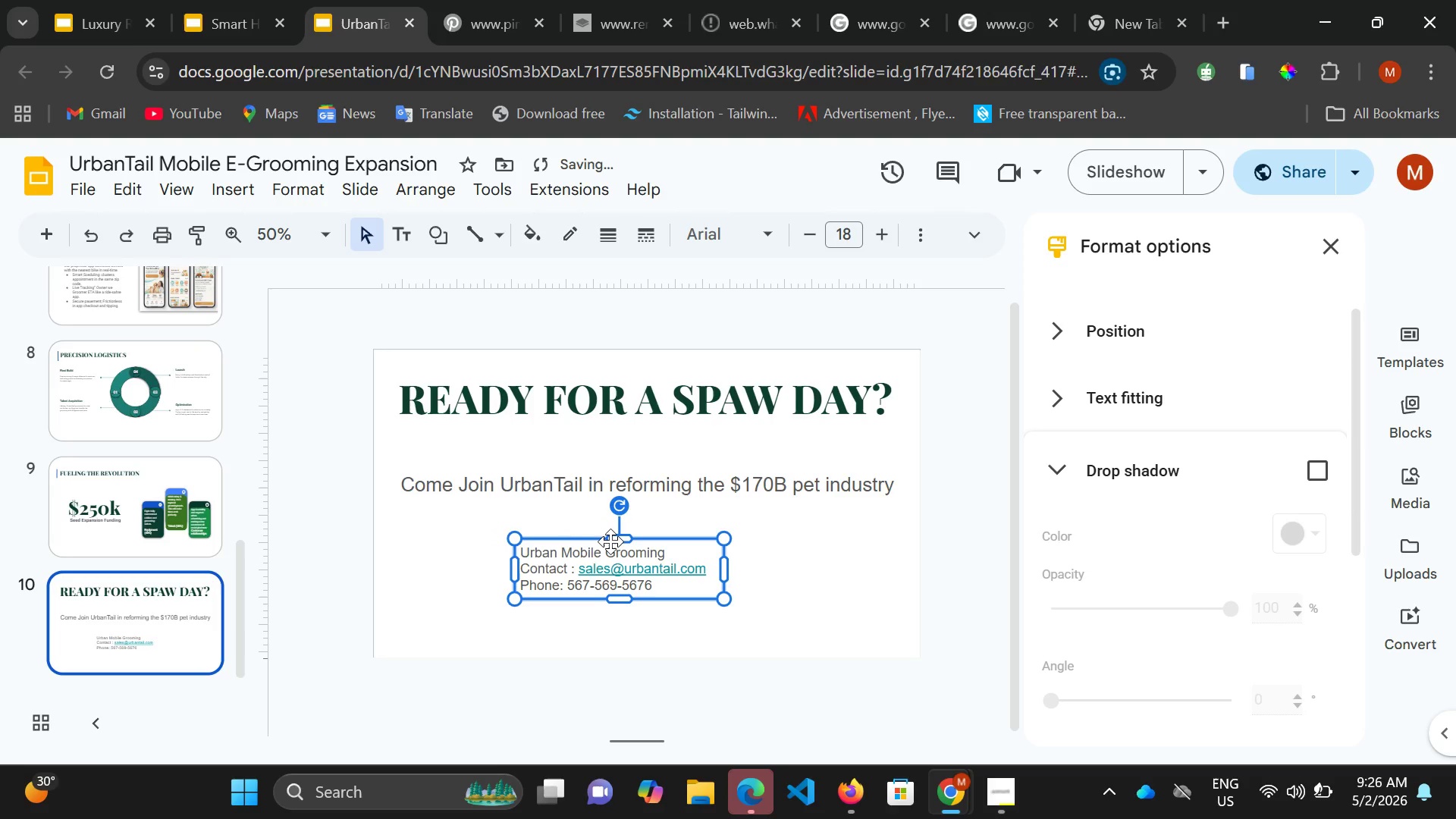 
key(ArrowRight)
 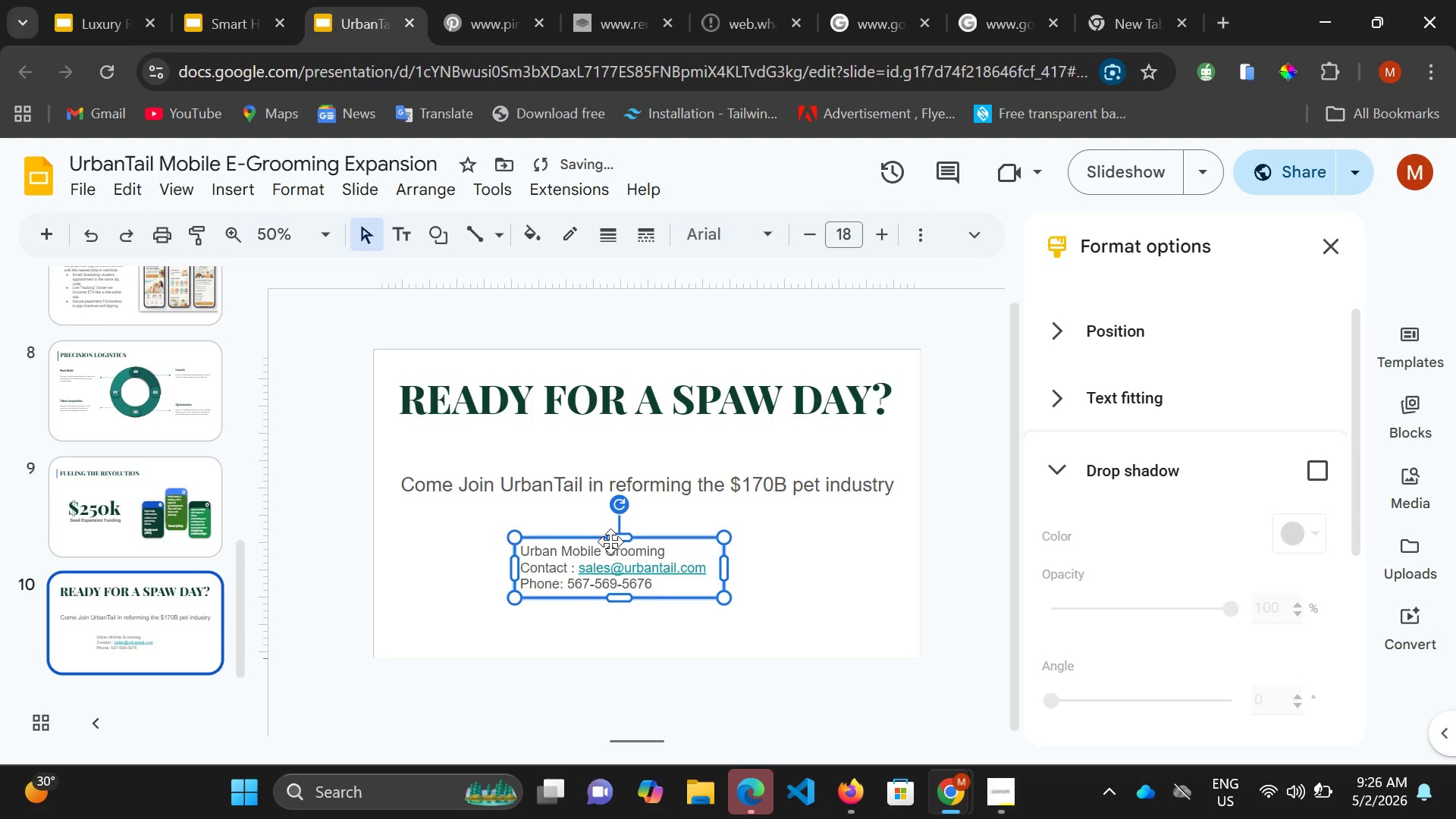 
key(ArrowUp)
 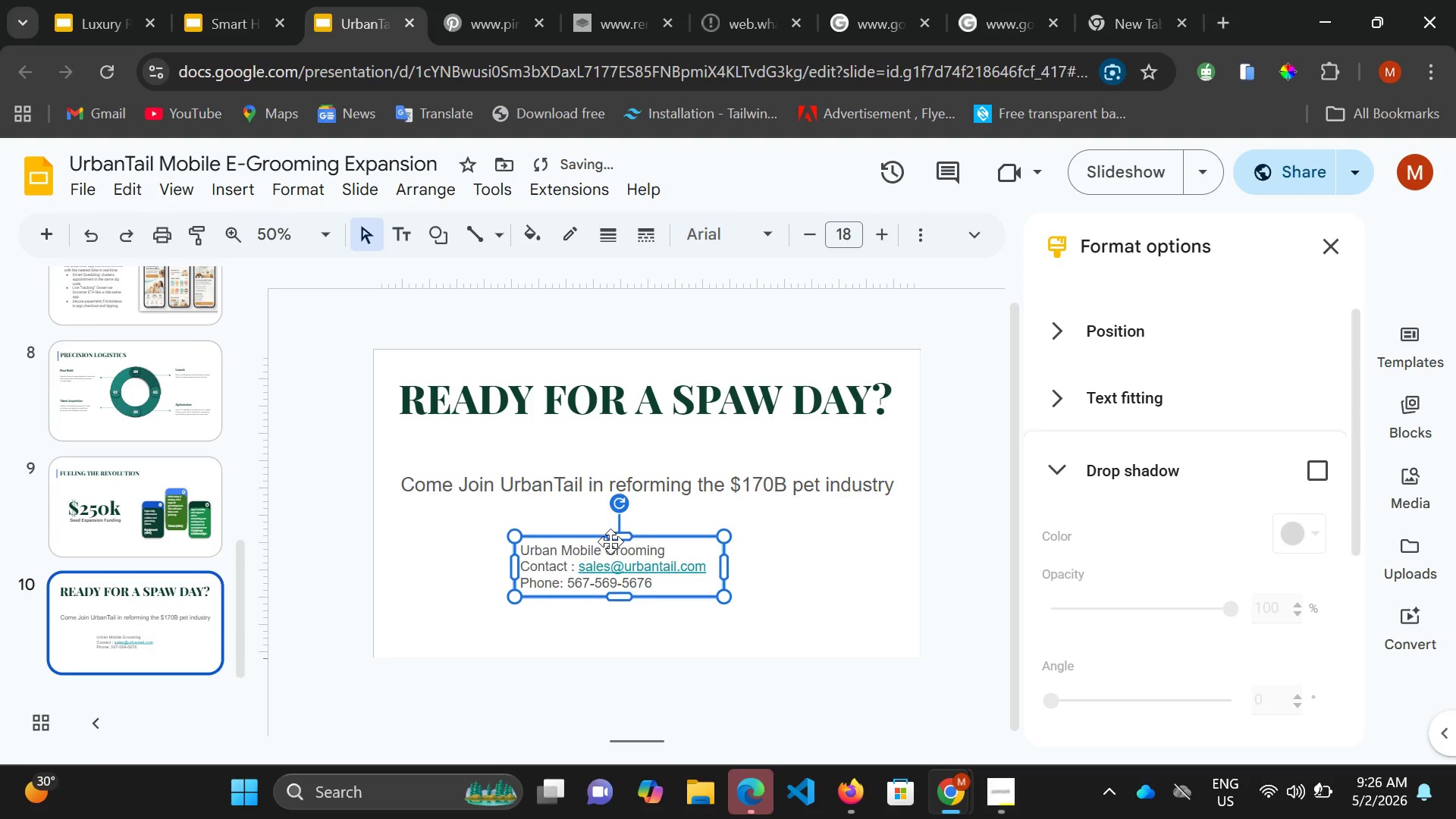 
key(ArrowUp)
 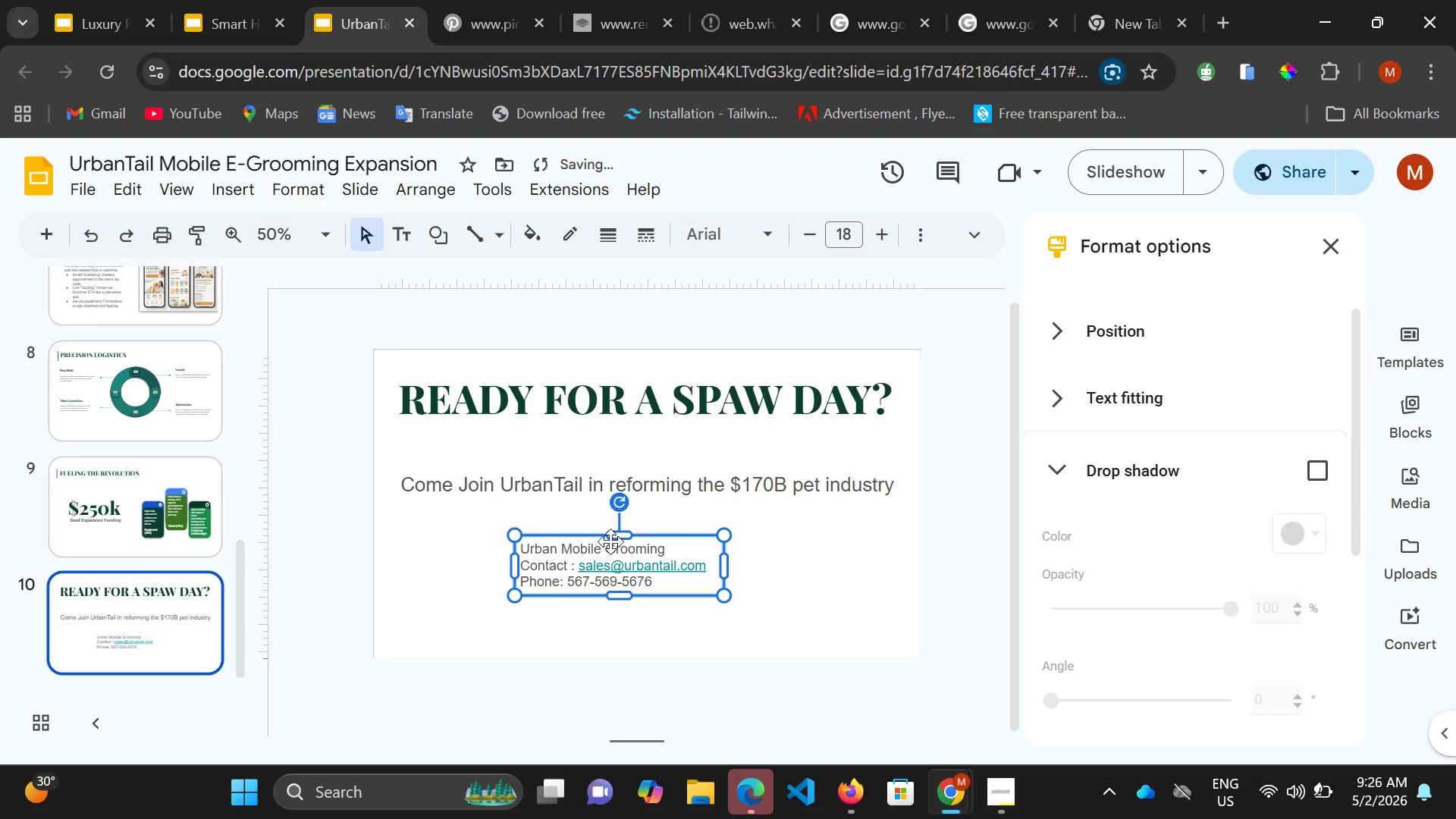 
key(ArrowUp)
 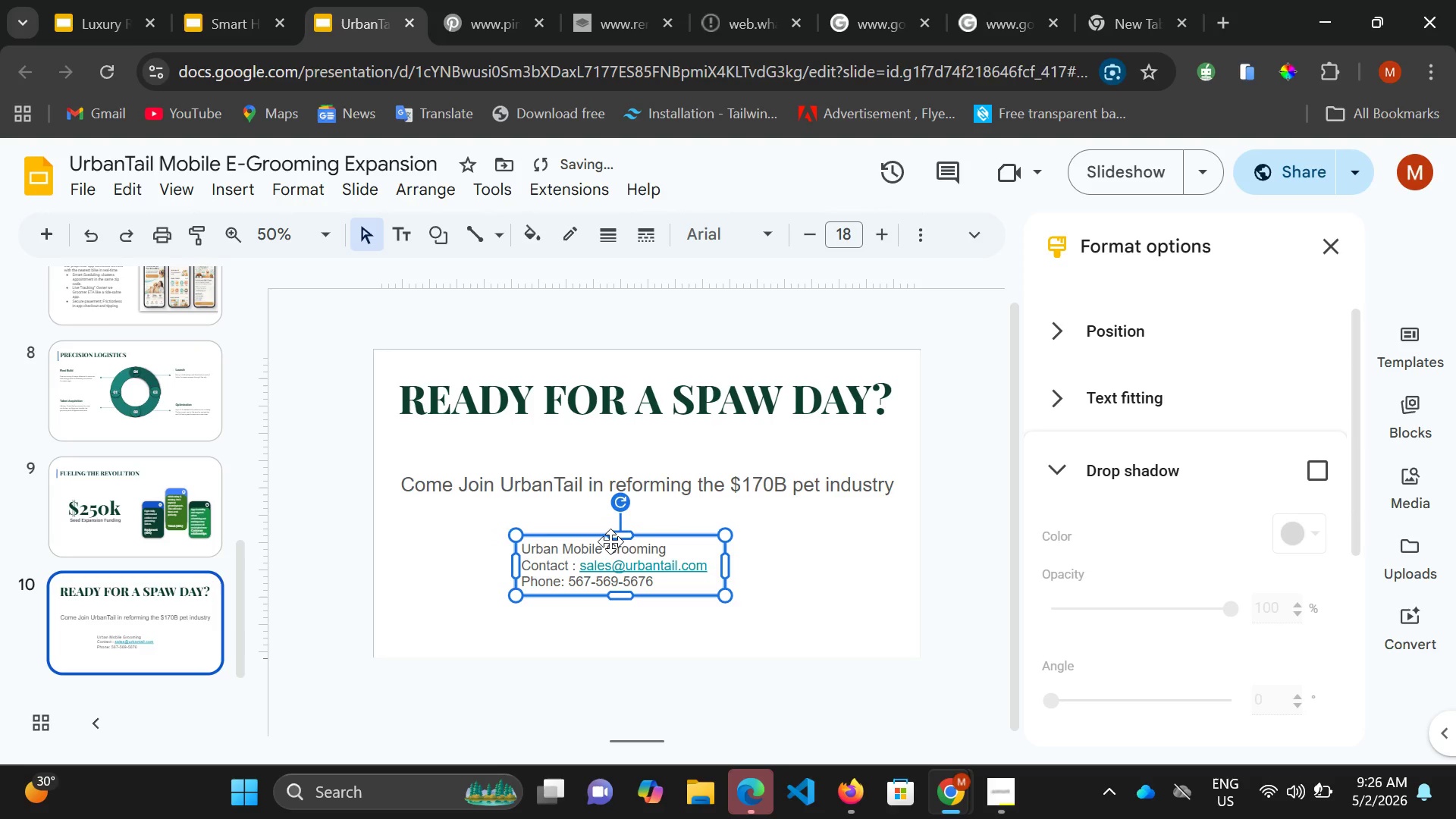 
key(ArrowRight)
 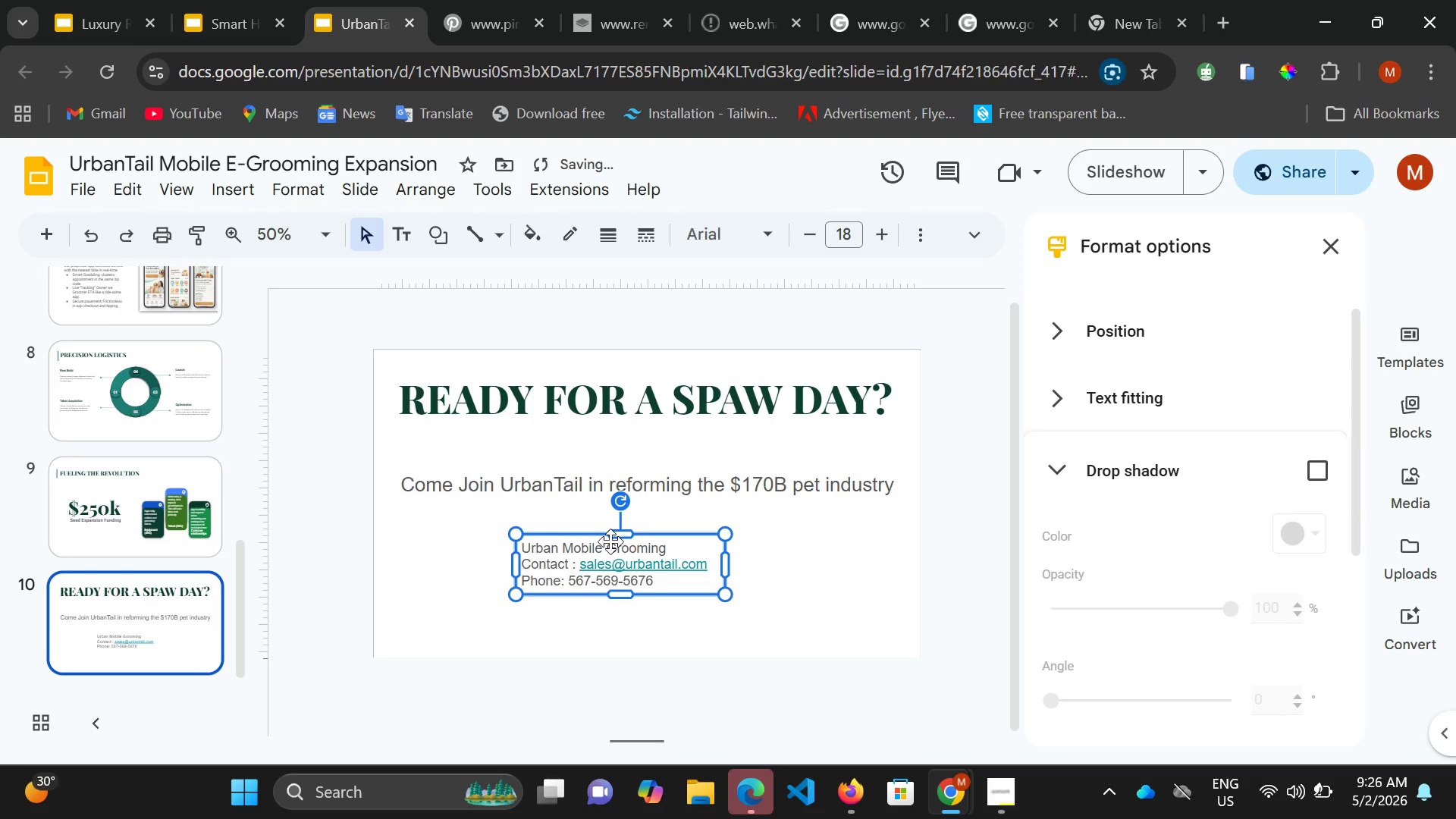 
key(ArrowUp)
 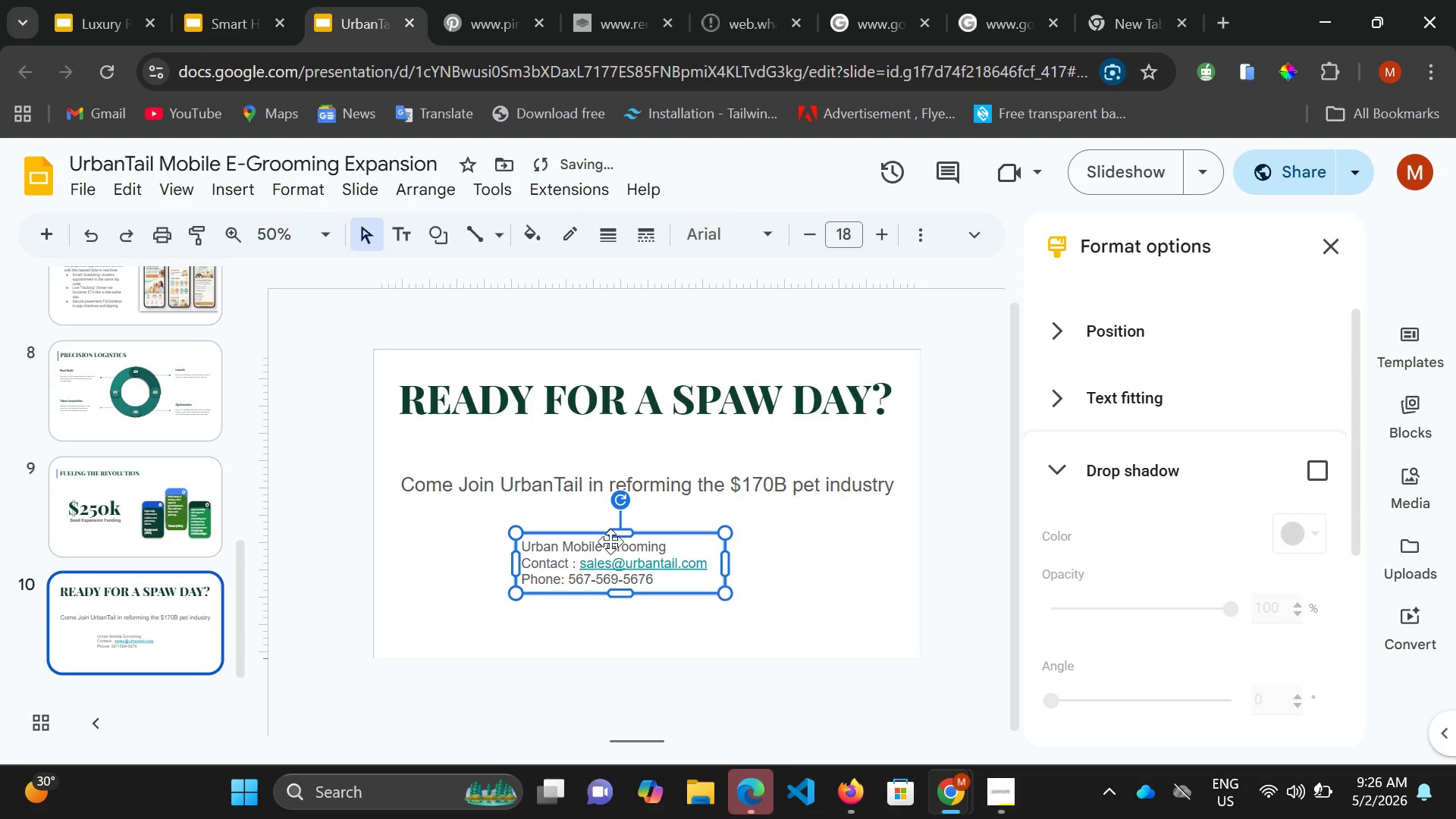 
key(ArrowUp)
 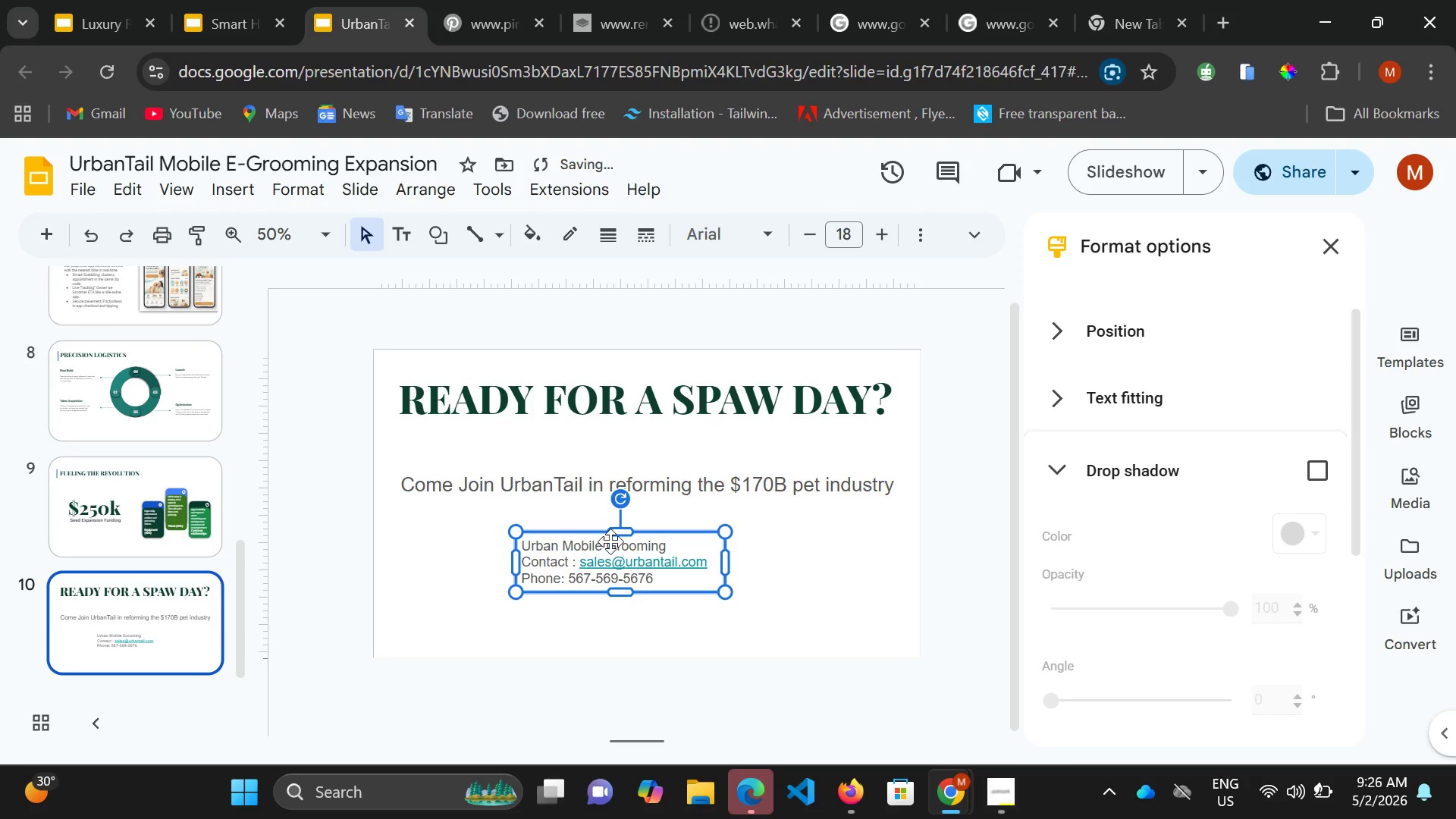 
key(ArrowUp)
 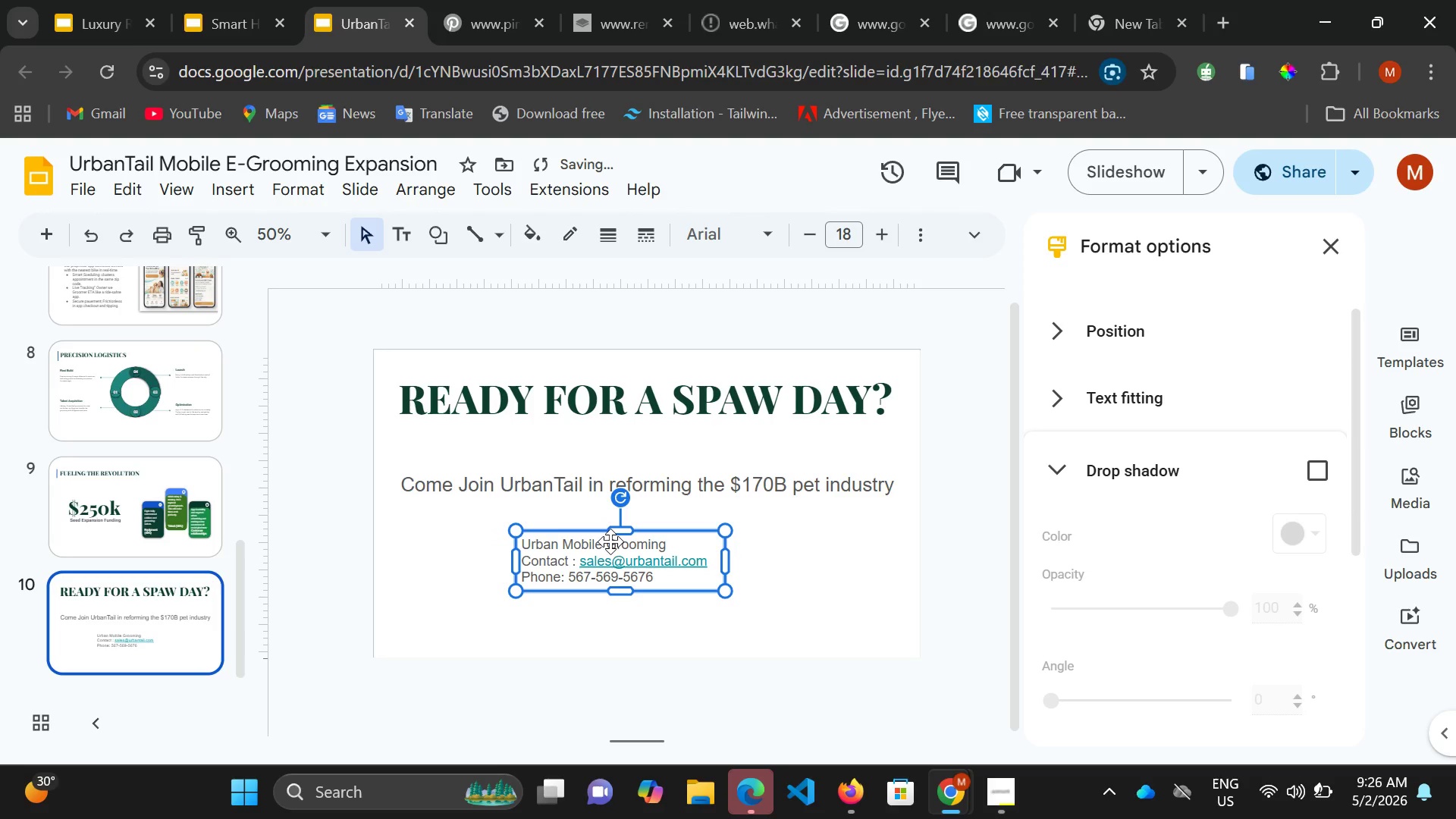 
hold_key(key=ArrowUp, duration=0.8)
 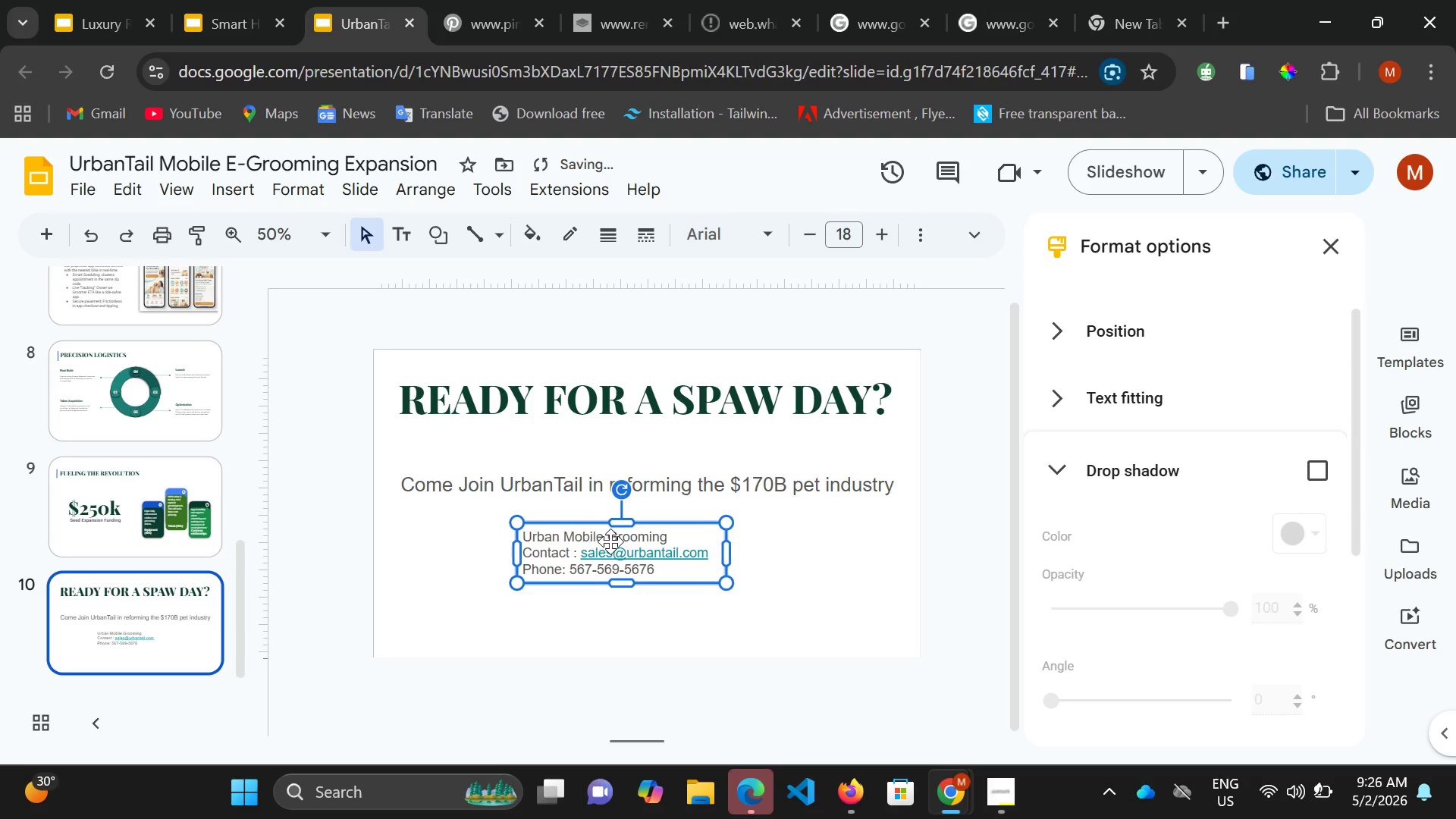 
key(ArrowRight)
 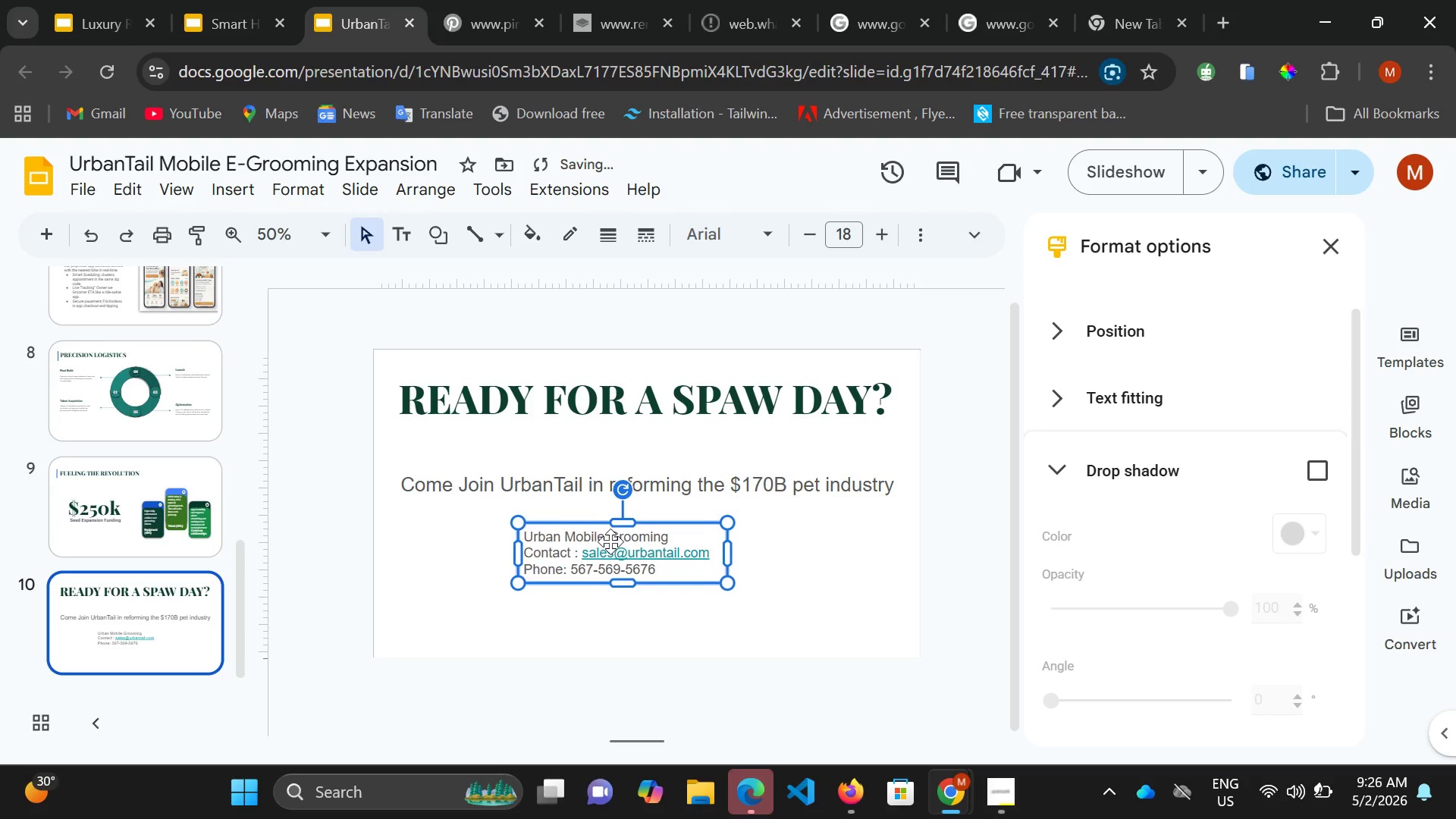 
key(ArrowRight)
 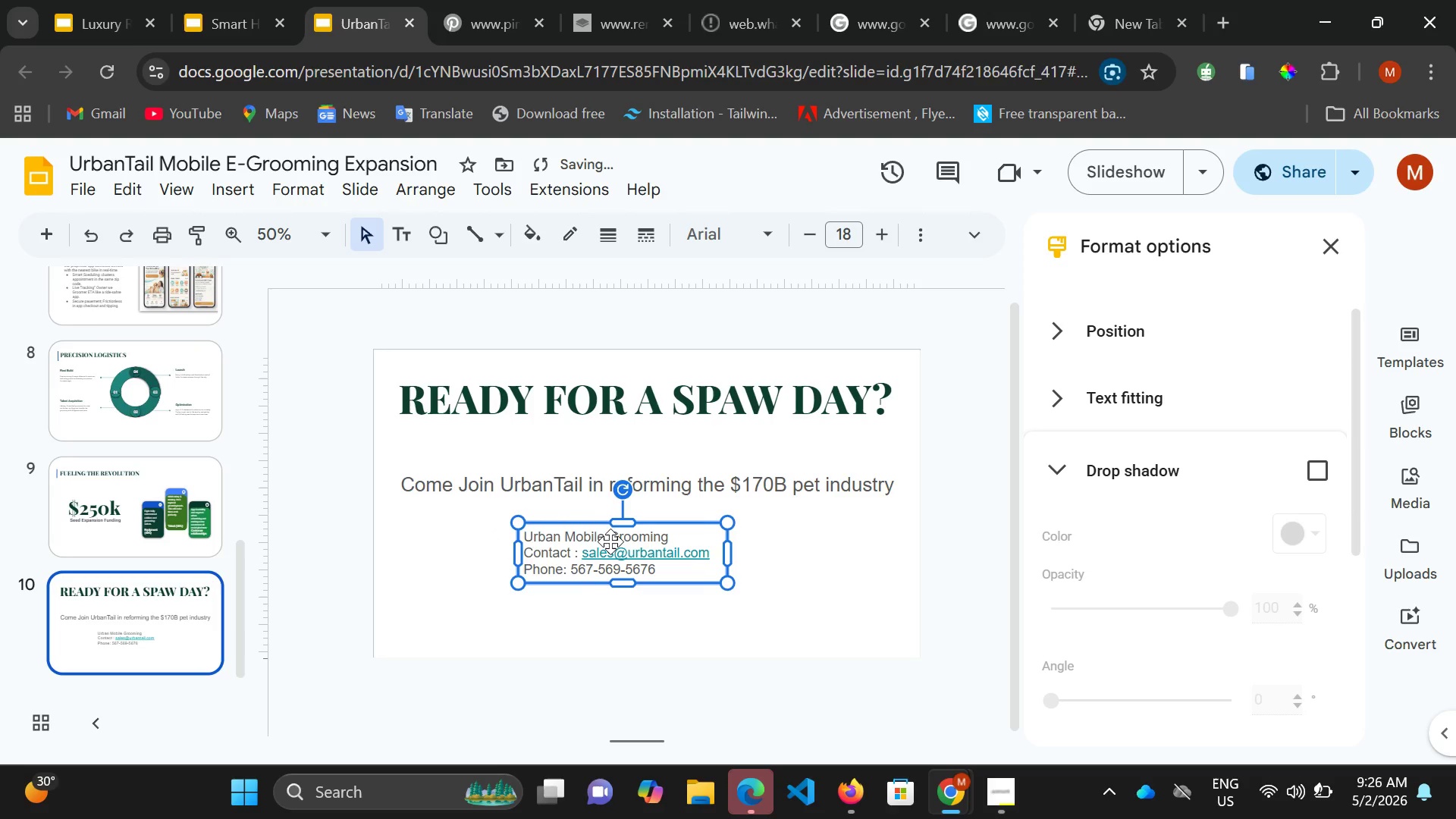 
key(ArrowRight)
 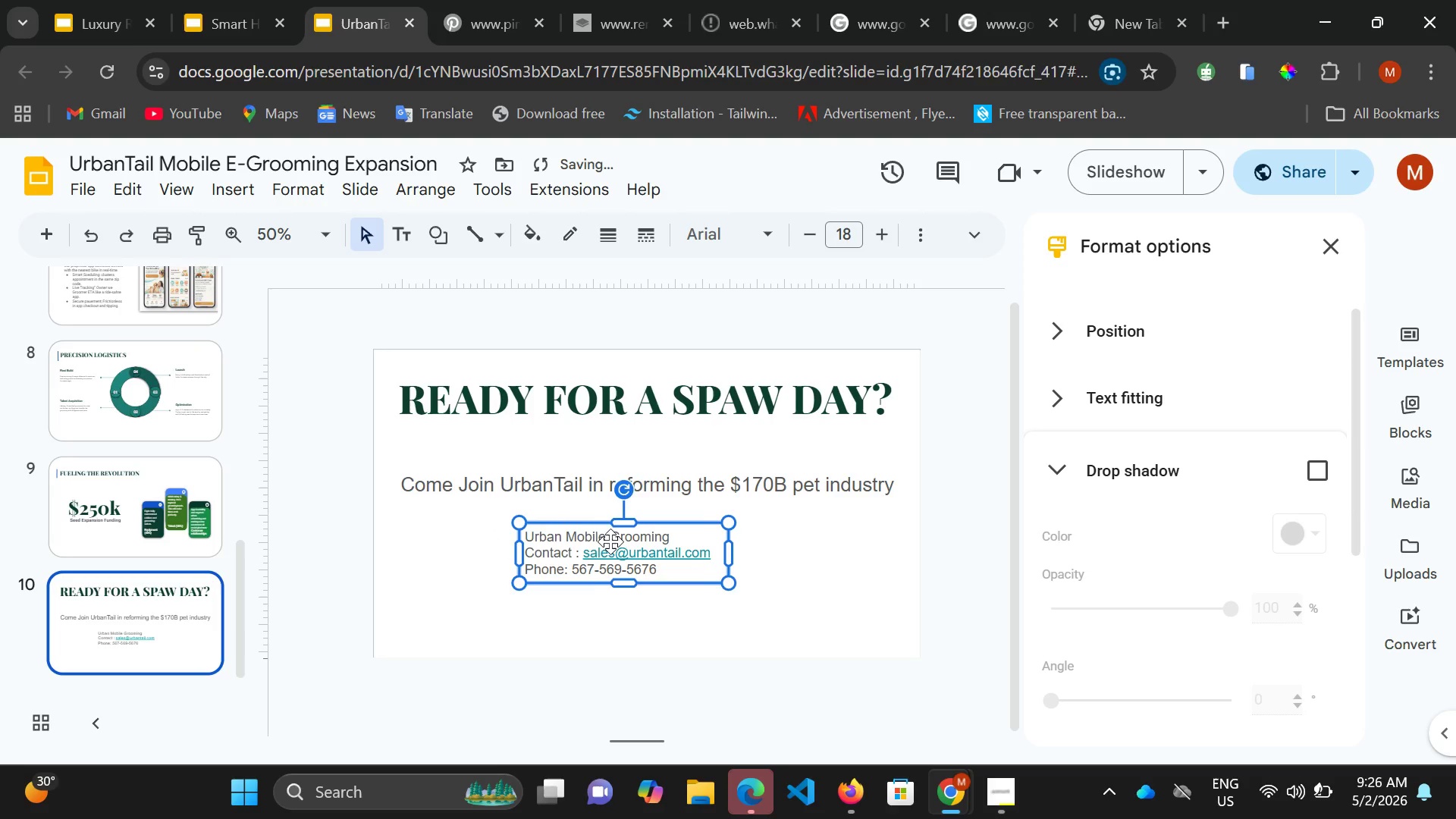 
key(ArrowRight)
 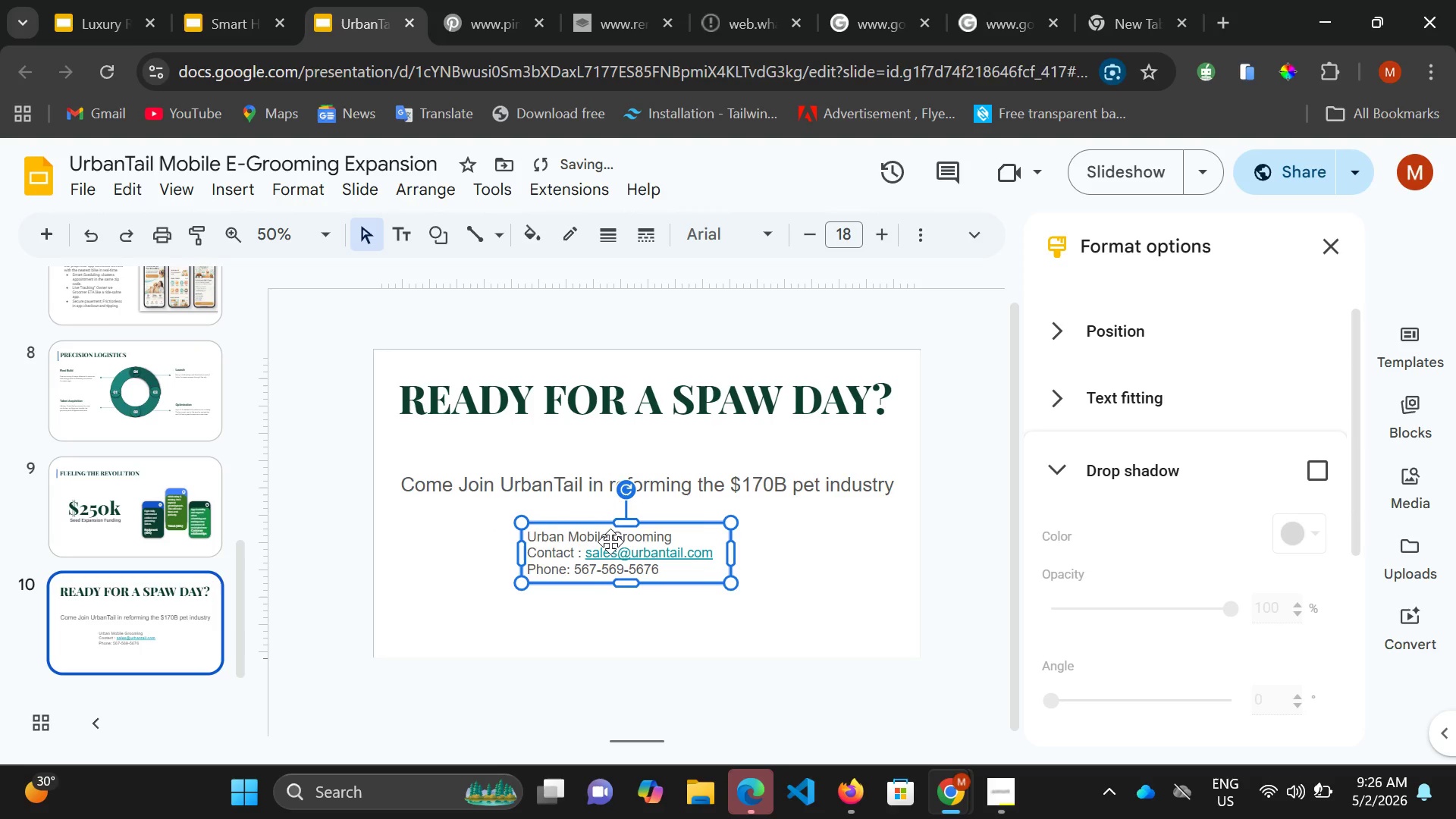 
key(ArrowRight)
 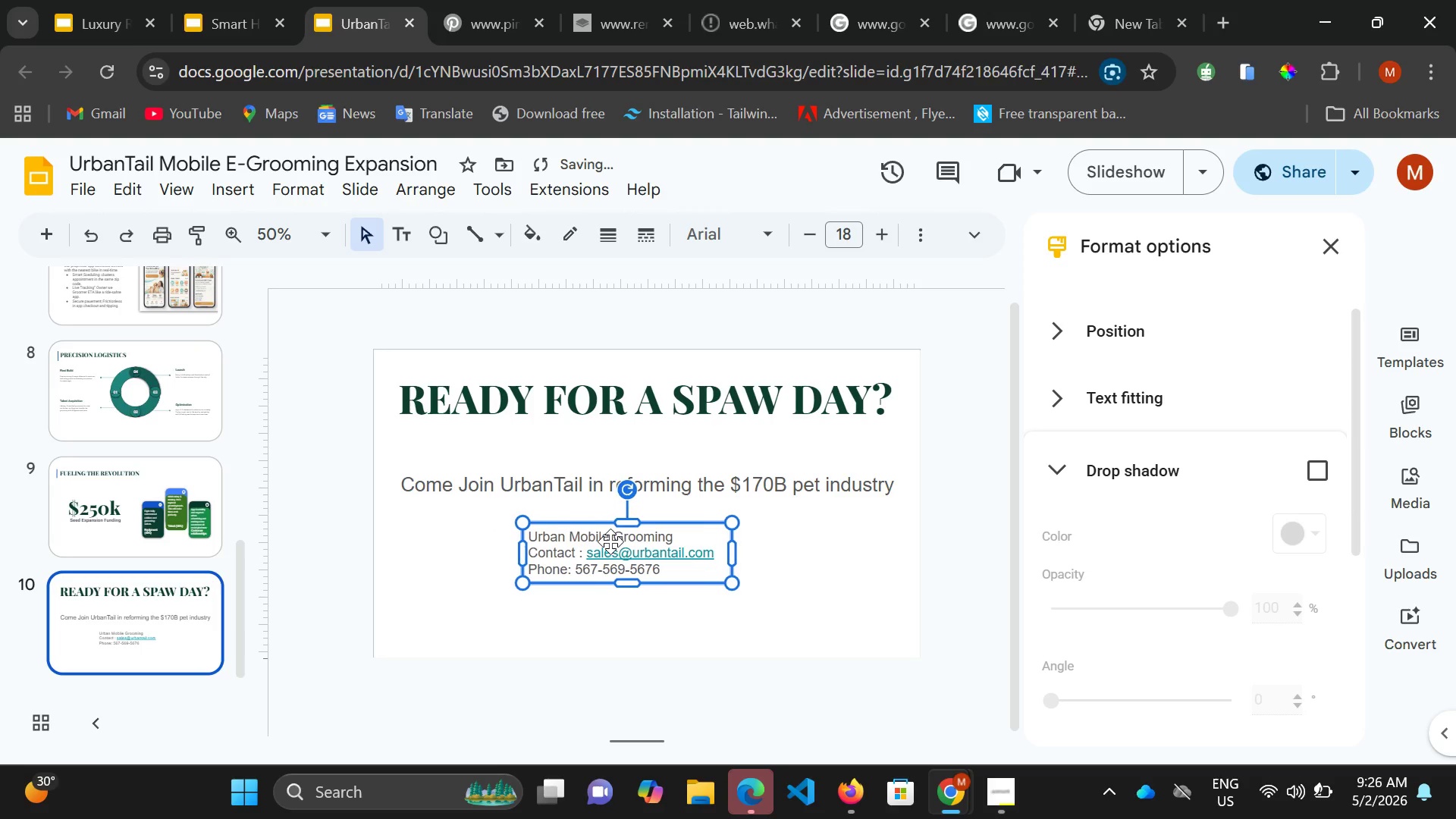 
key(ArrowRight)
 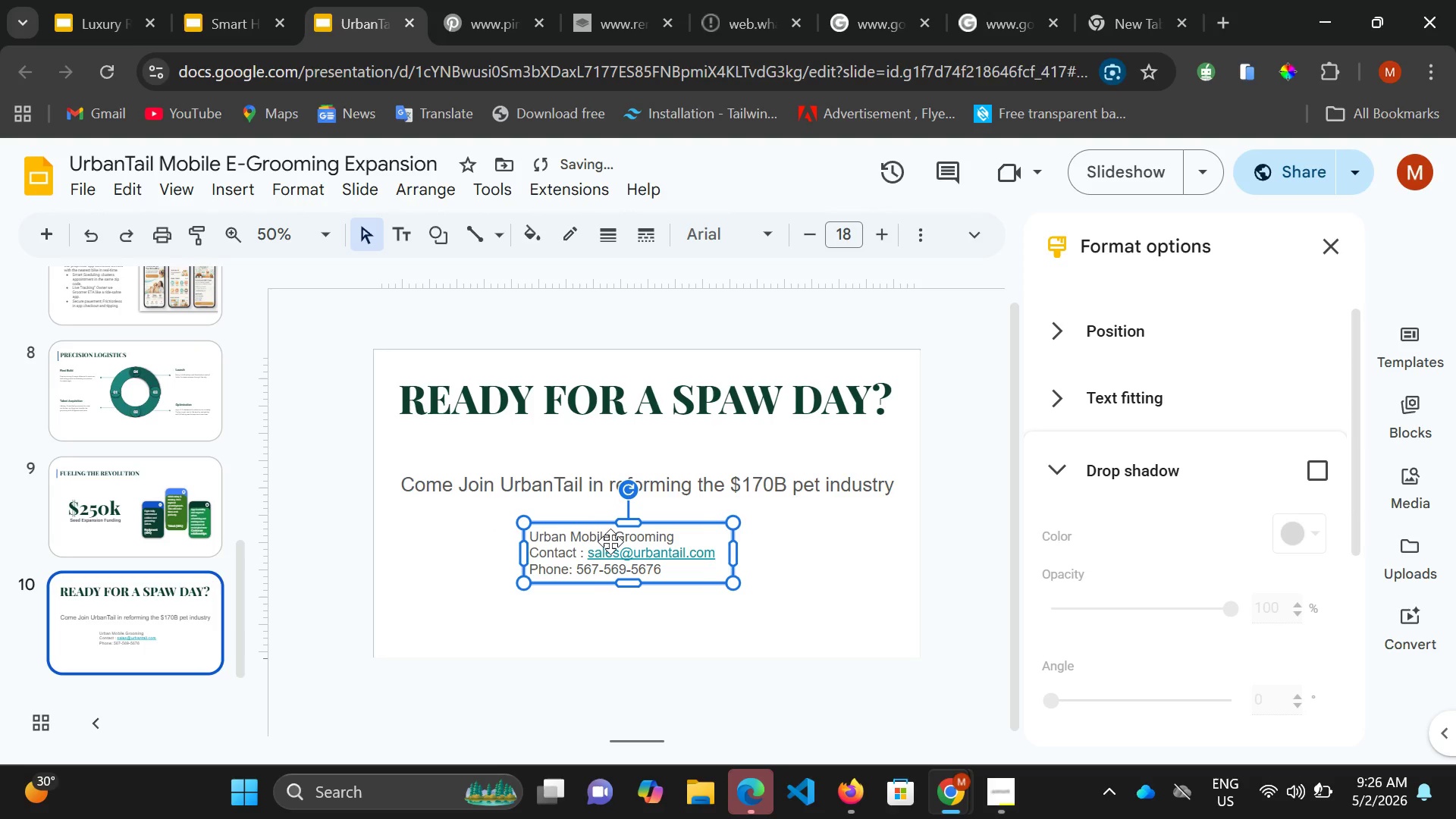 
key(ArrowRight)
 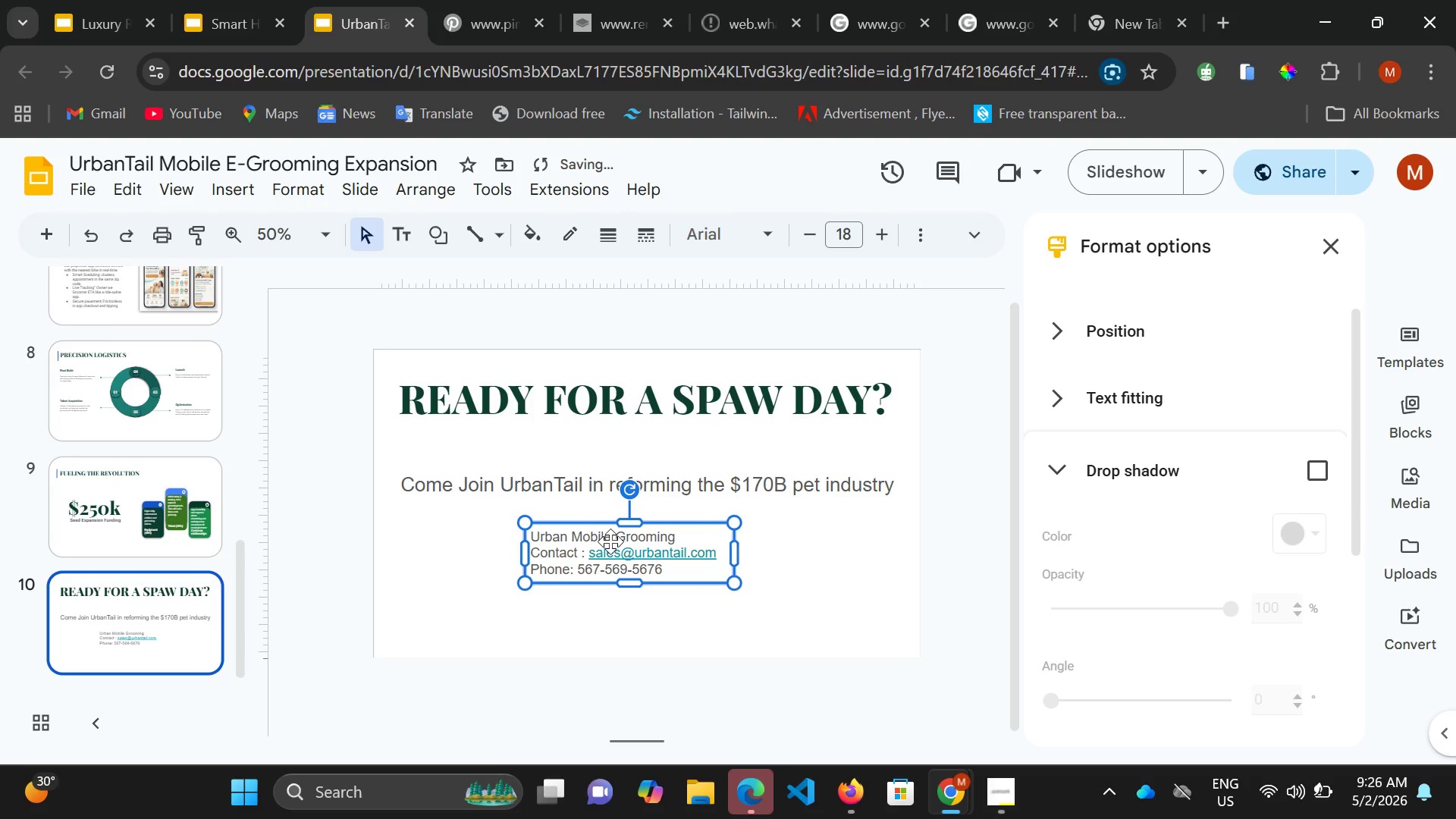 
key(ArrowRight)
 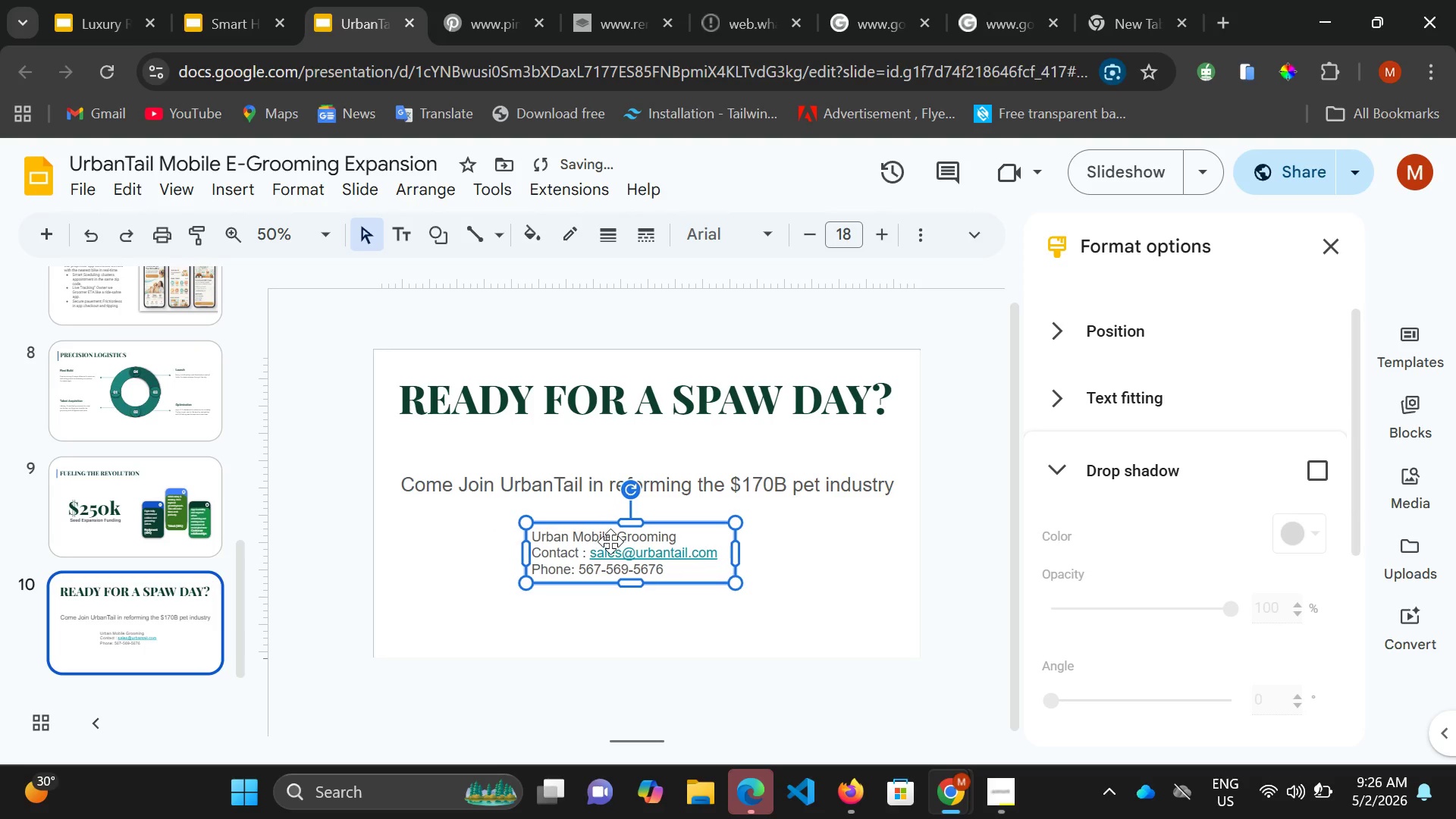 
key(ArrowRight)
 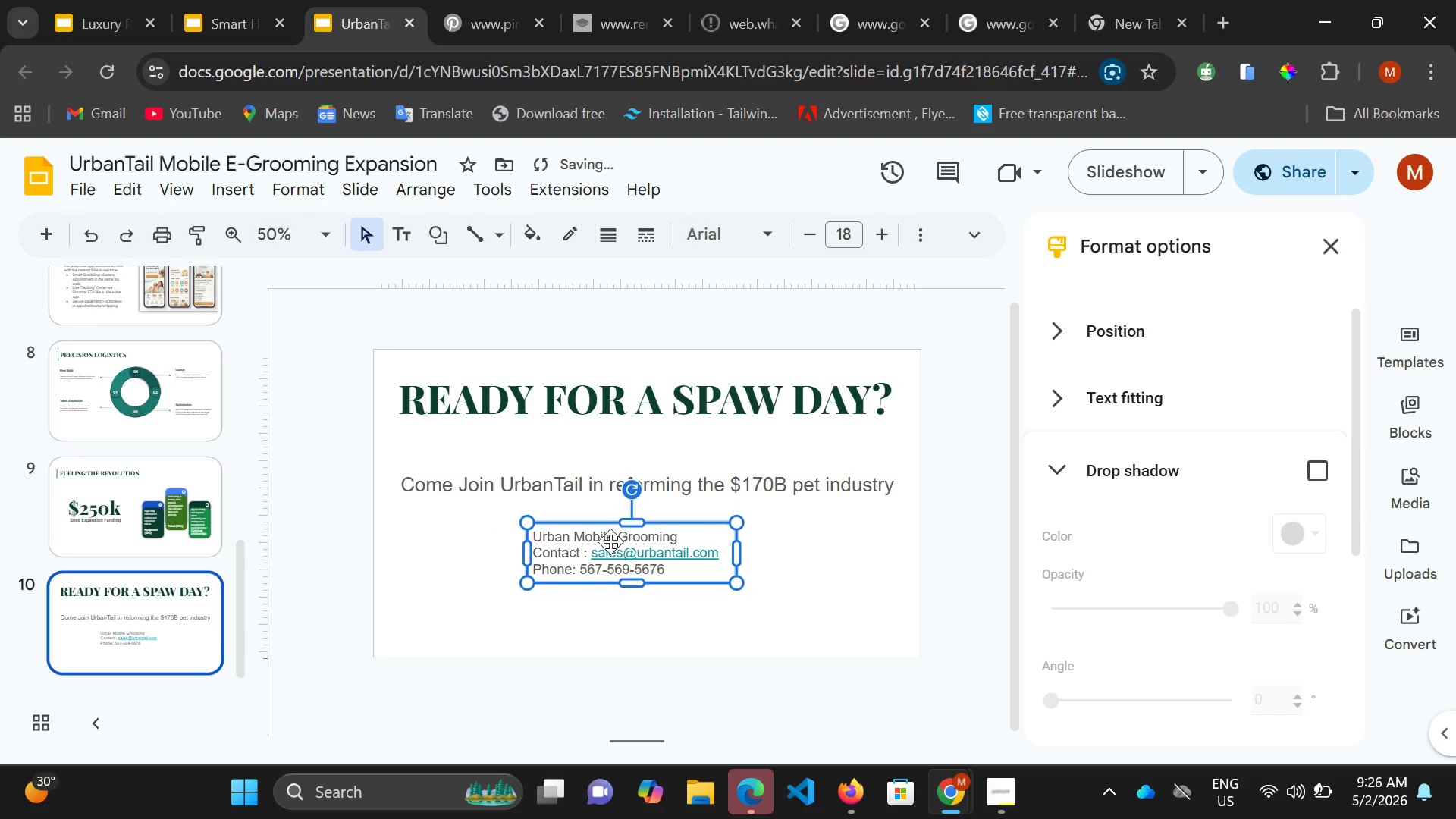 
hold_key(key=ArrowRight, duration=0.41)
 